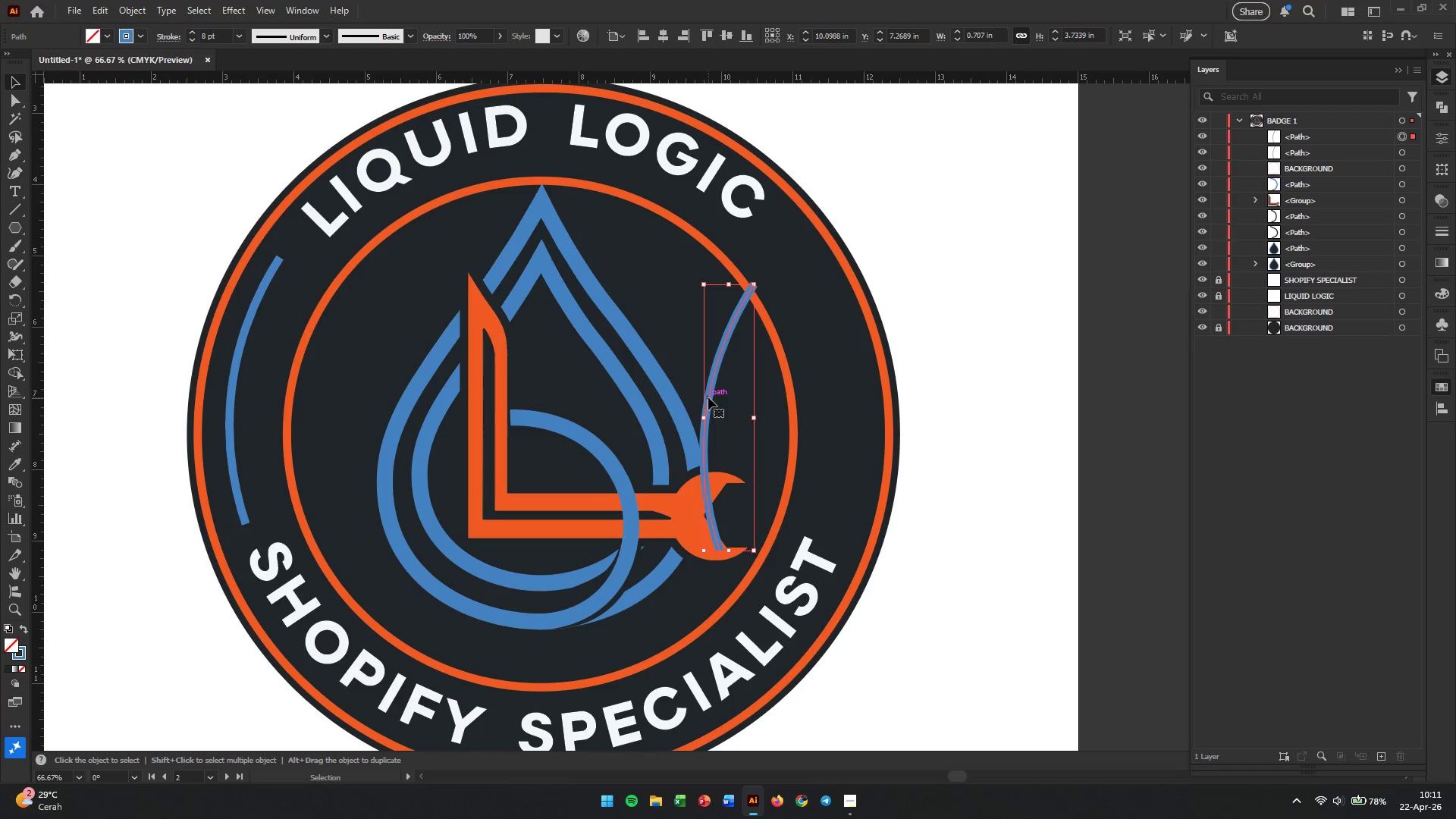 
right_click([708, 397])
 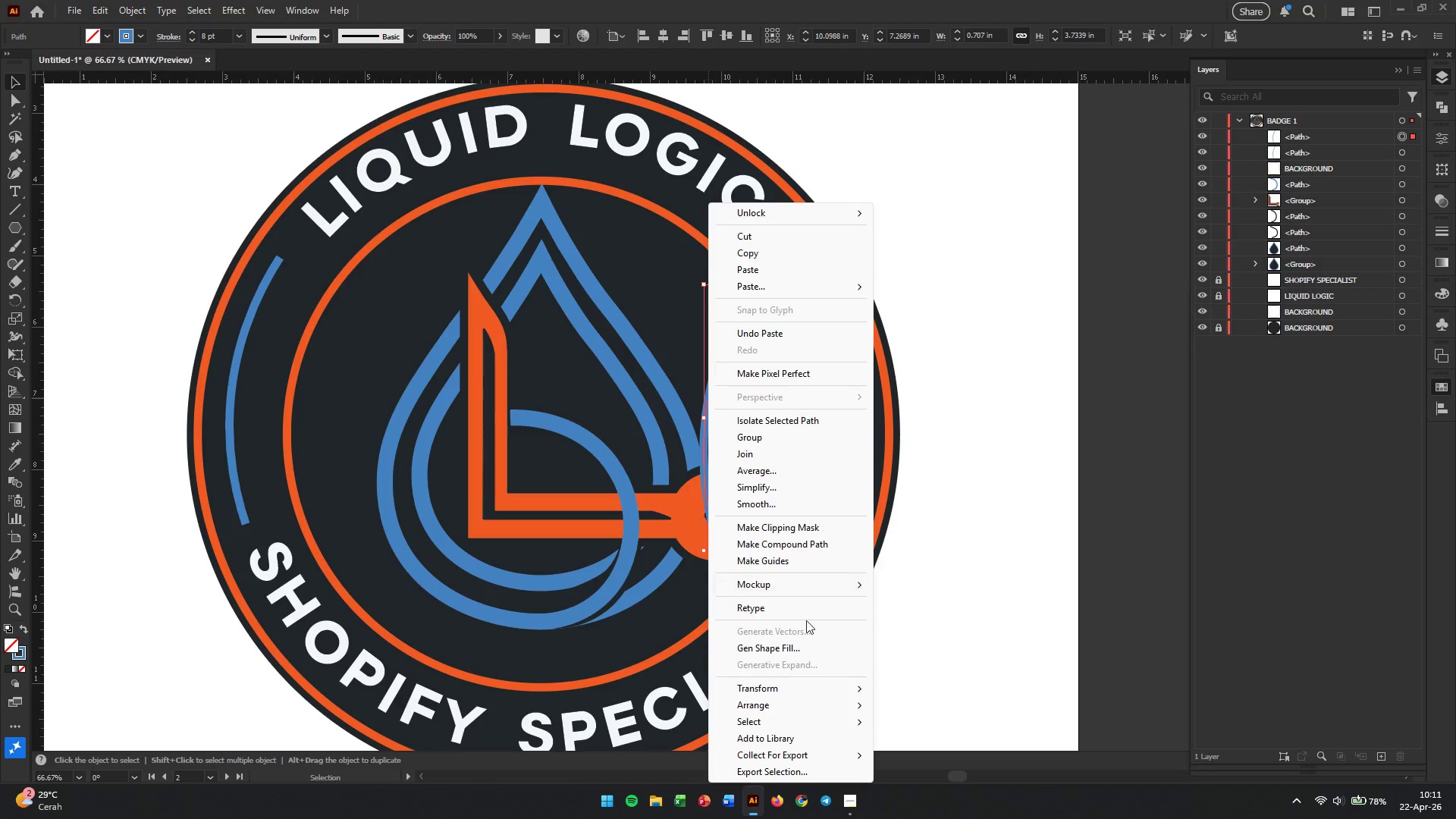 
left_click([808, 686])
 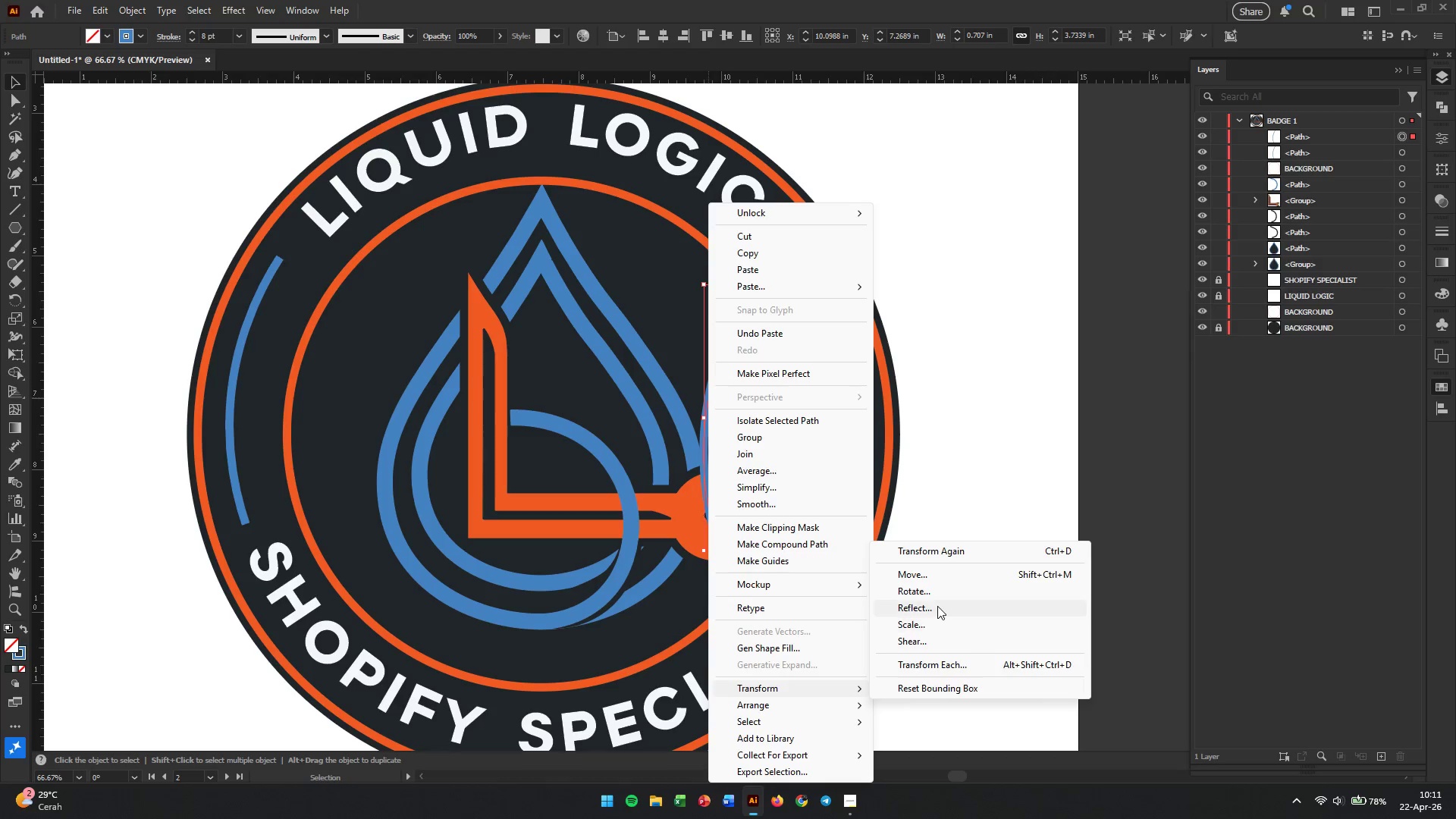 
left_click([937, 605])
 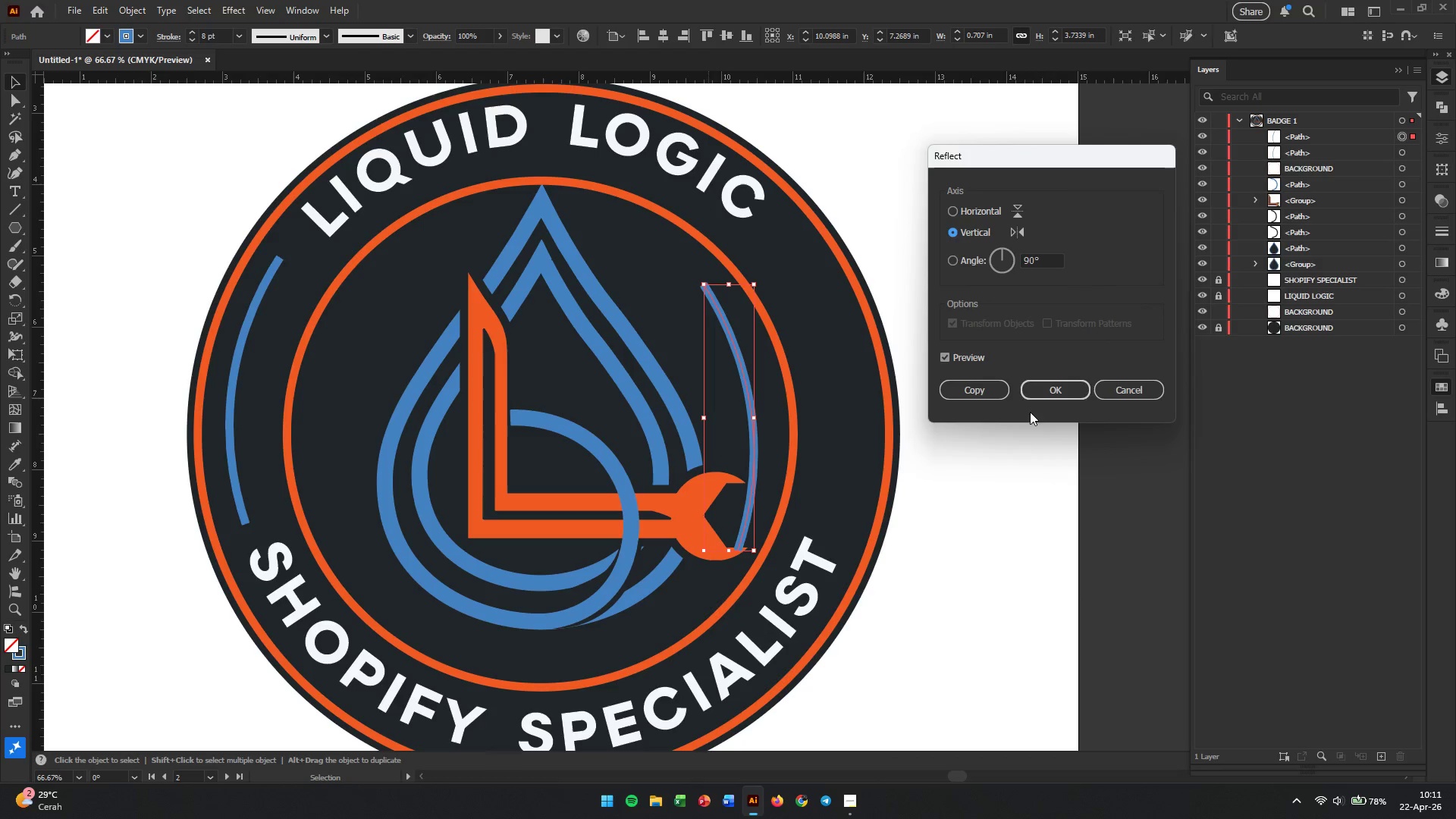 
left_click([1046, 390])
 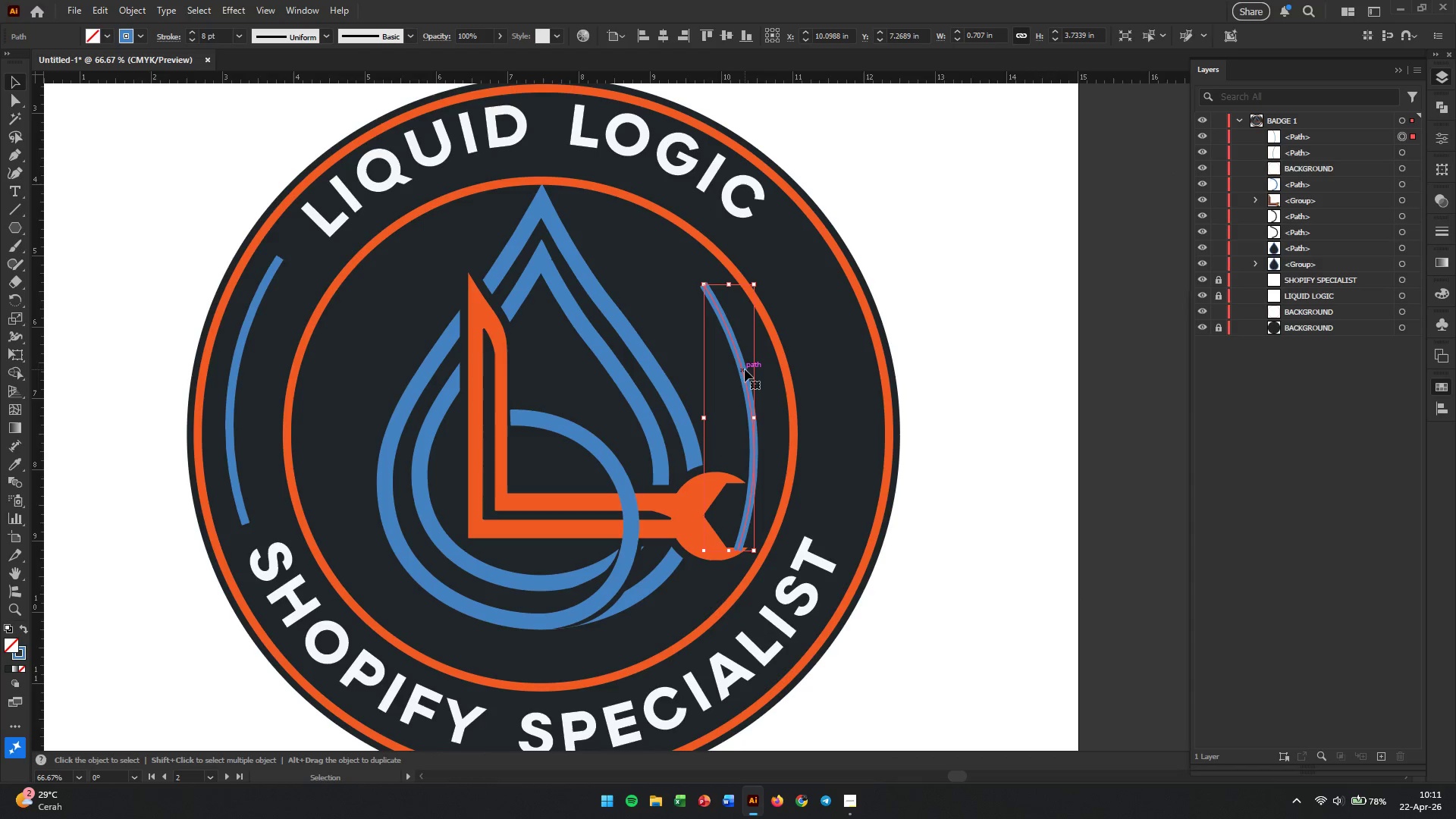 
left_click_drag(start_coordinate=[745, 369], to_coordinate=[744, 355])
 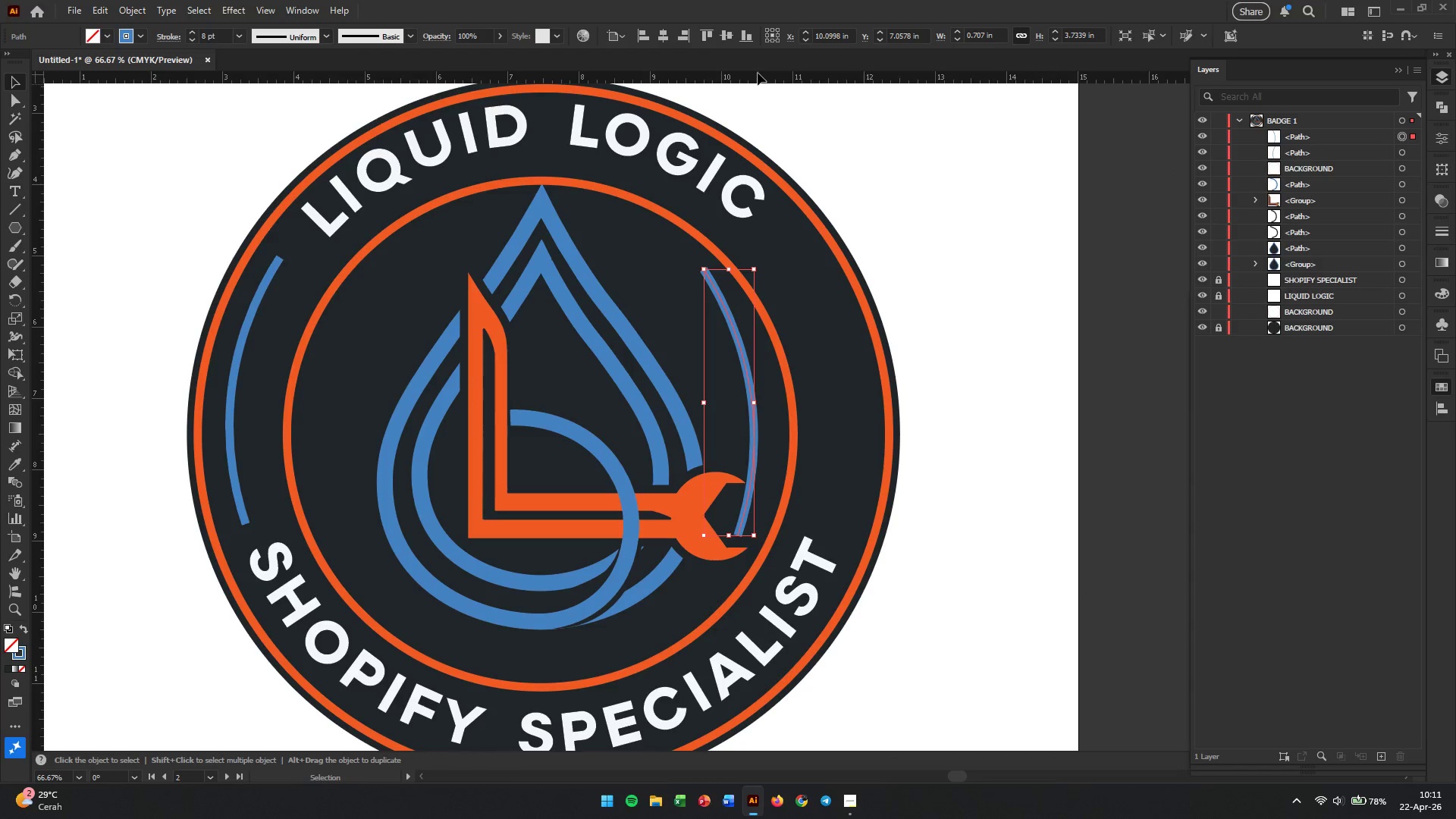 
left_click_drag(start_coordinate=[760, 77], to_coordinate=[769, 259])
 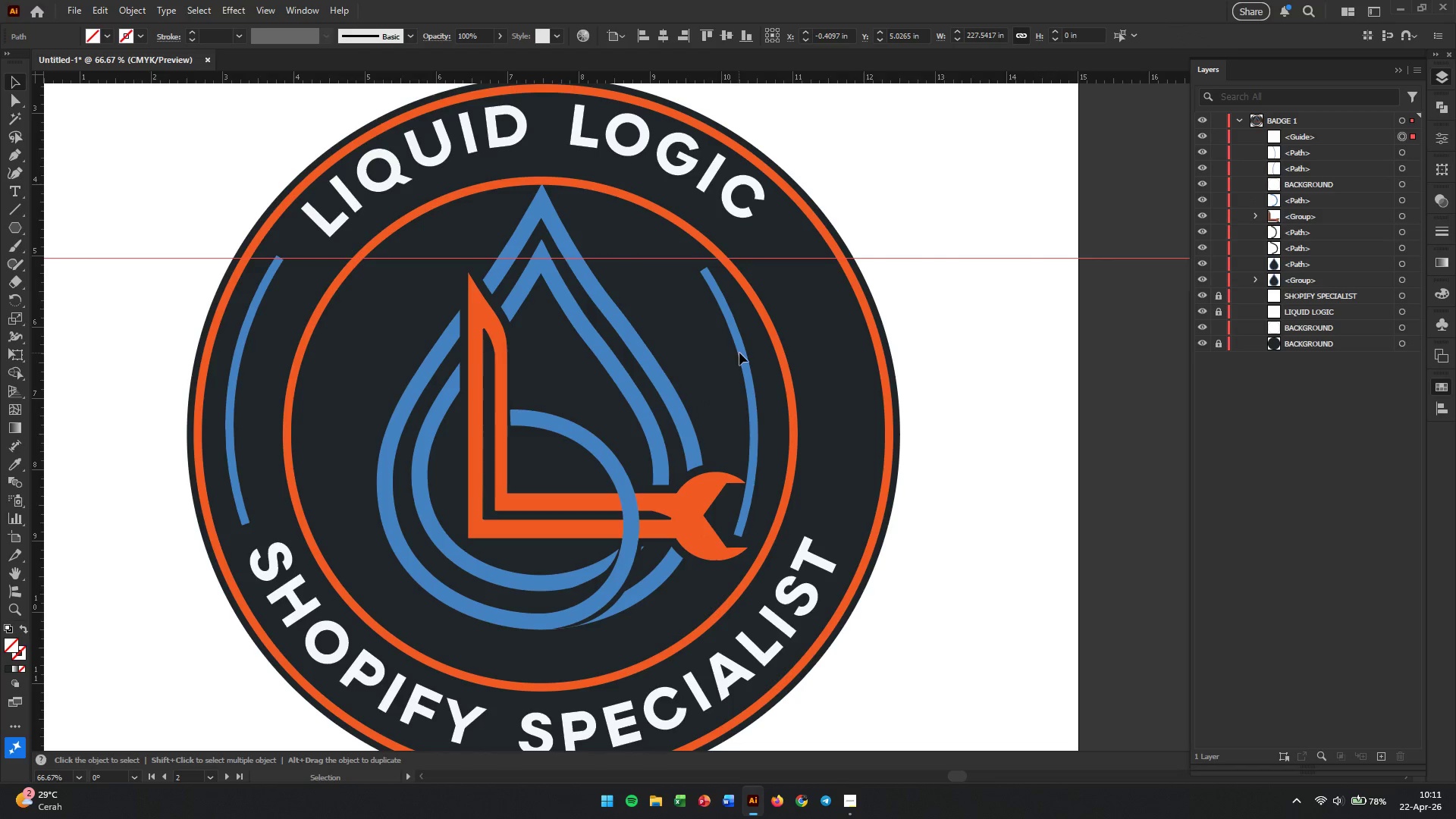 
left_click_drag(start_coordinate=[739, 353], to_coordinate=[843, 342])
 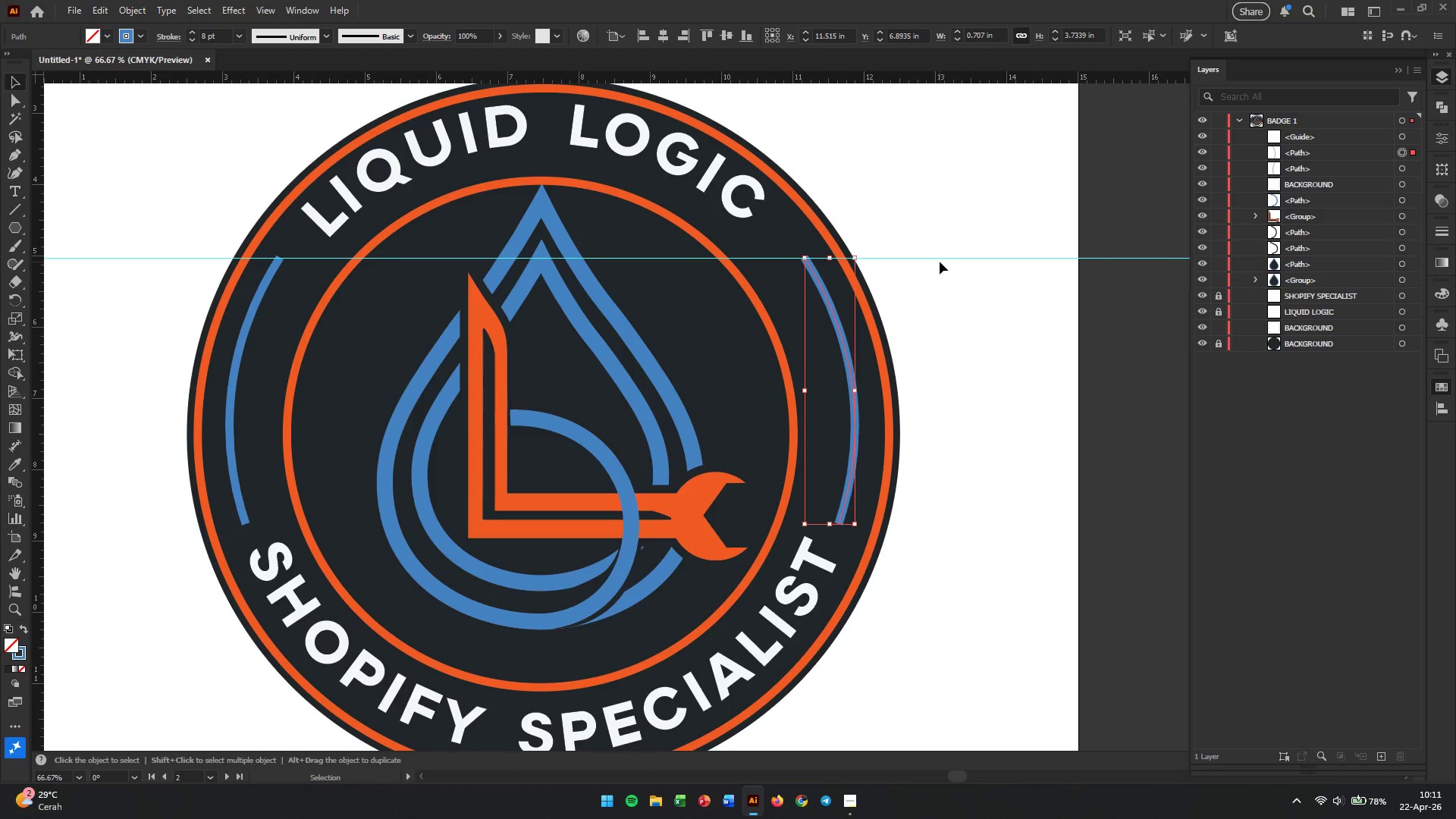 
left_click_drag(start_coordinate=[941, 234], to_coordinate=[944, 336])
 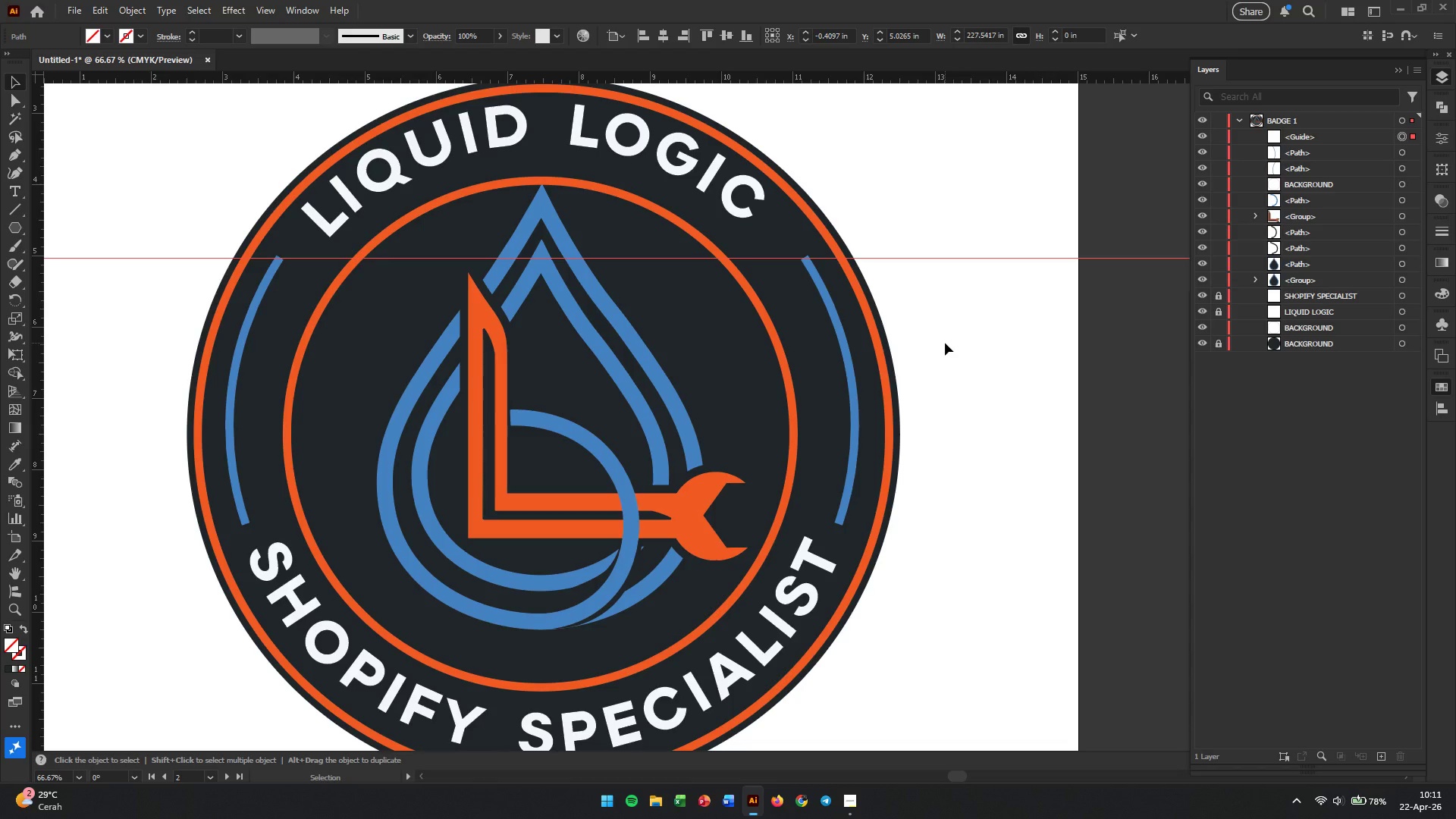 
key(Backspace)
 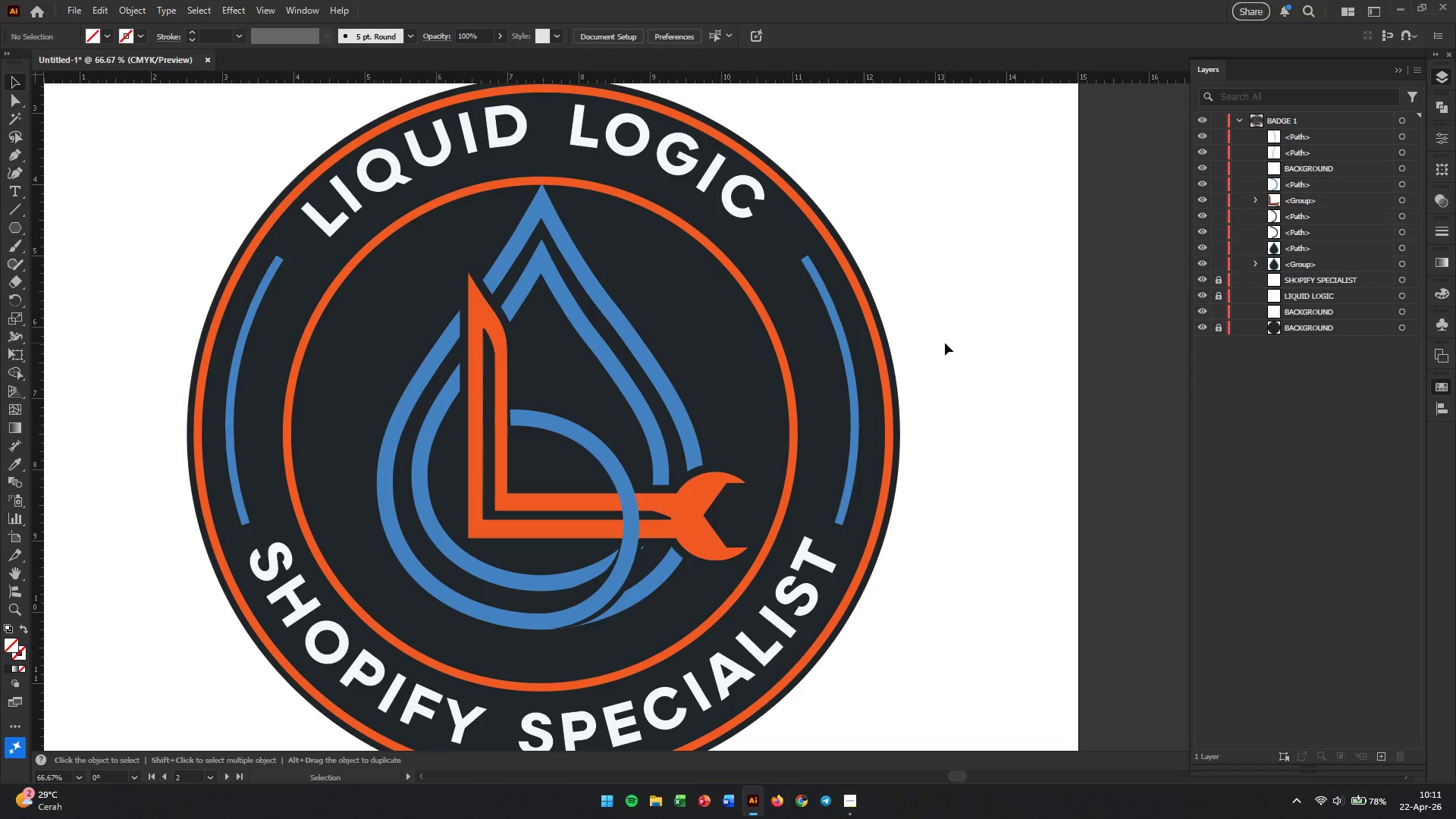 
left_click([945, 343])
 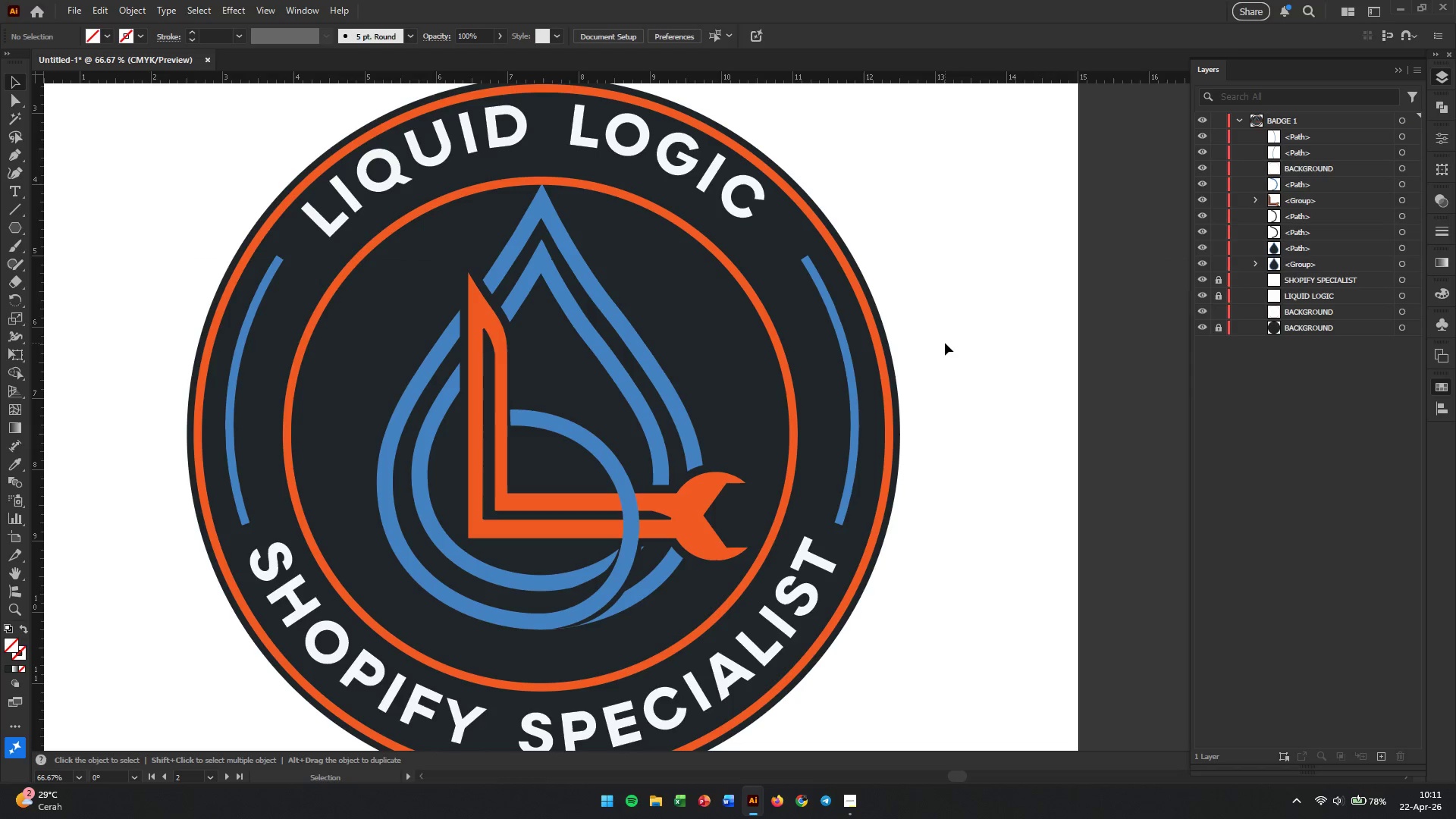 
left_click([961, 330])
 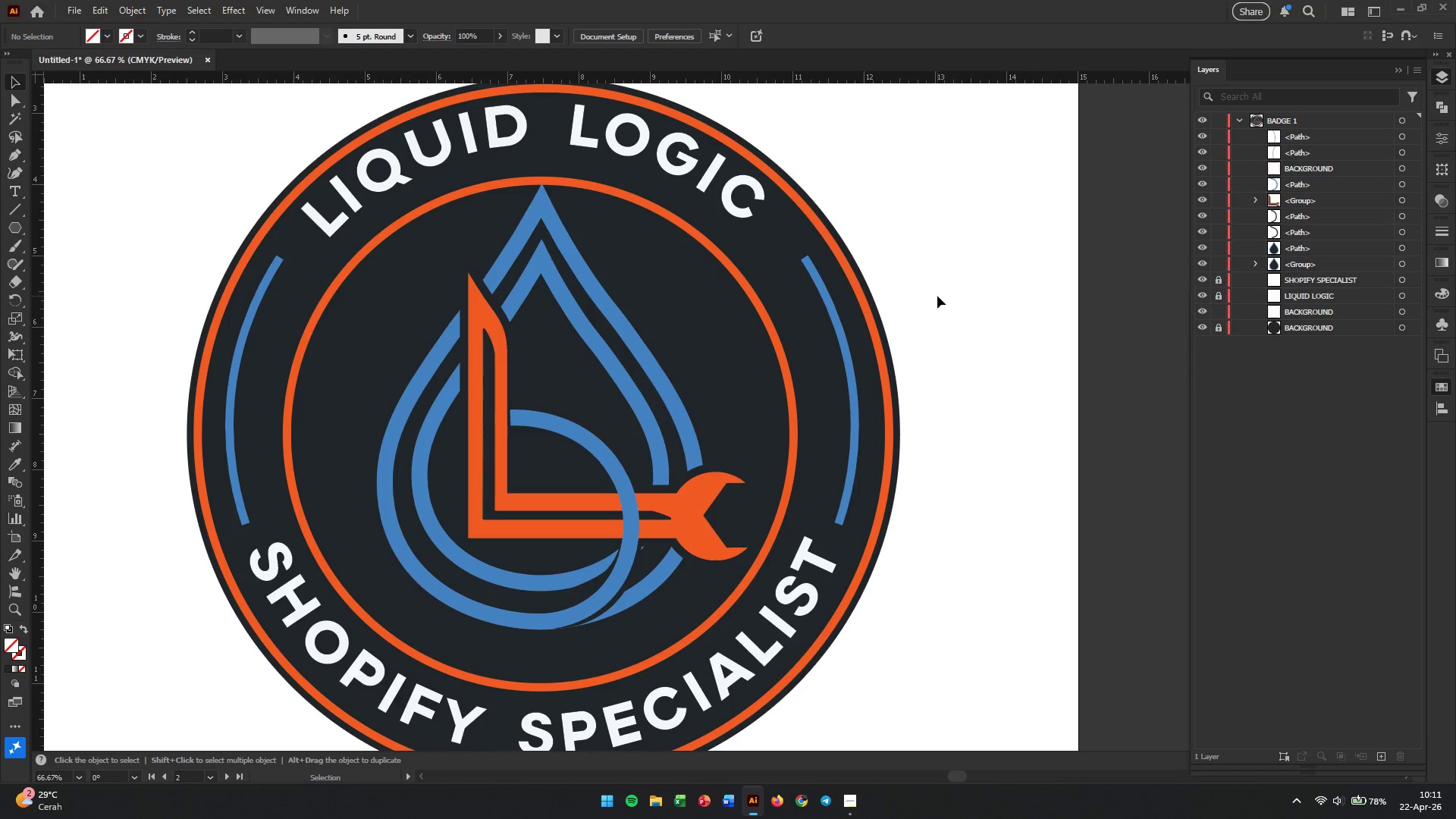 
wait(10.45)
 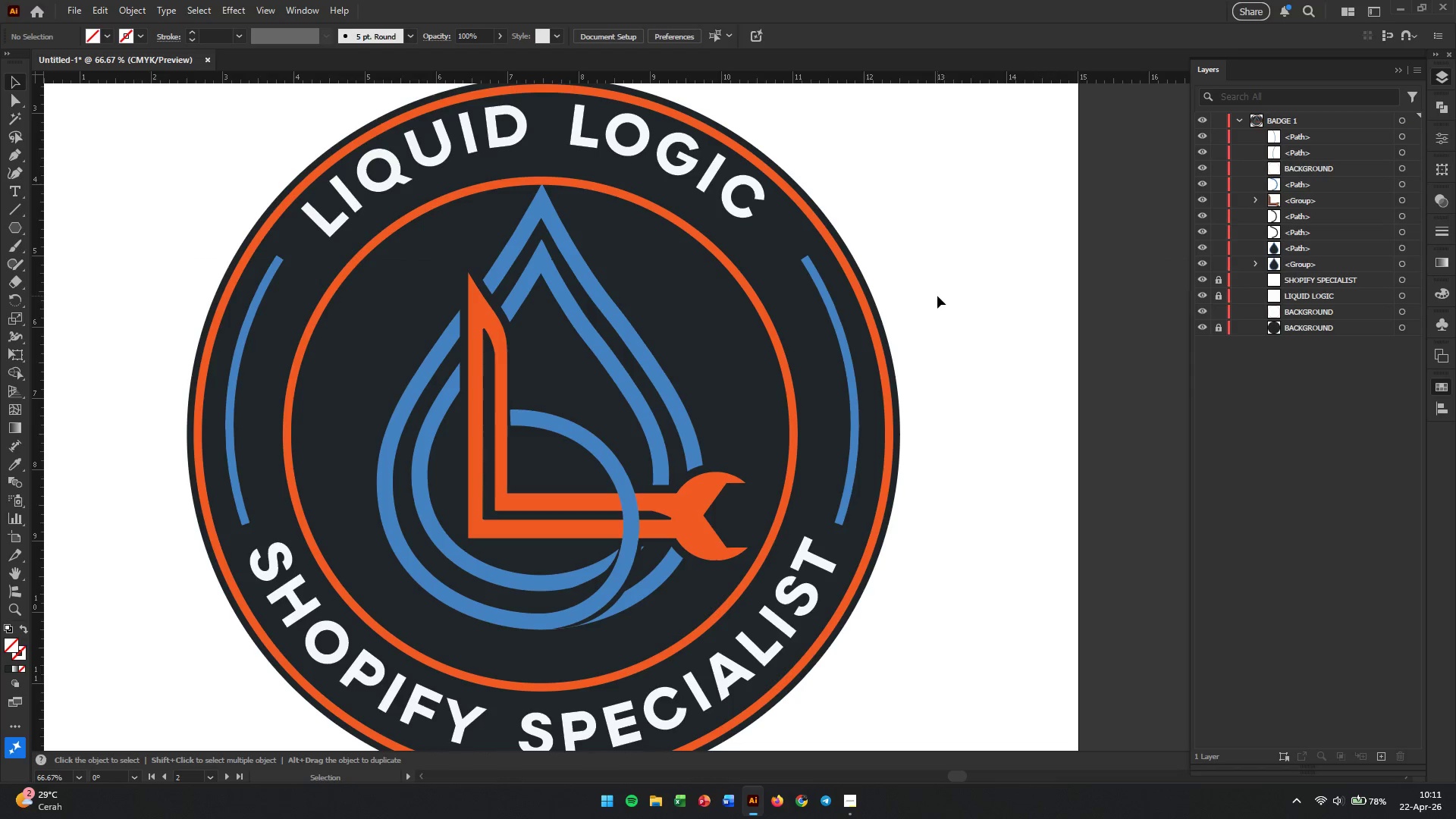 
left_click([924, 297])
 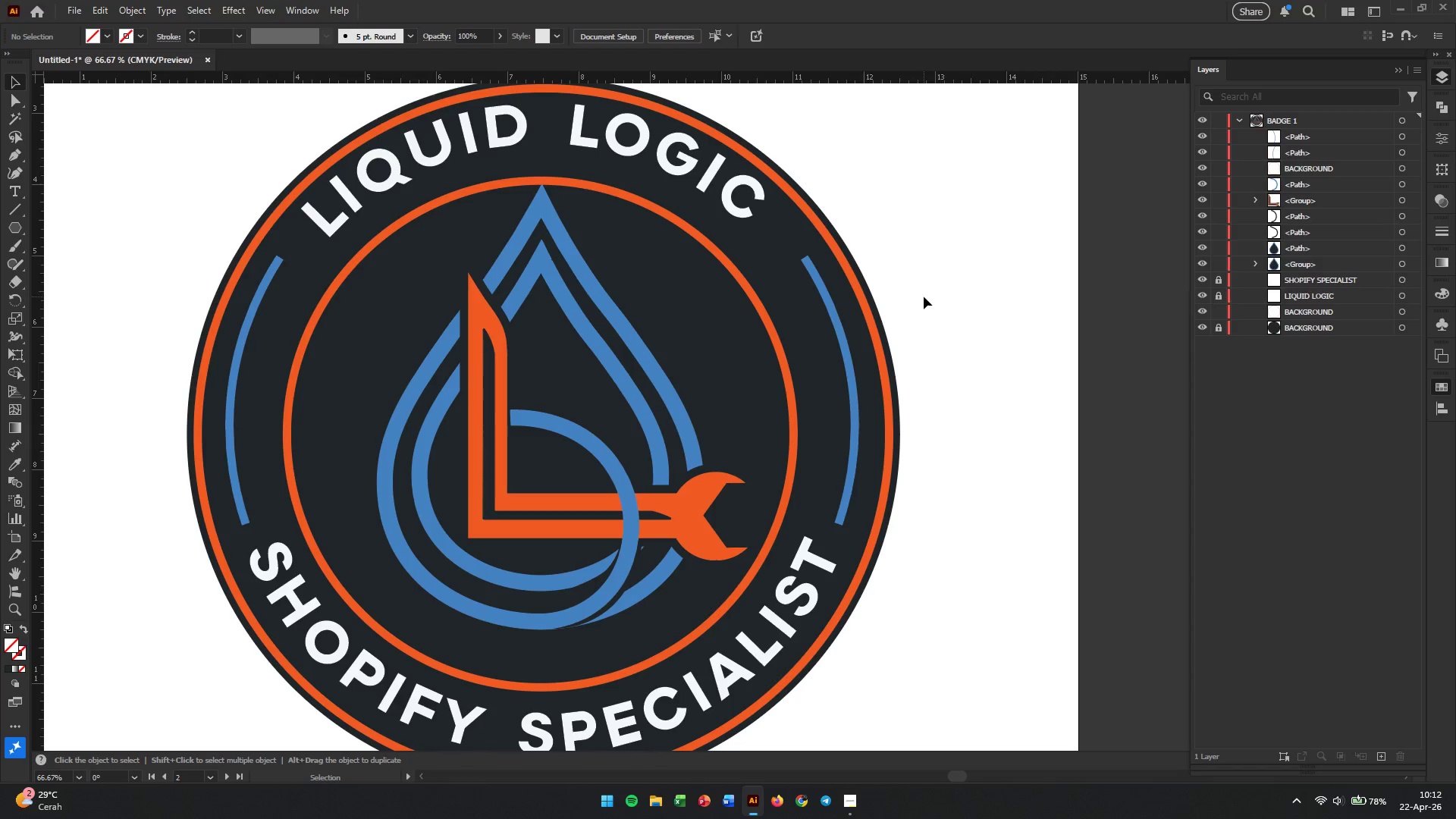 
wait(9.48)
 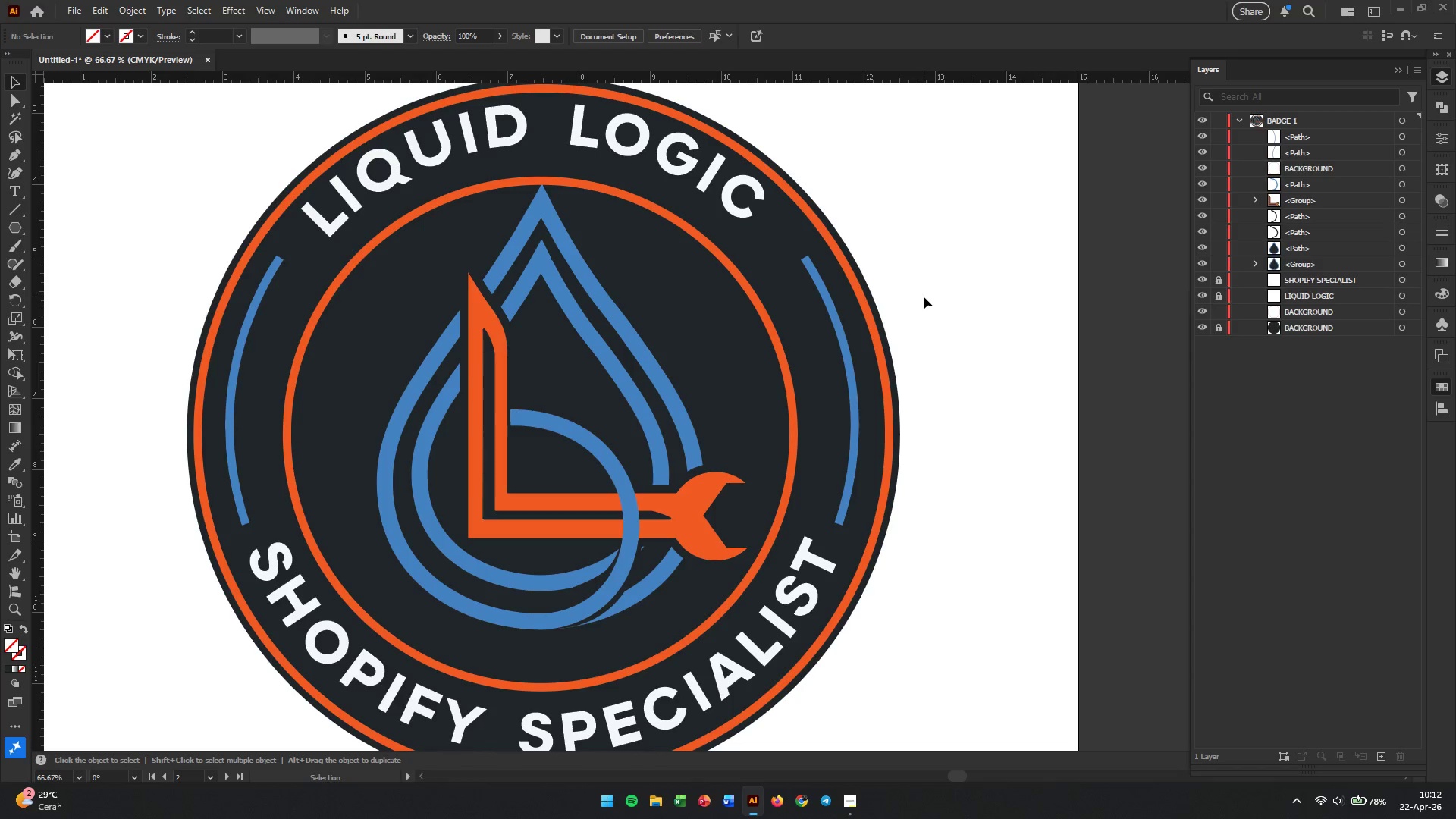 
left_click([14, 155])
 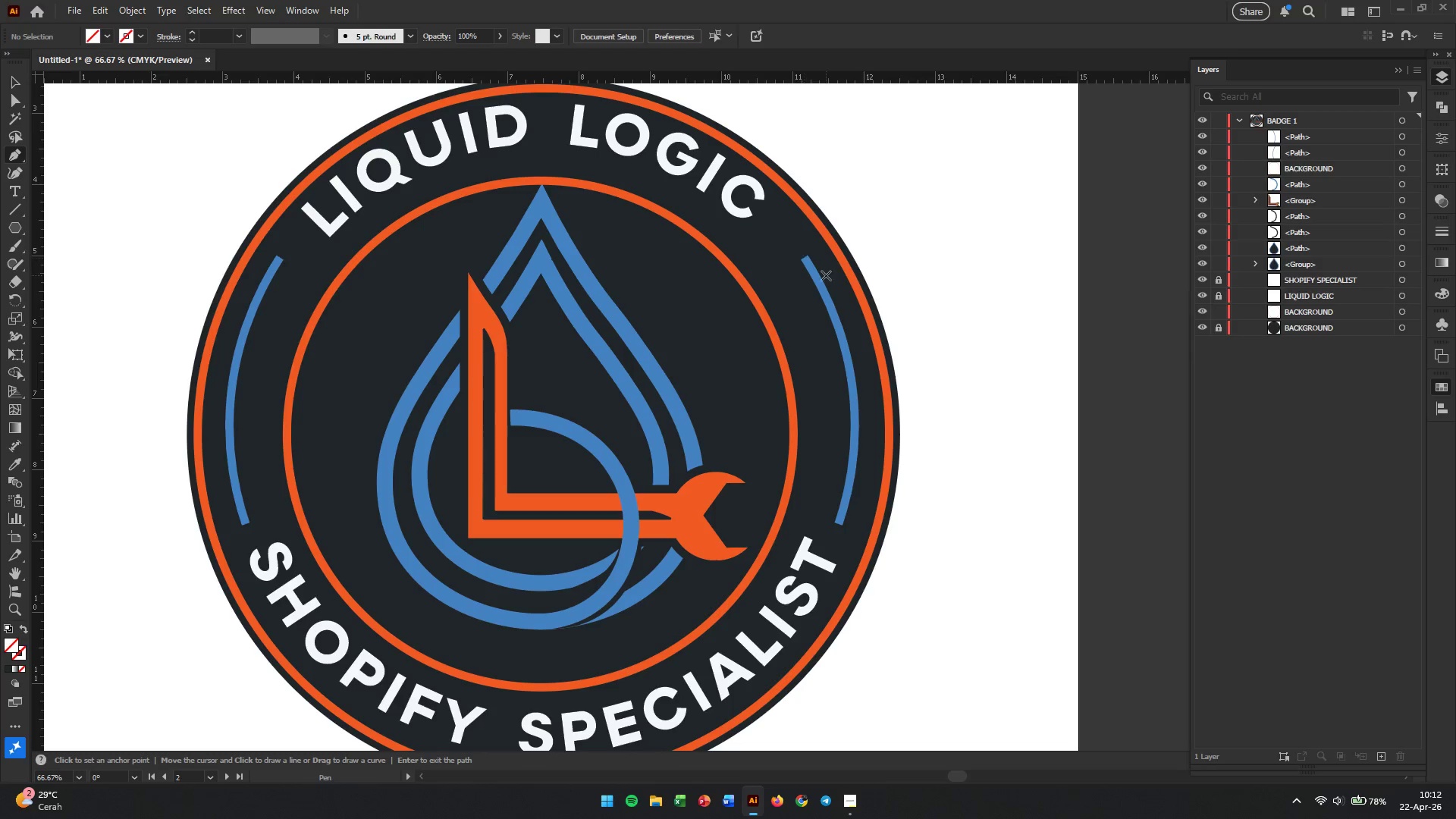 
hold_key(key=AltLeft, duration=0.62)
scroll: coordinate [677, 267], scroll_direction: up, amount: 3.0
 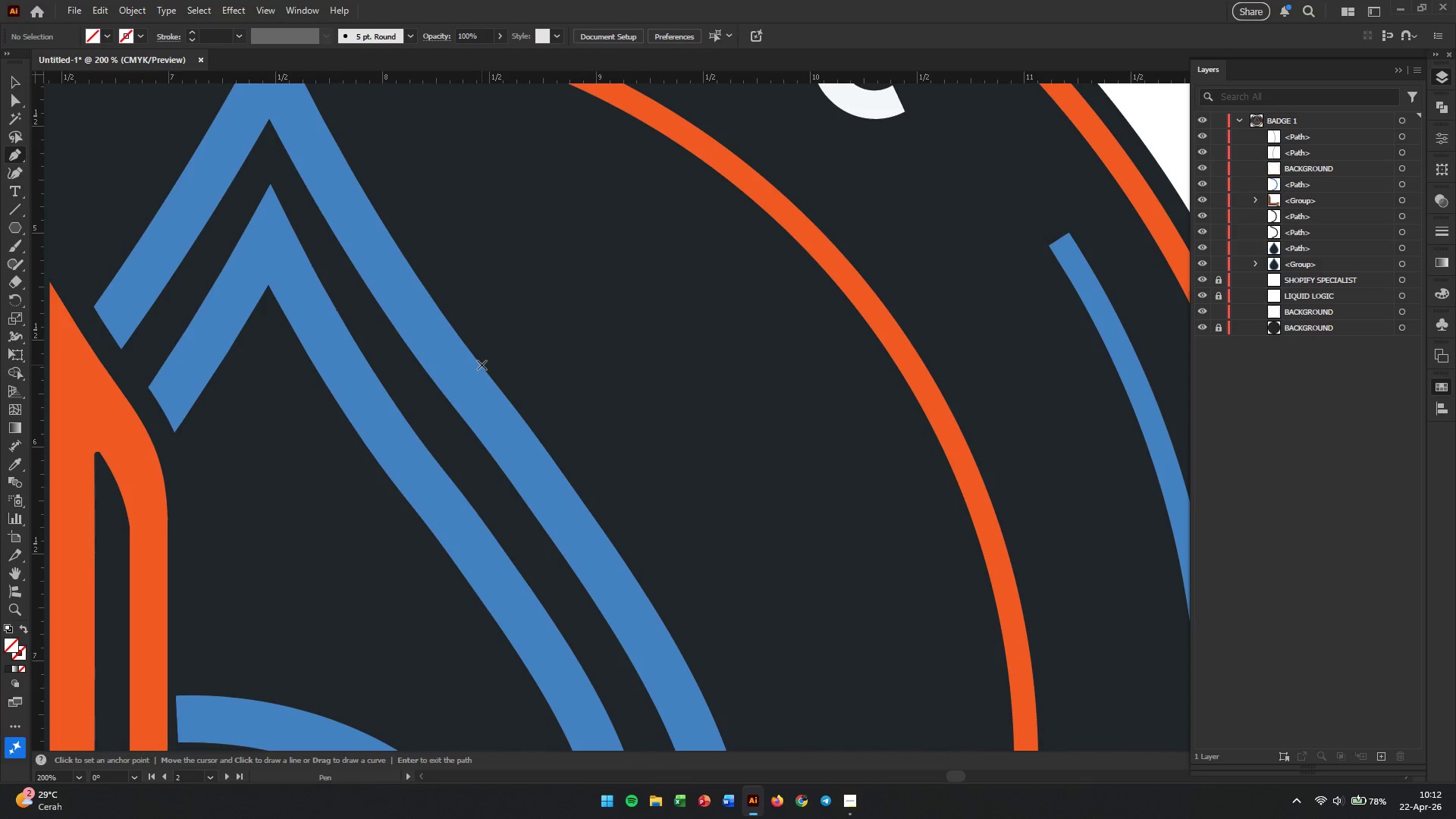 
wait(5.34)
 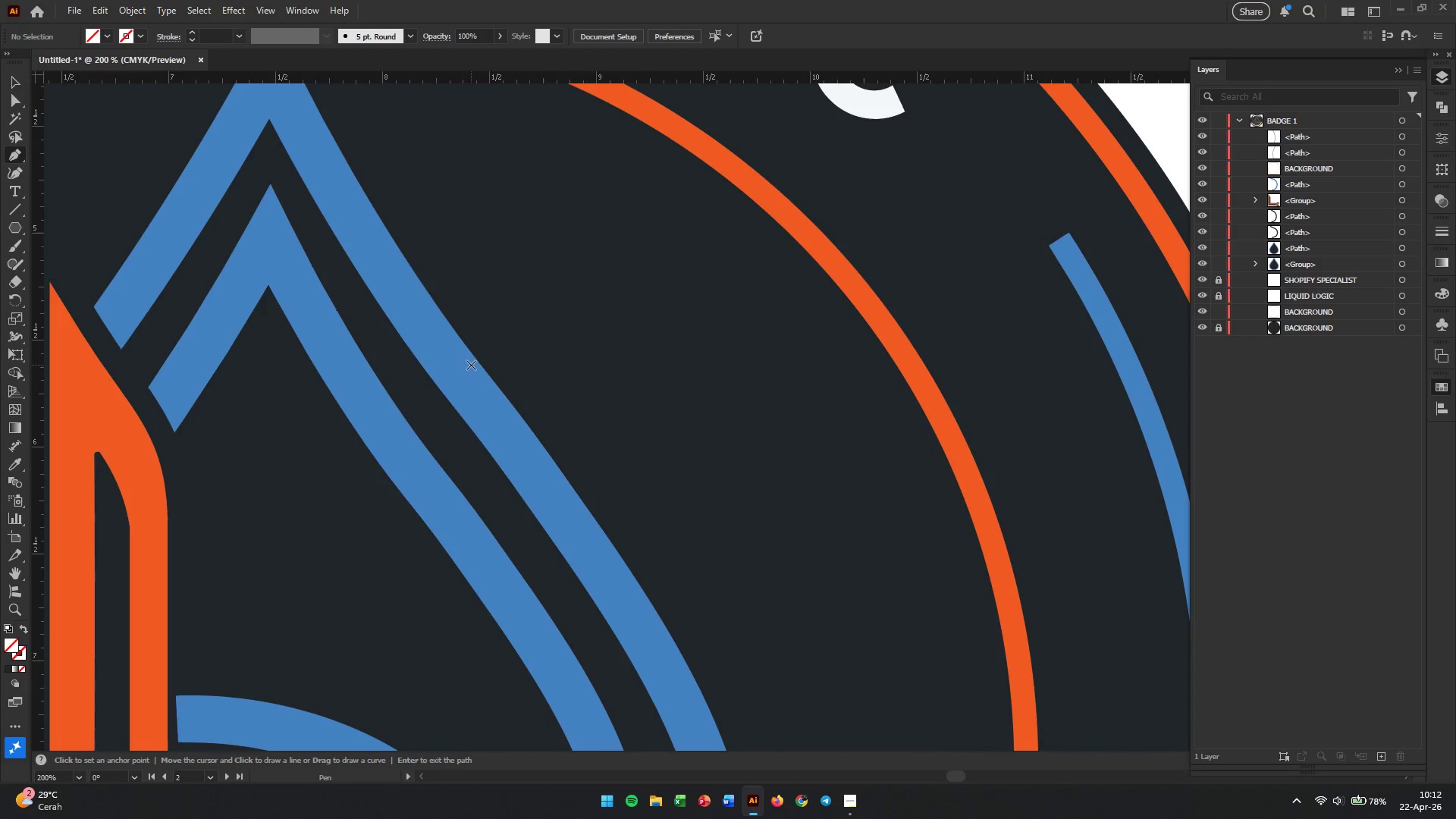 
left_click([494, 359])
 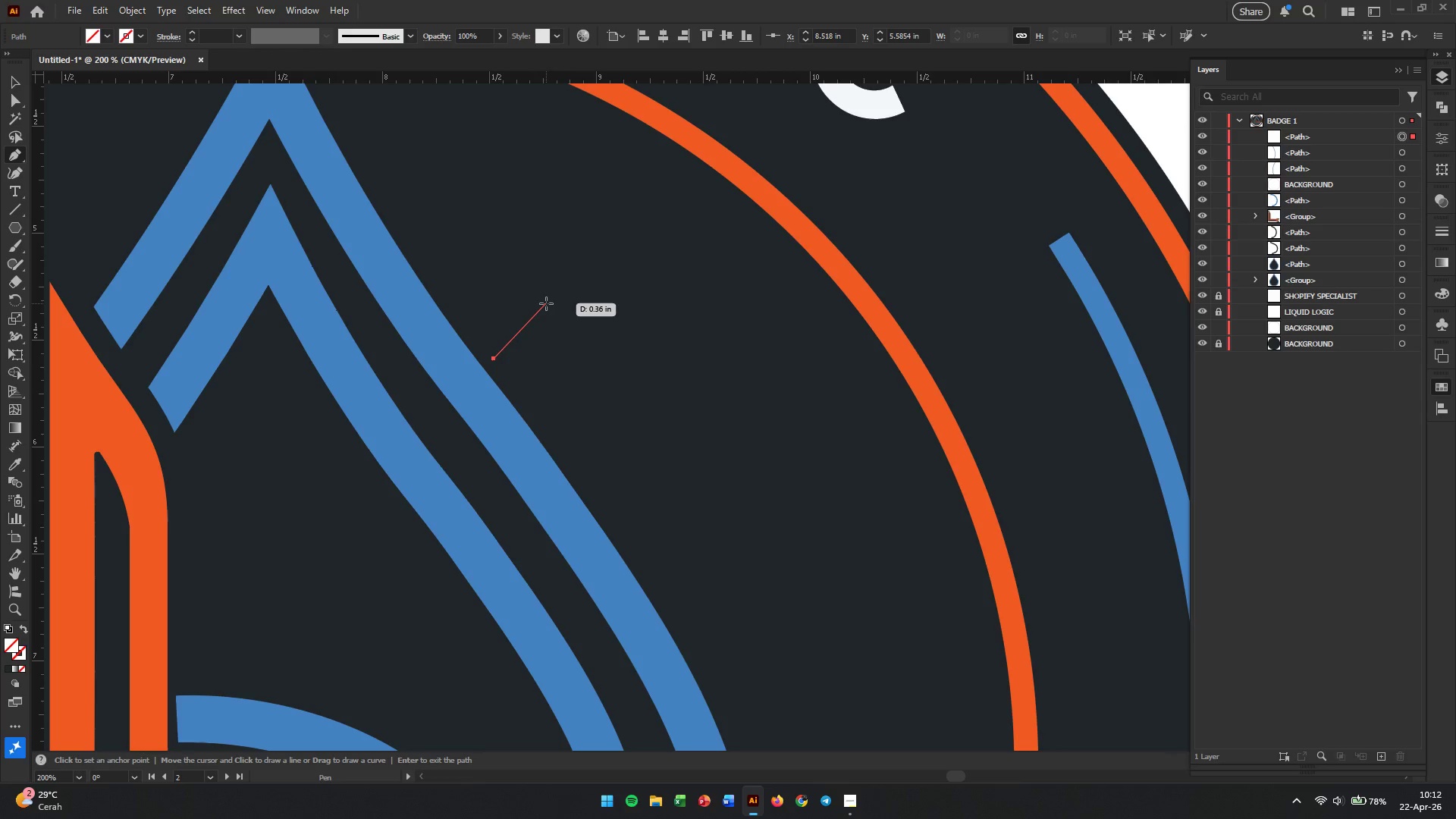 
left_click([546, 303])
 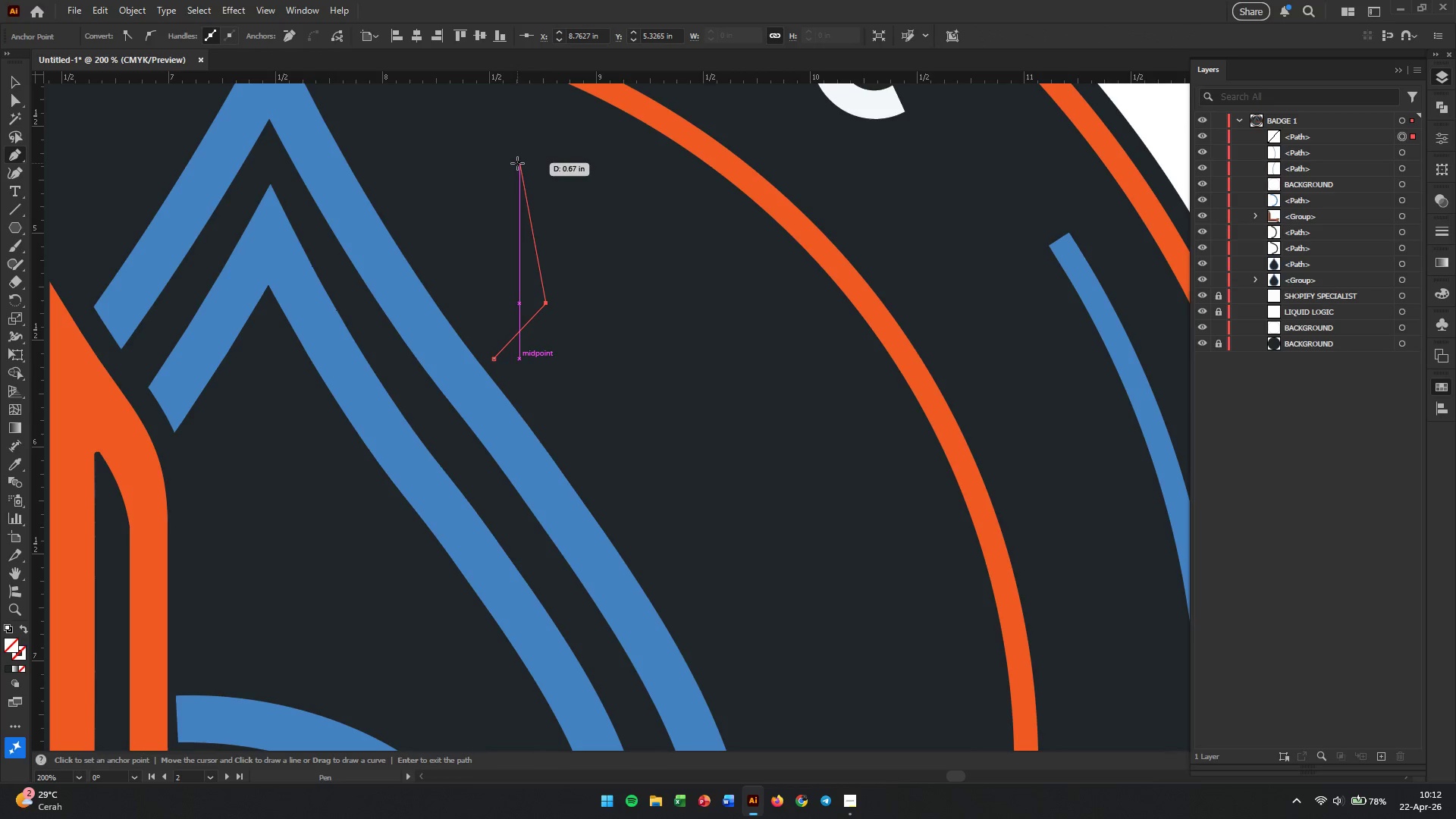 
left_click([517, 163])
 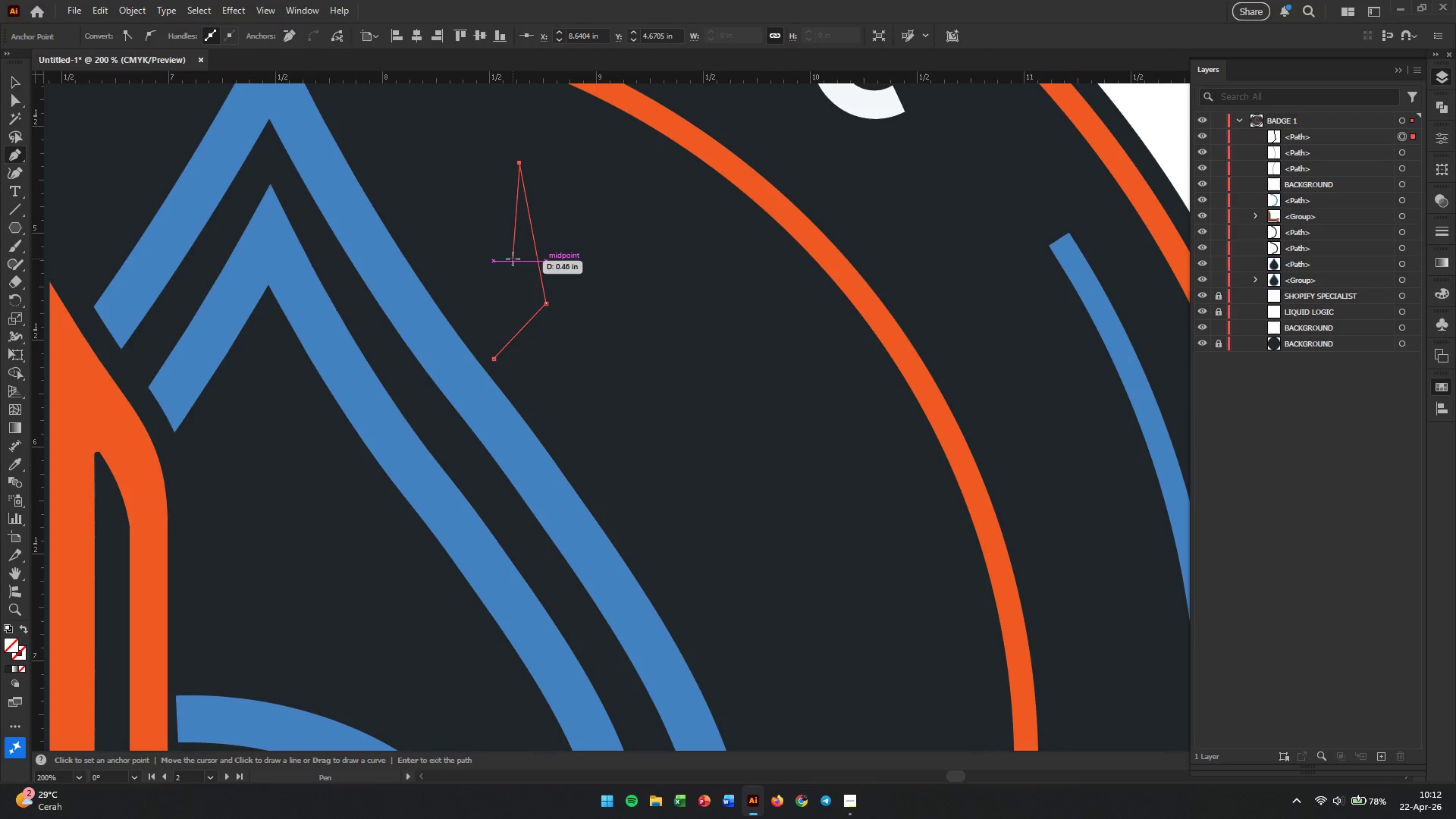 
key(Escape)
 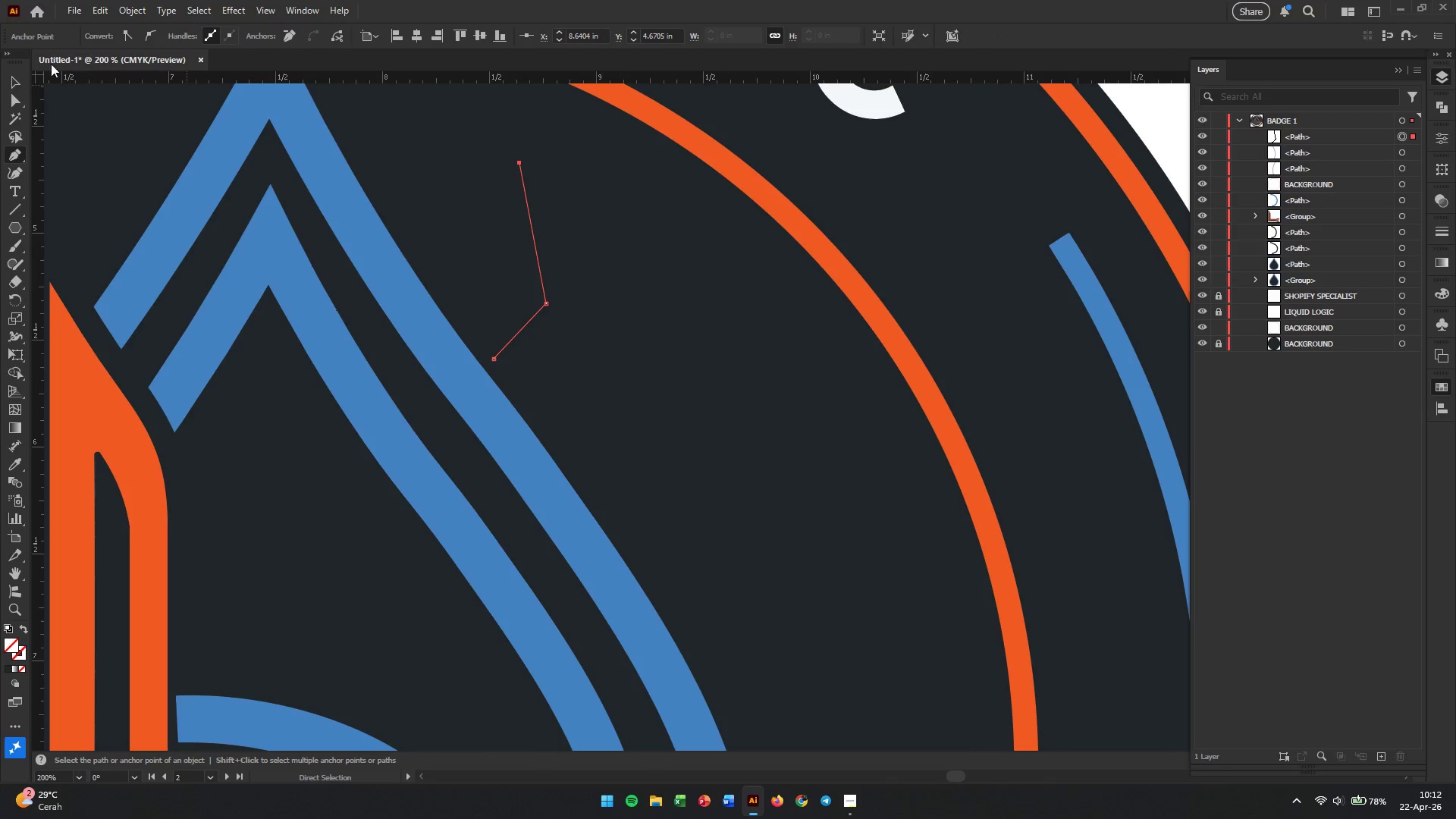 
left_click([17, 83])
 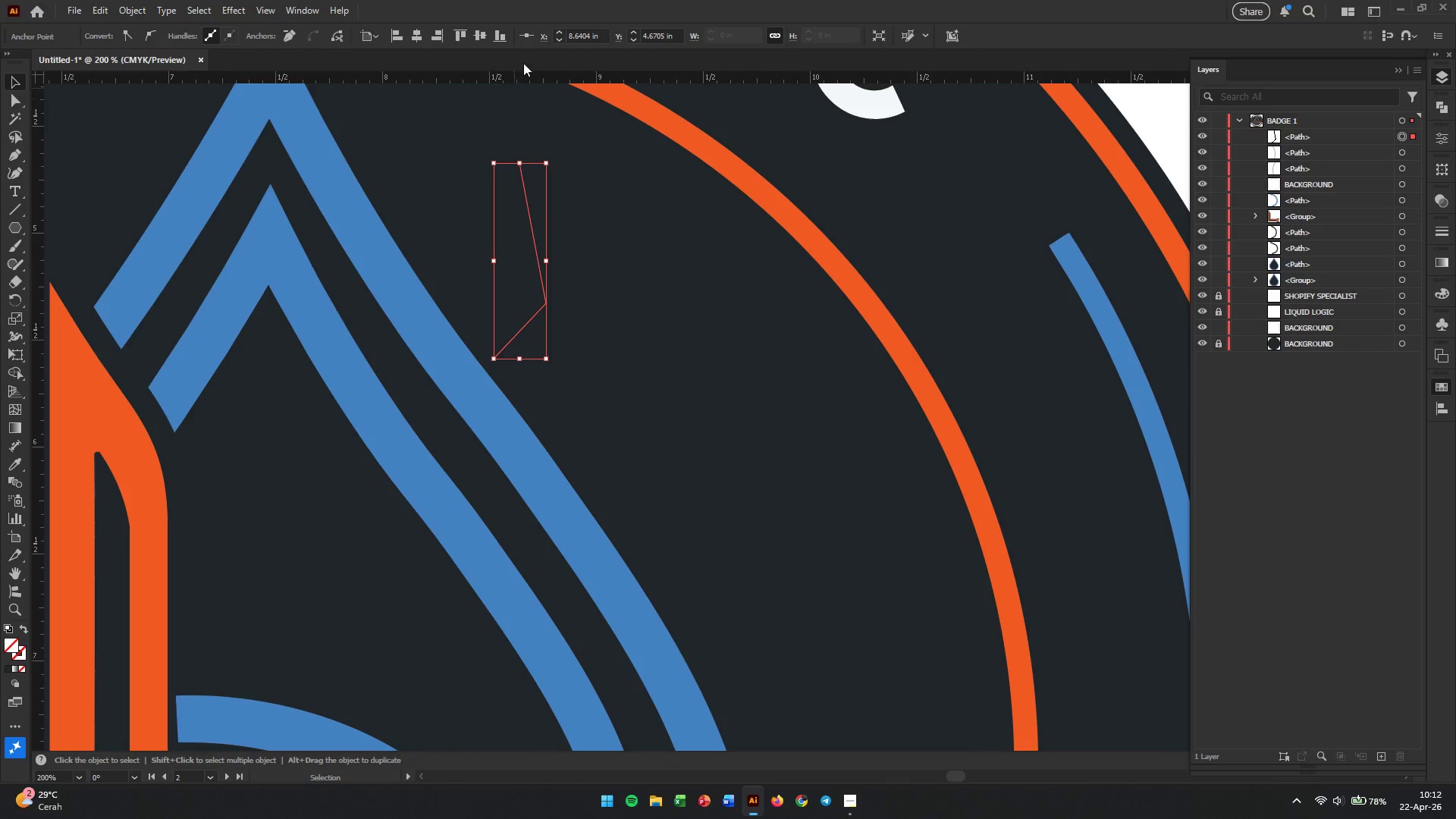 
left_click([526, 184])
 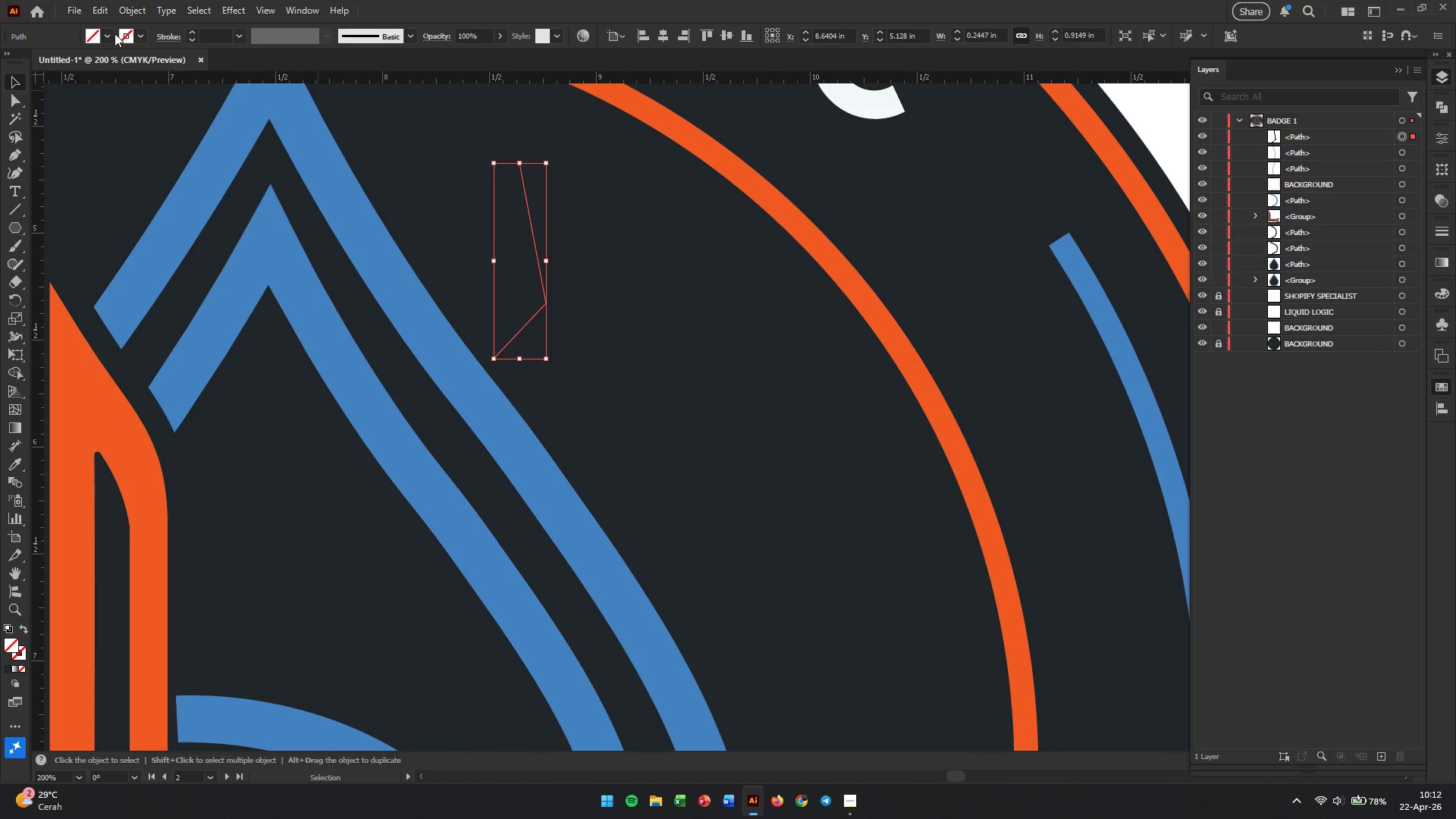 
left_click([136, 34])
 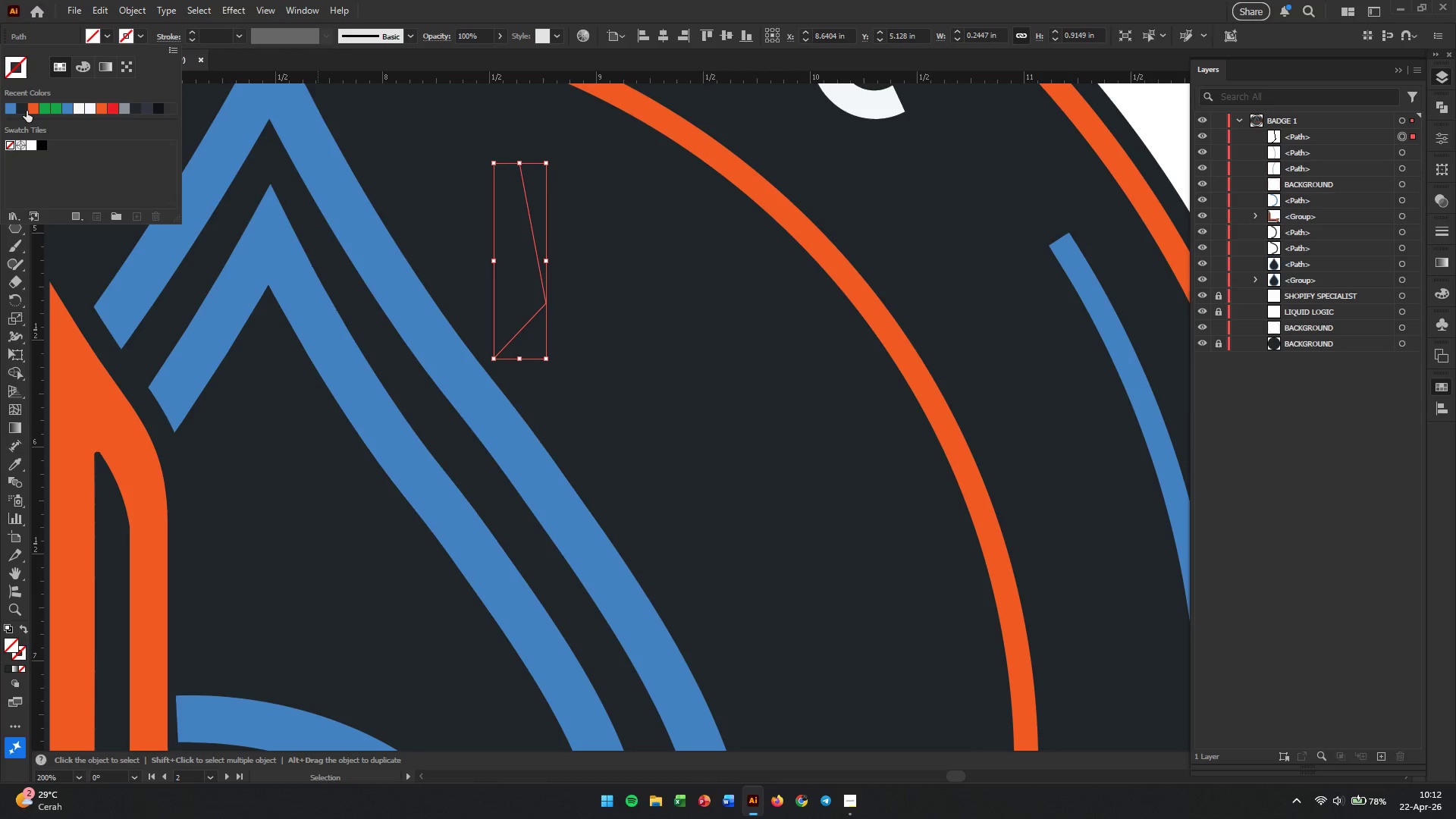 
left_click([30, 109])
 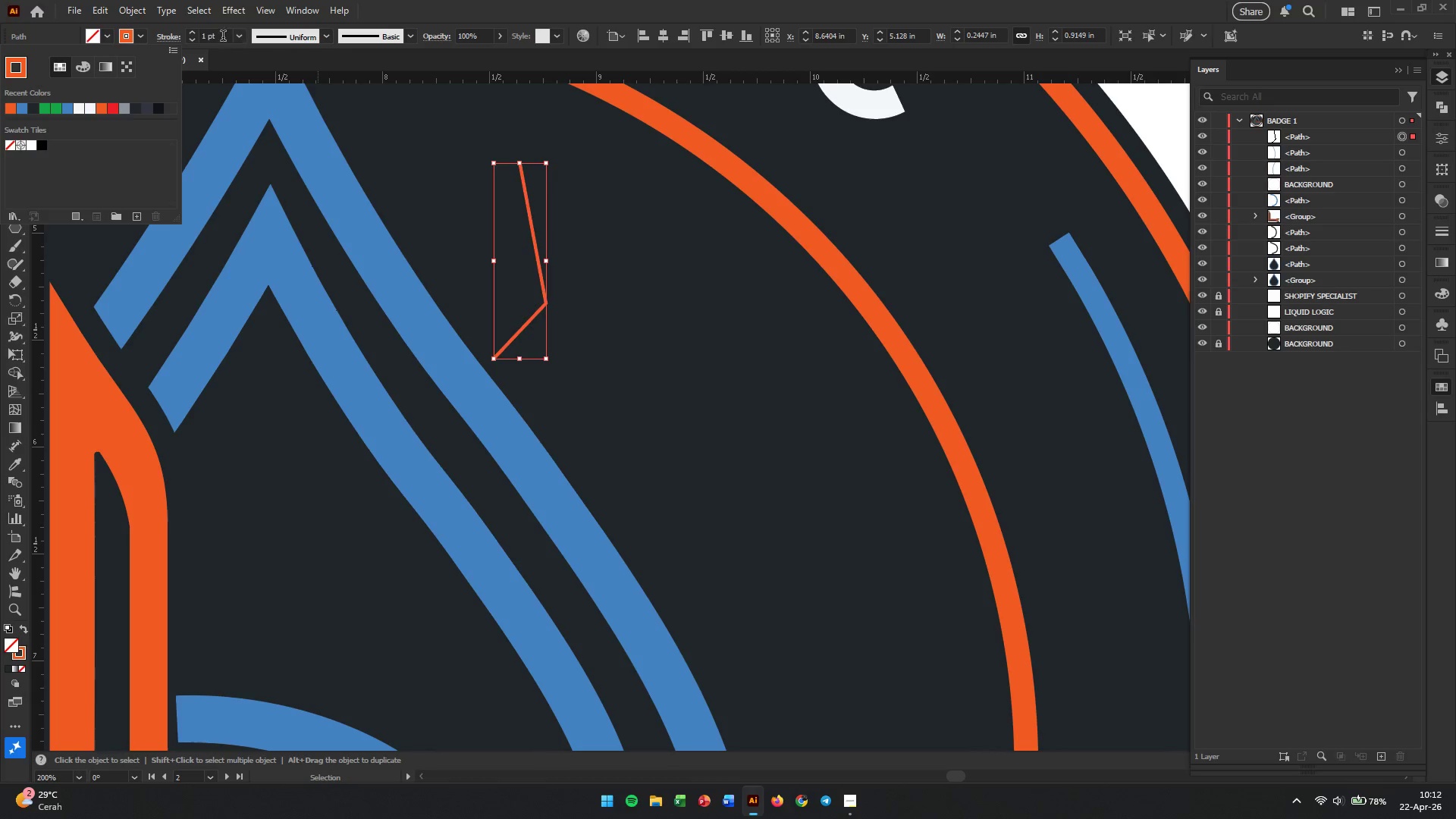 
double_click([206, 34])
 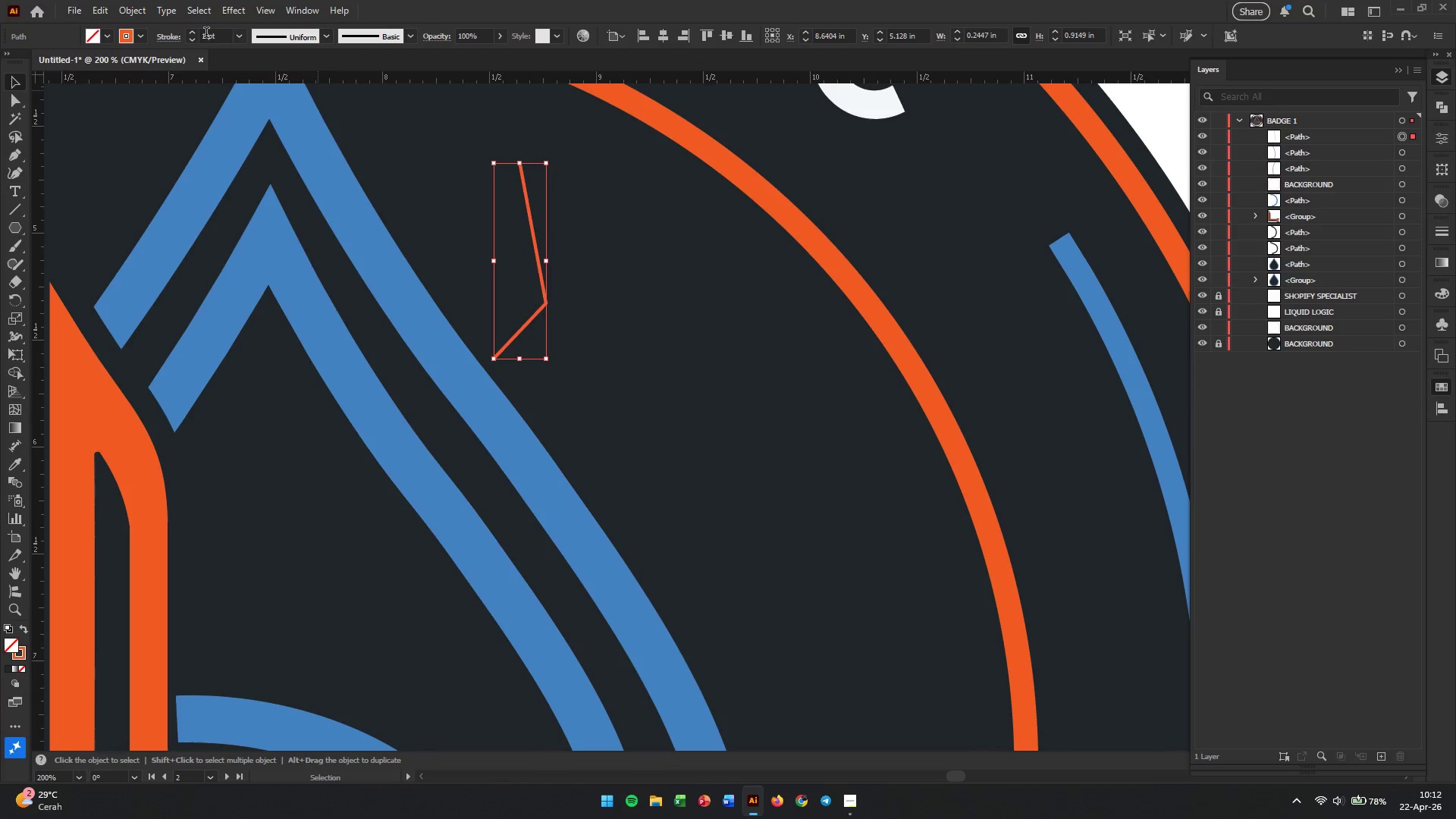 
triple_click([206, 34])
 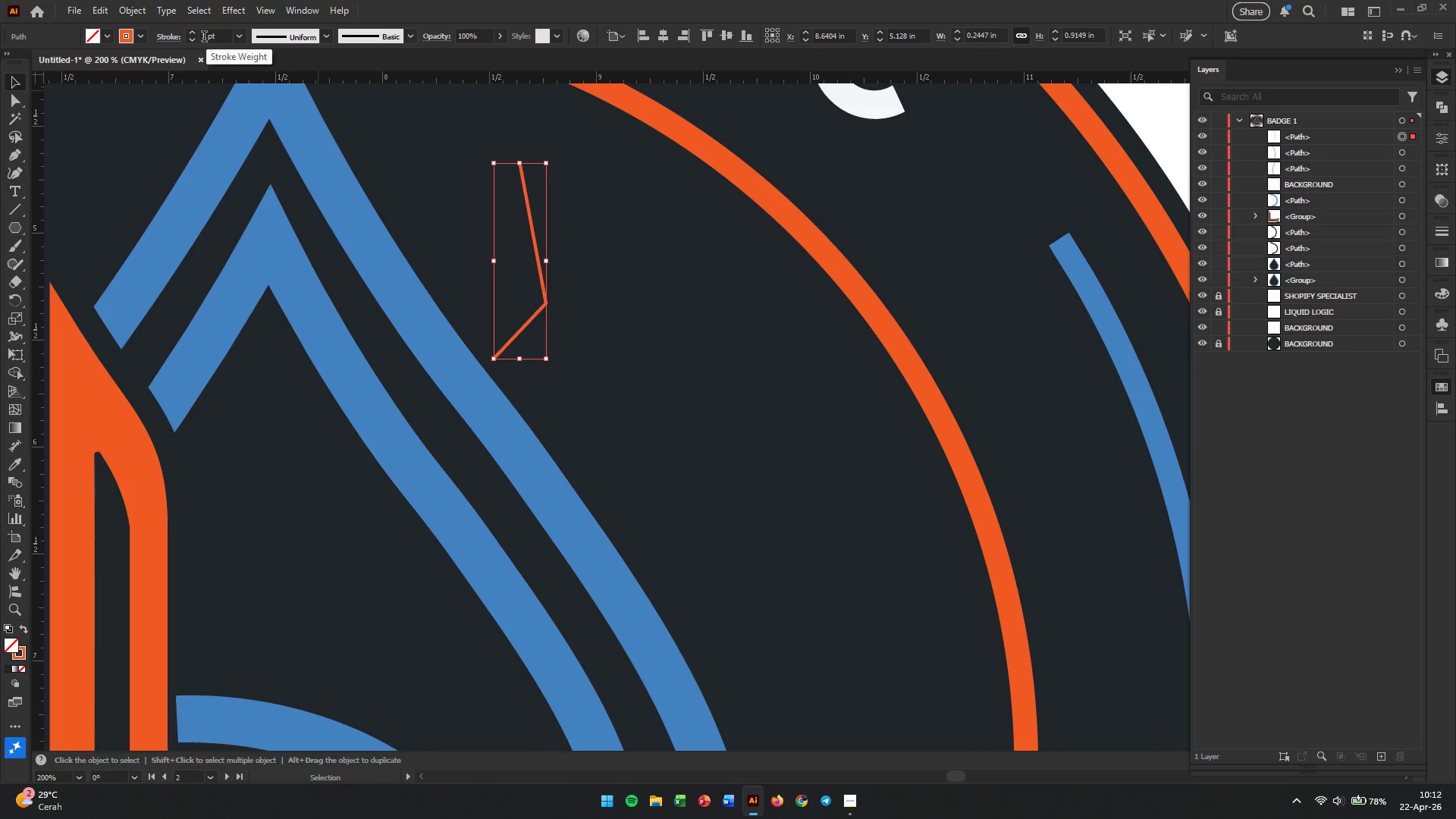 
left_click([204, 41])
 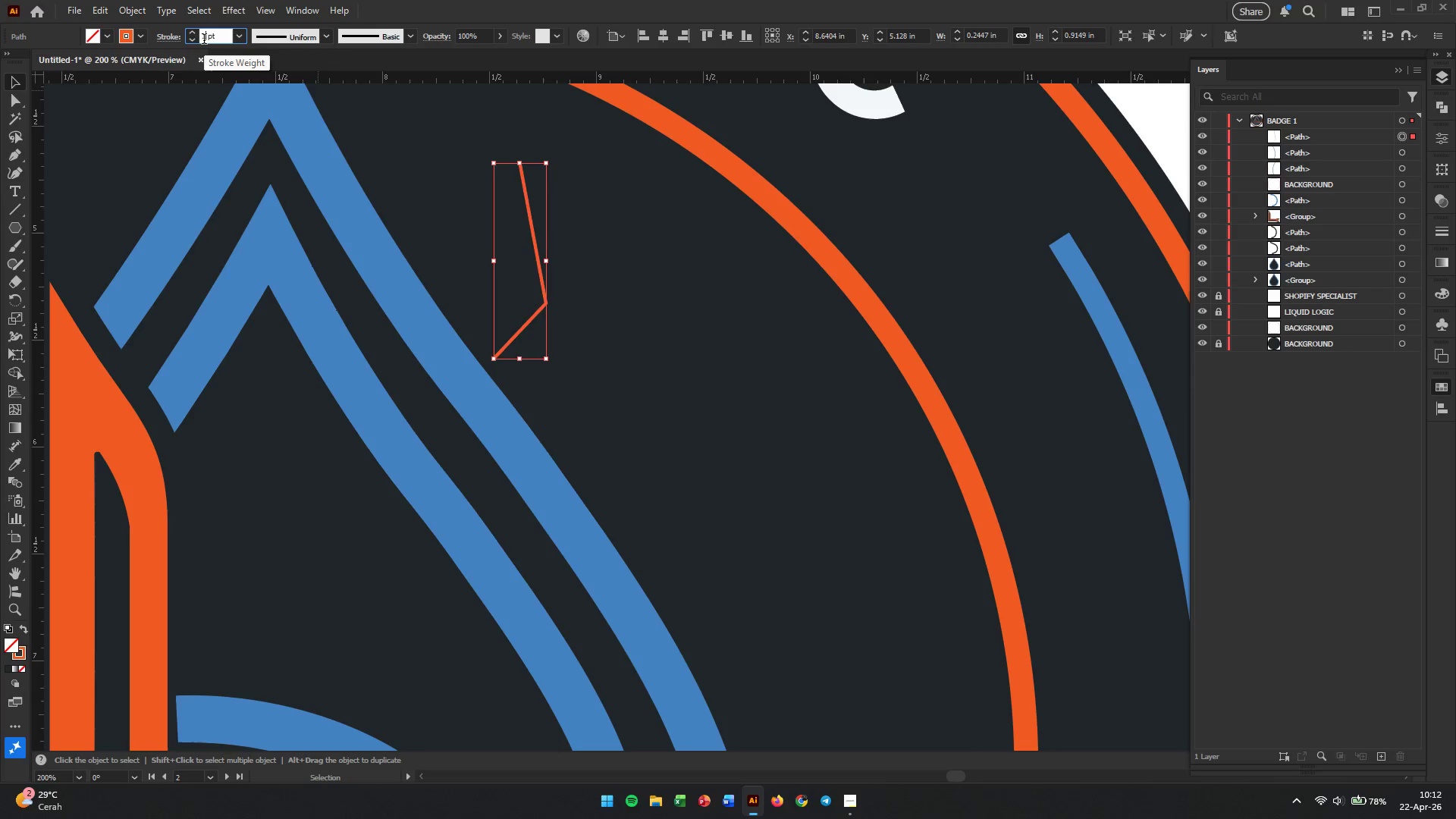 
double_click([204, 40])
 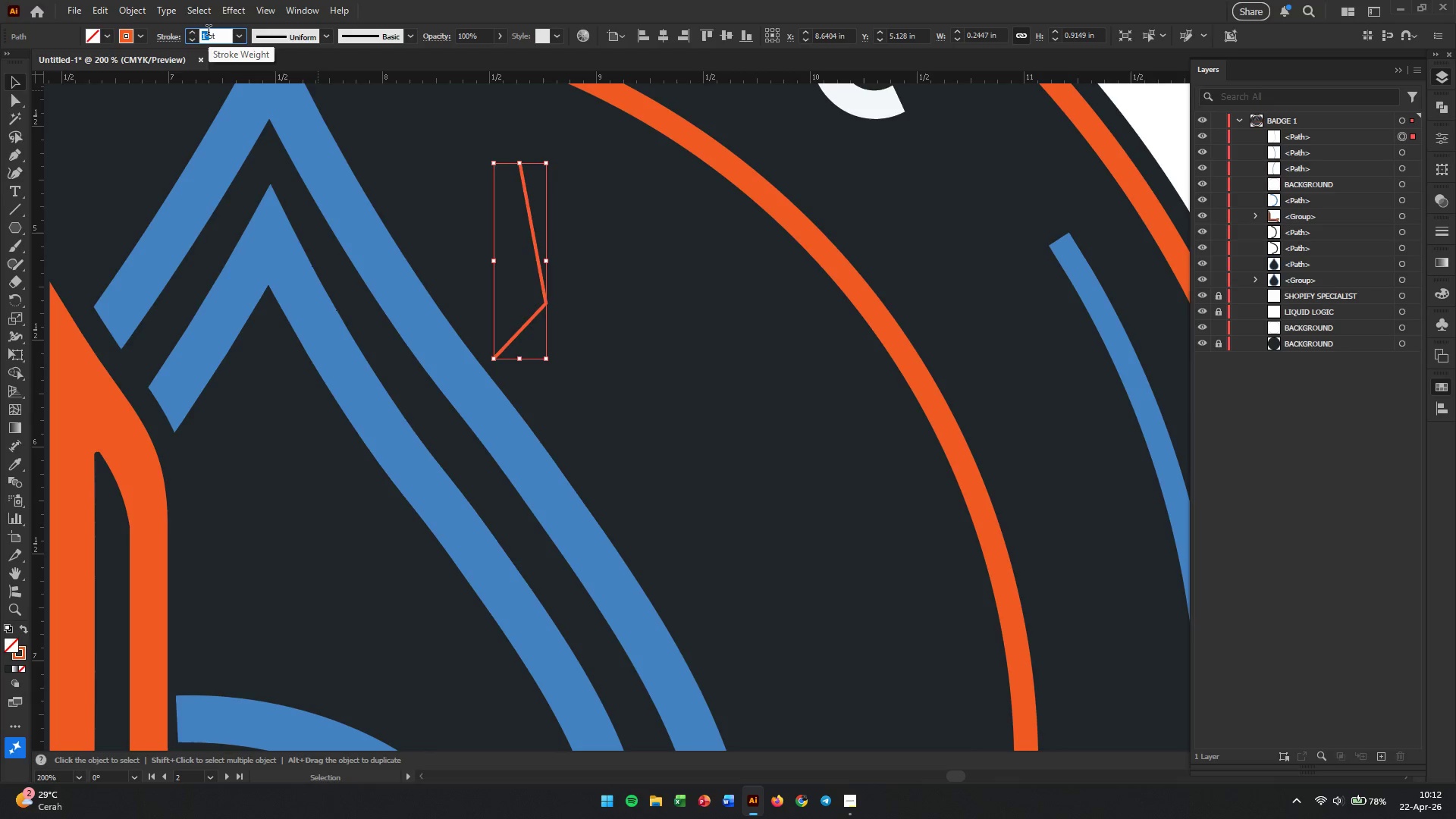 
key(Numpad8)
 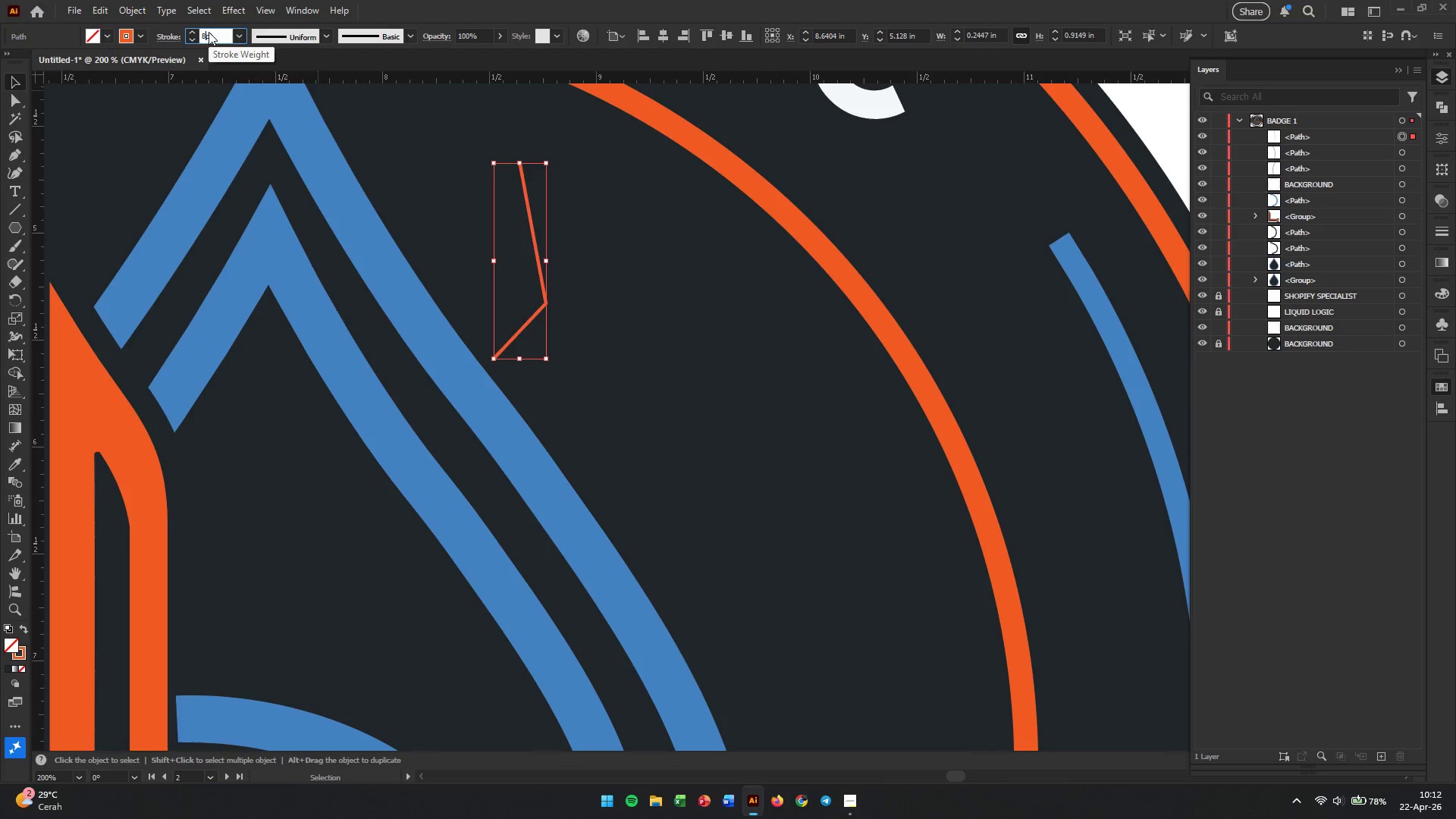 
key(Enter)
 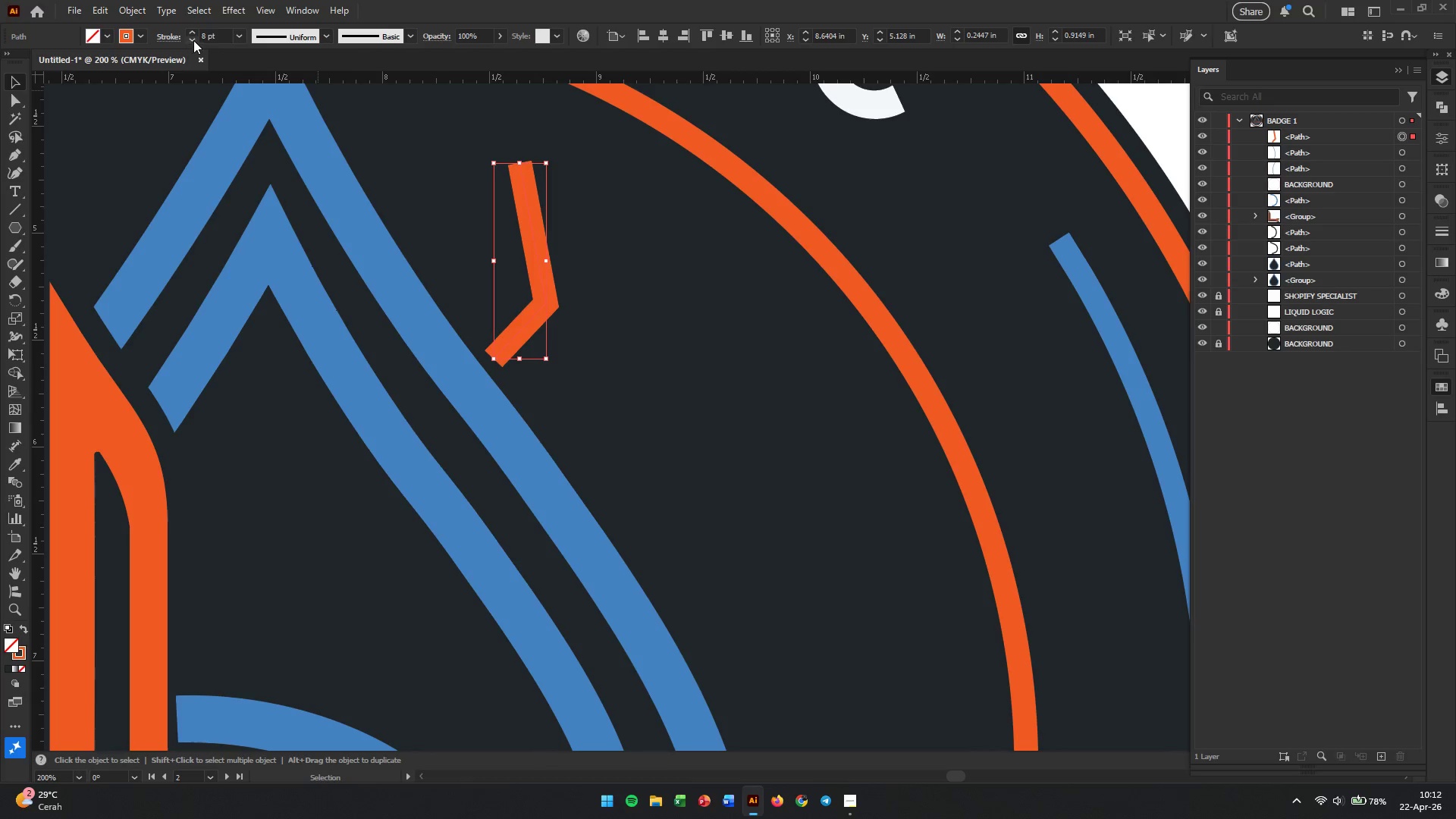 
left_click([166, 36])
 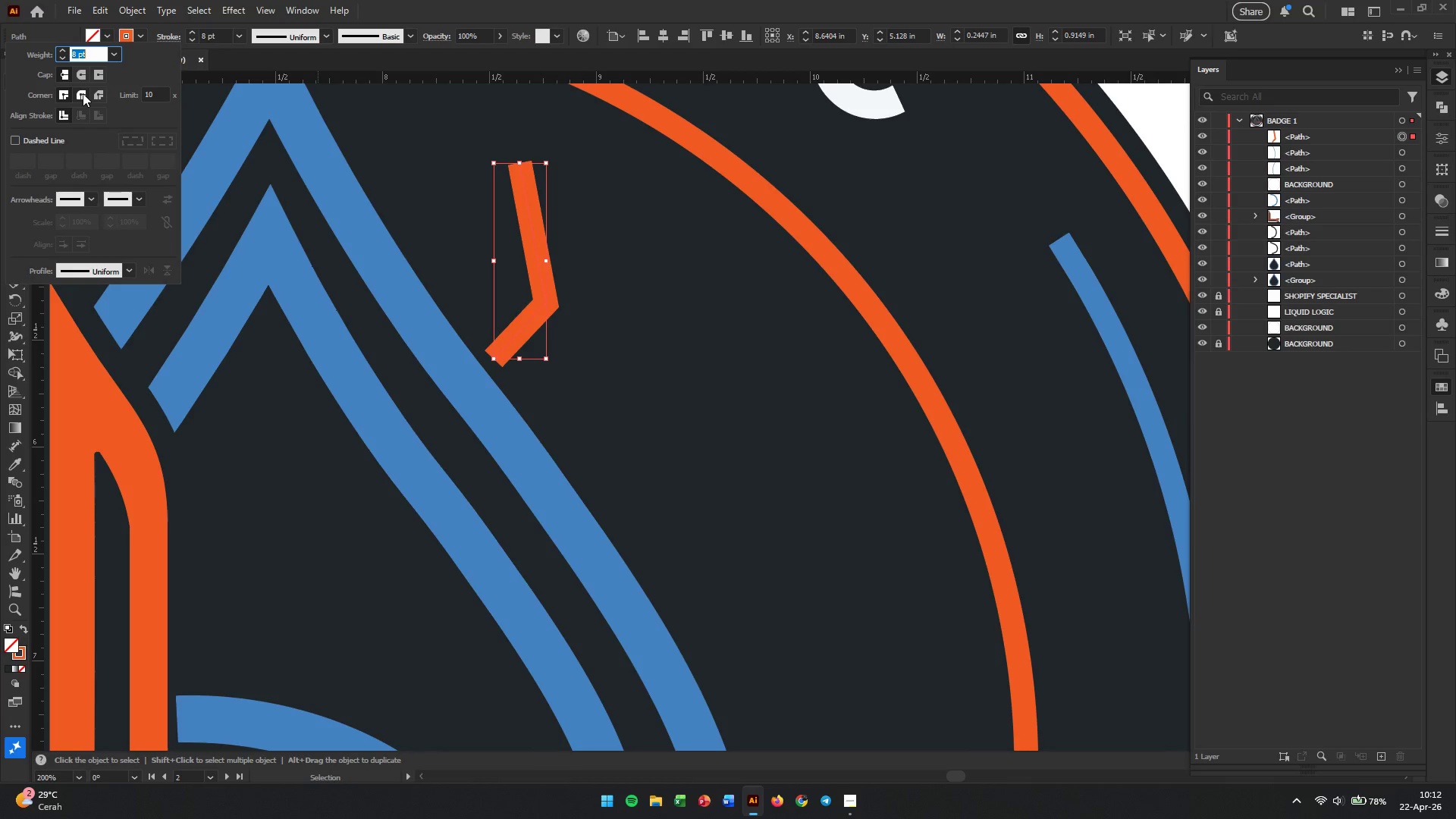 
left_click([83, 93])
 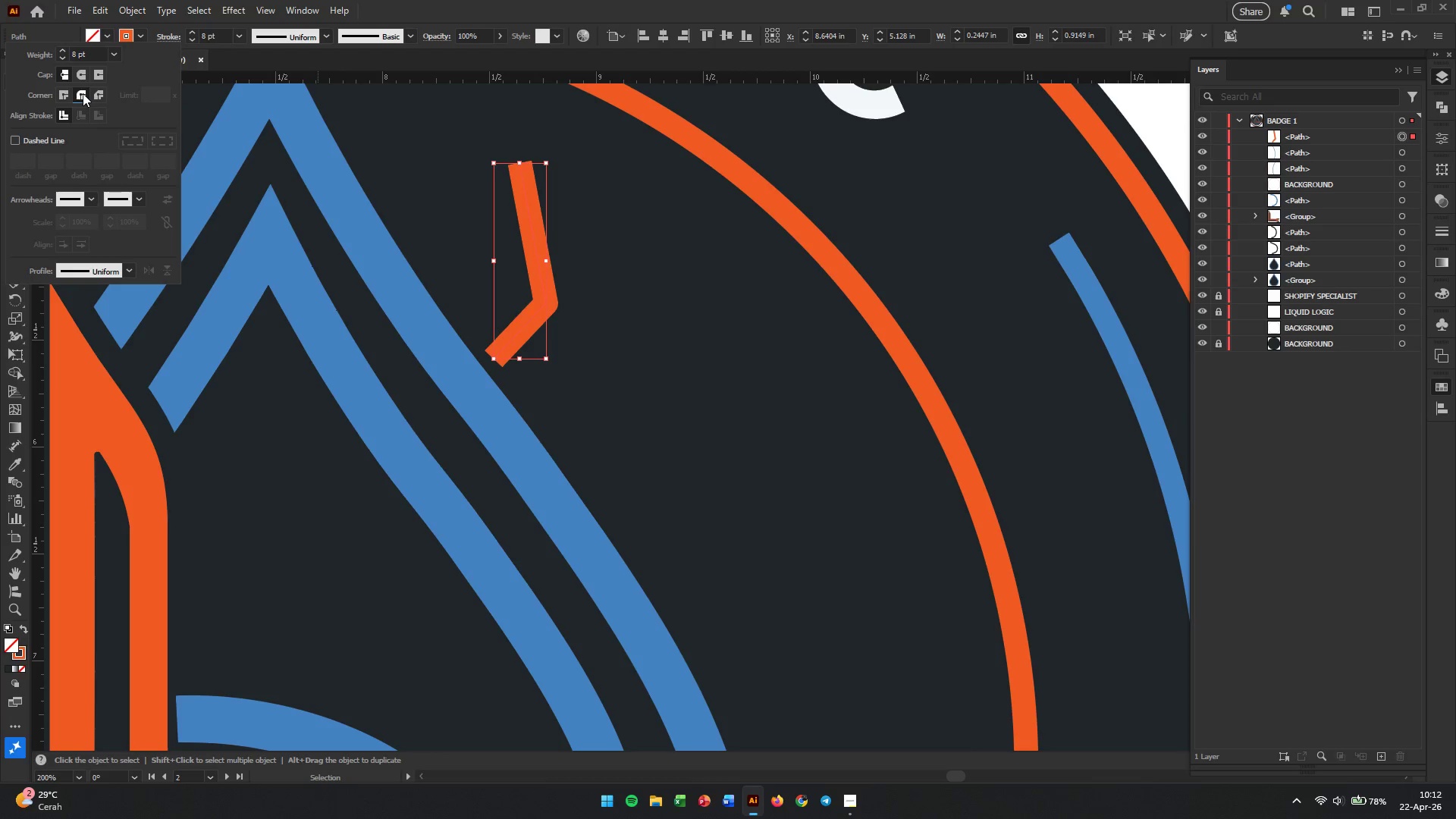 
left_click([82, 76])
 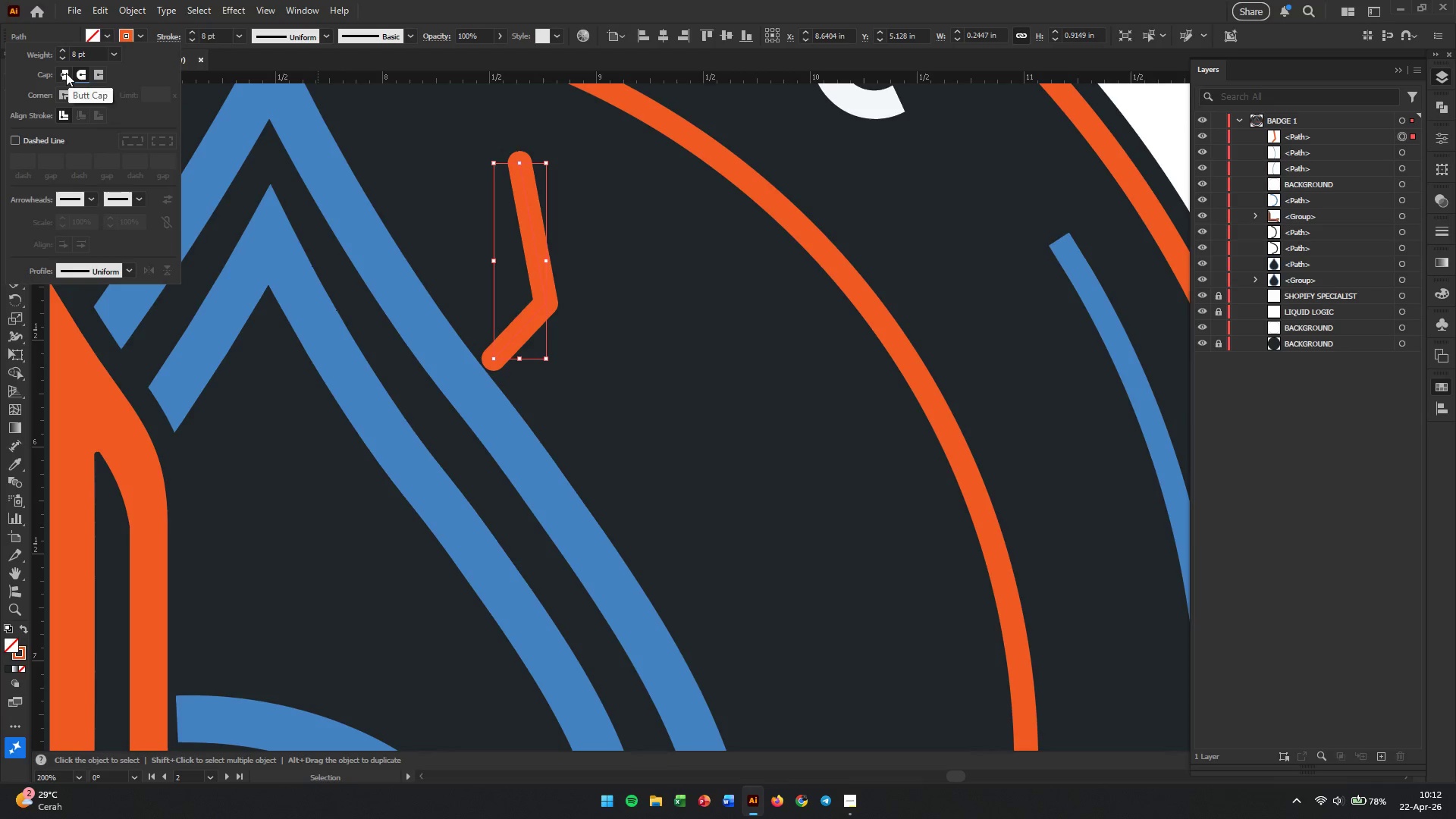 
left_click([61, 92])
 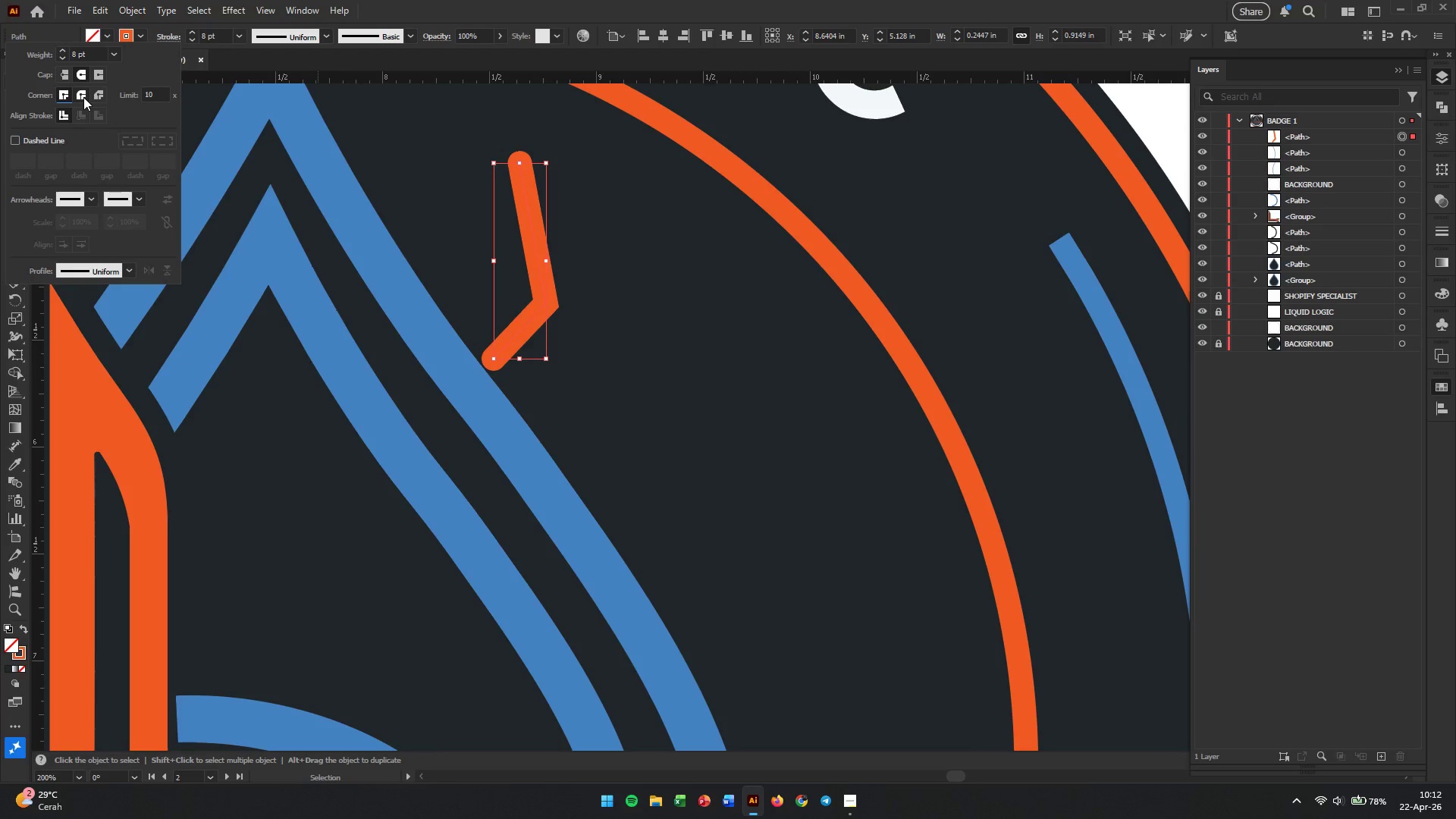 
left_click([83, 97])
 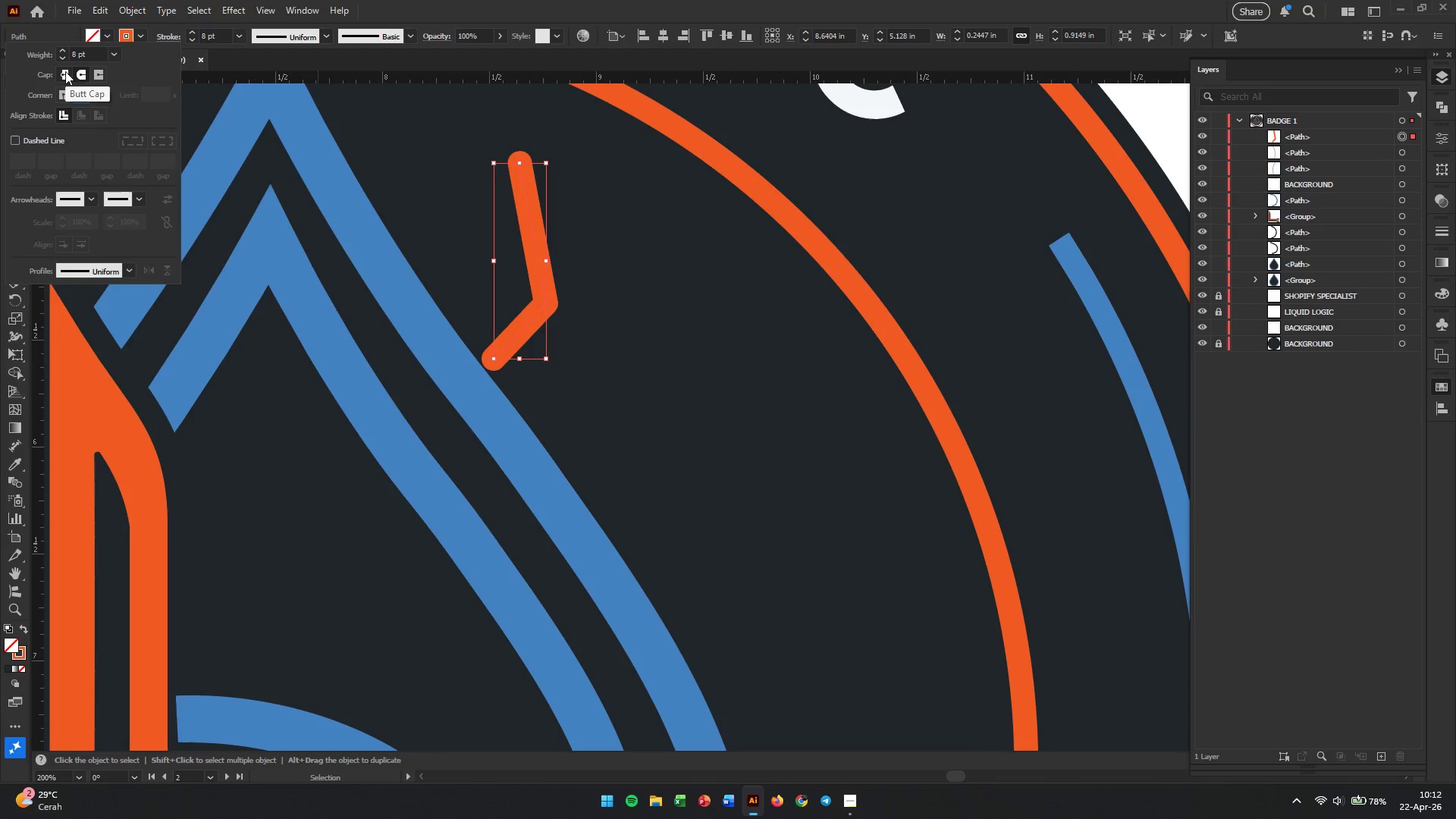 
left_click([97, 71])
 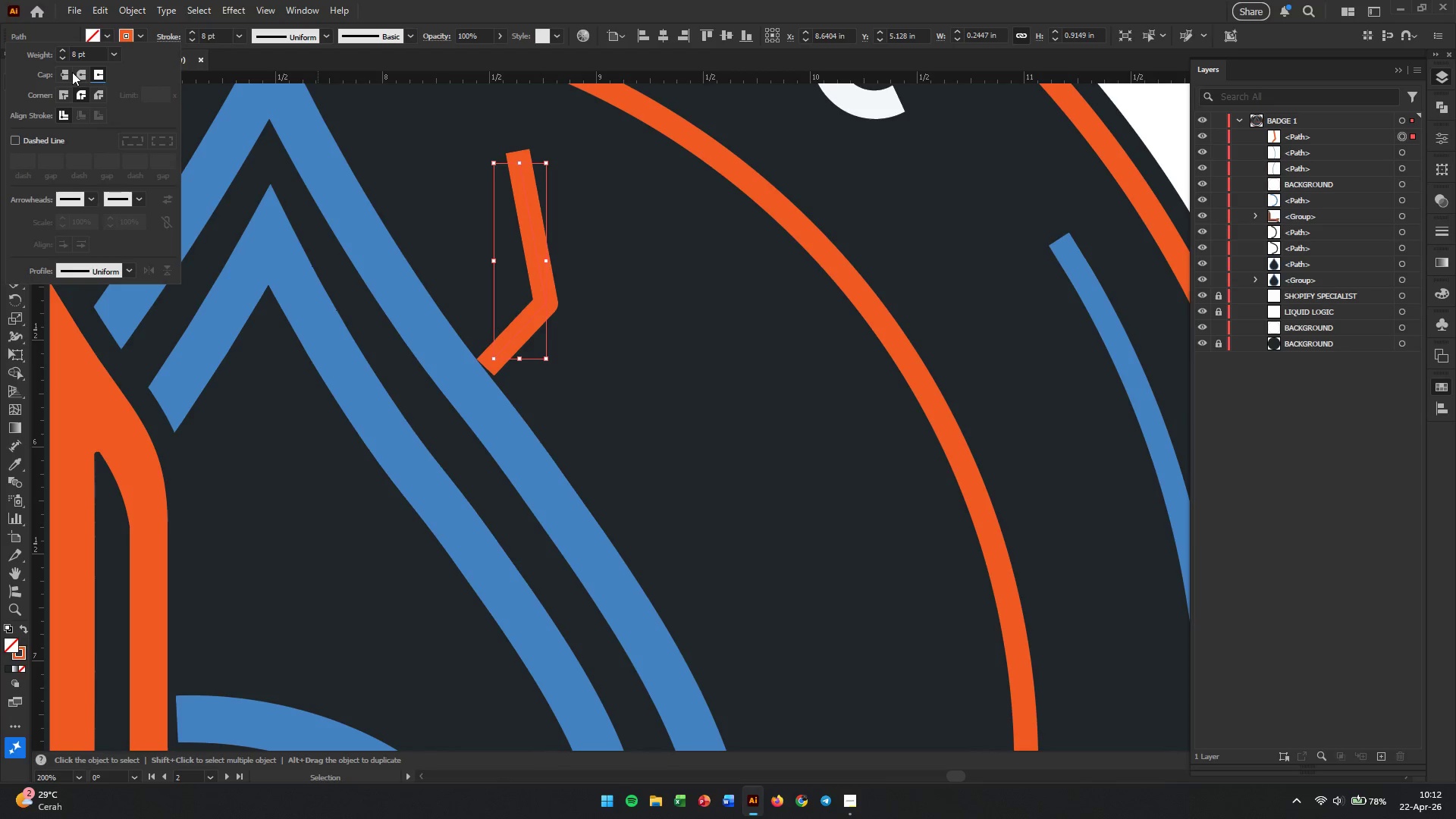 
left_click([61, 73])
 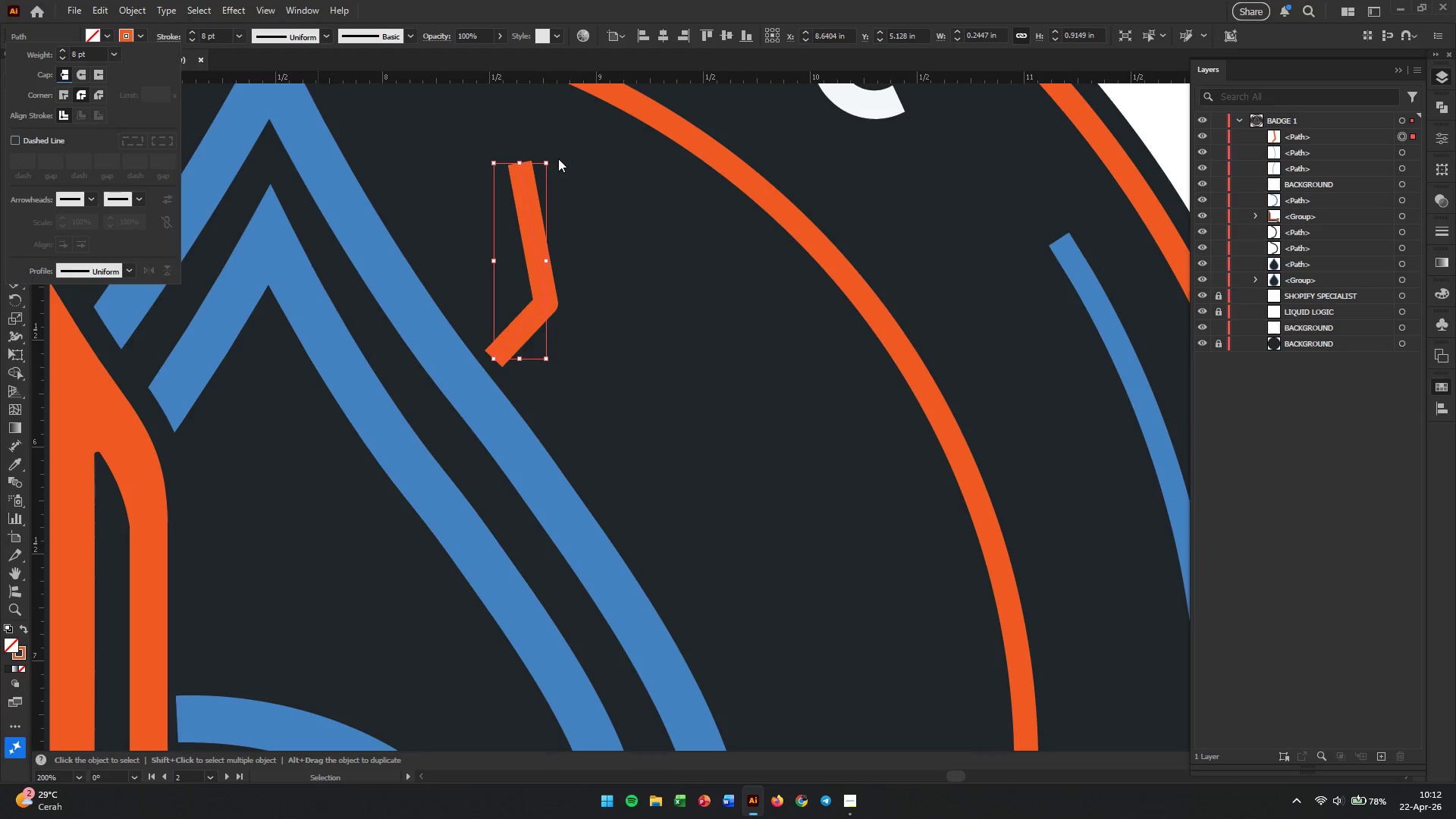 
left_click([541, 201])
 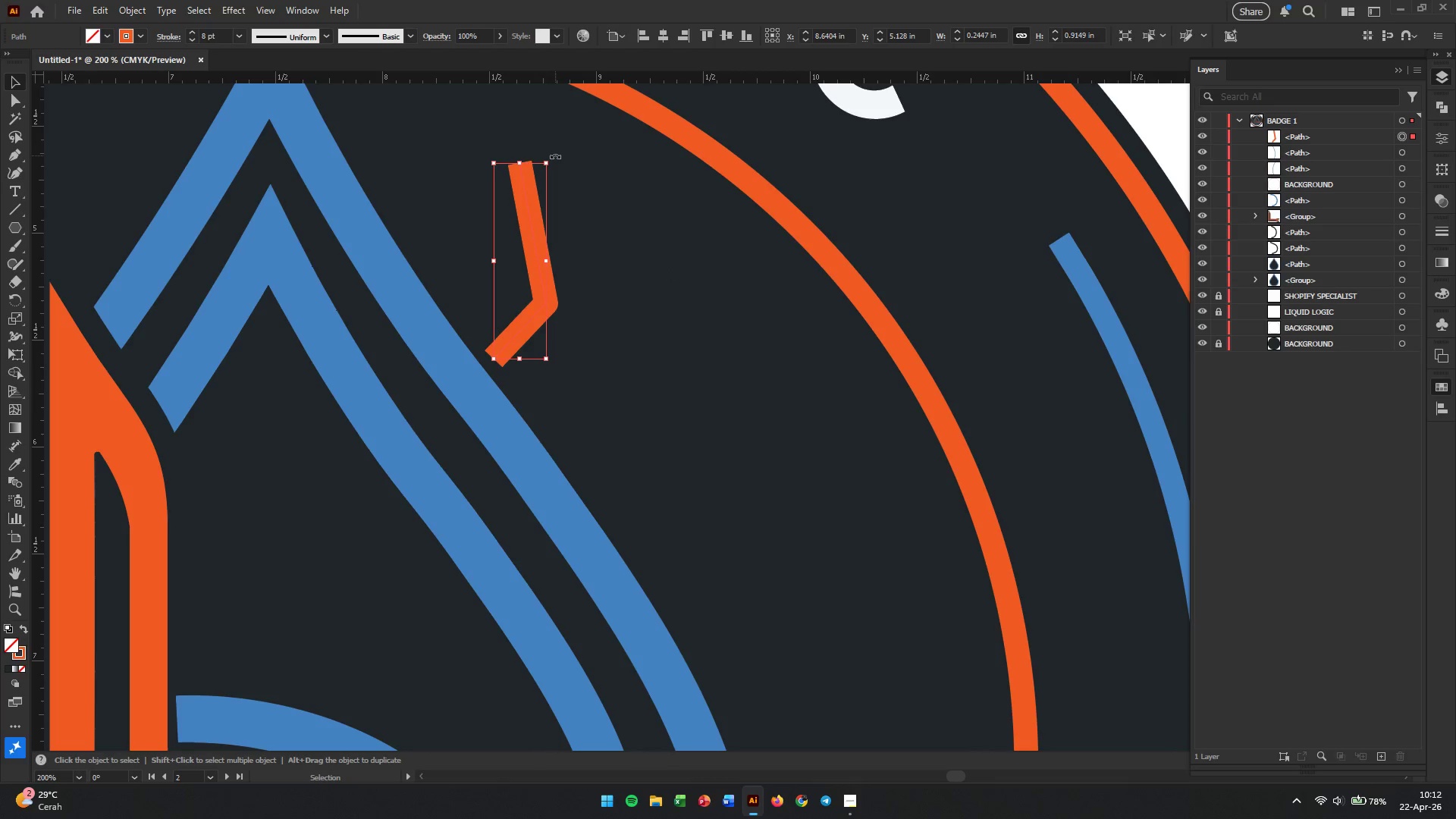 
left_click_drag(start_coordinate=[555, 159], to_coordinate=[569, 150])
 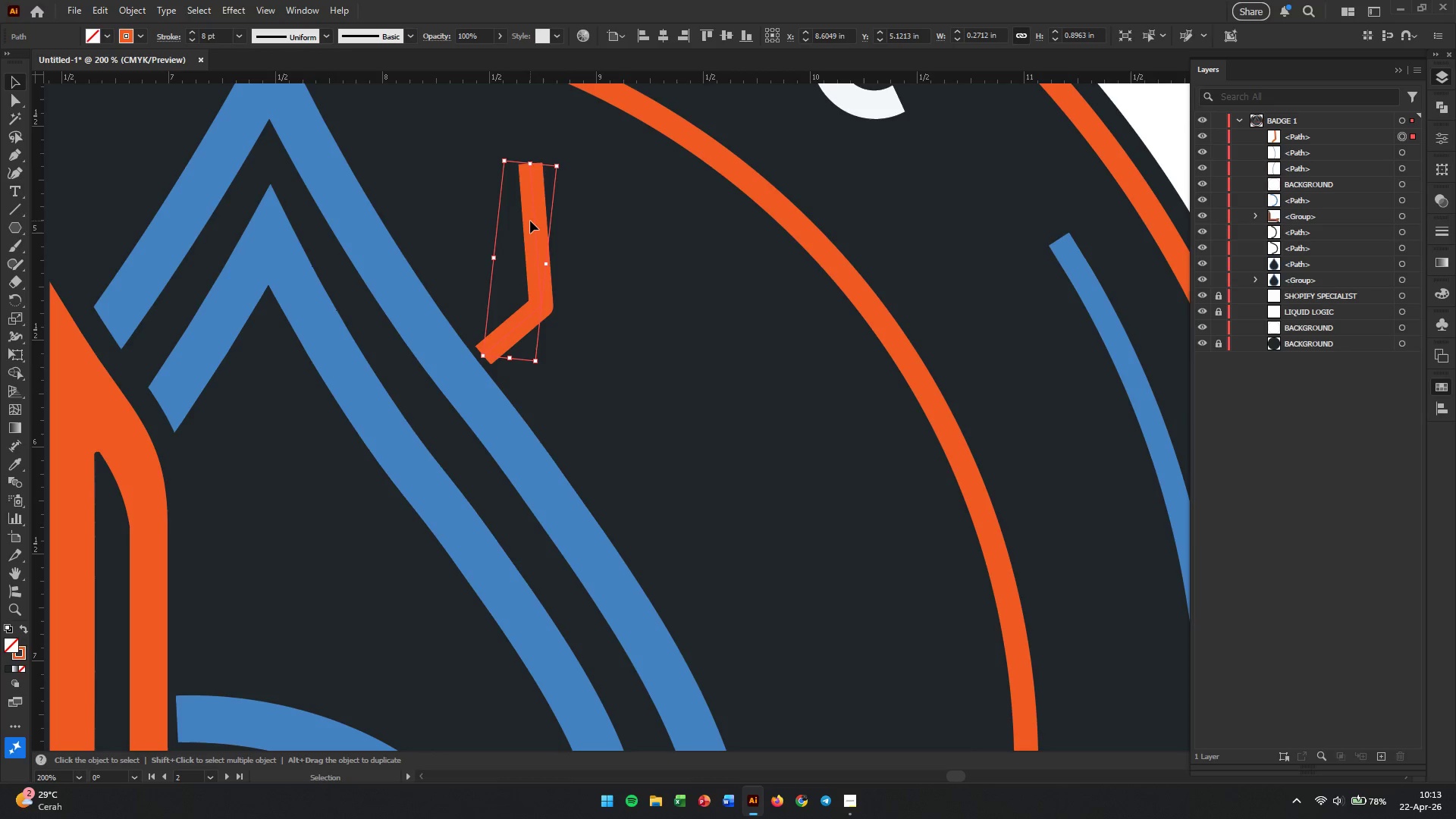 
left_click_drag(start_coordinate=[530, 221], to_coordinate=[538, 207])
 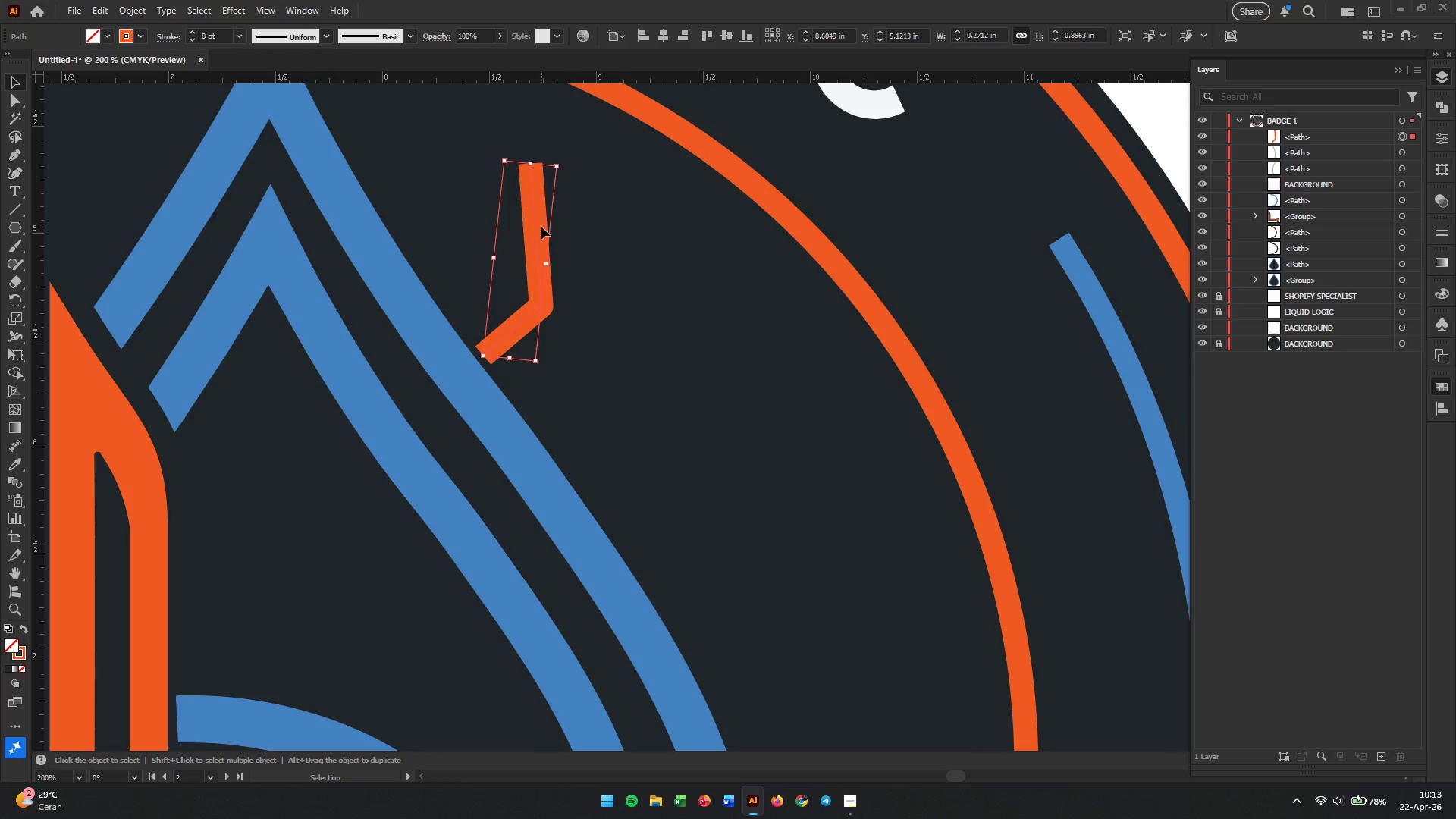 
left_click_drag(start_coordinate=[541, 227], to_coordinate=[560, 226])
 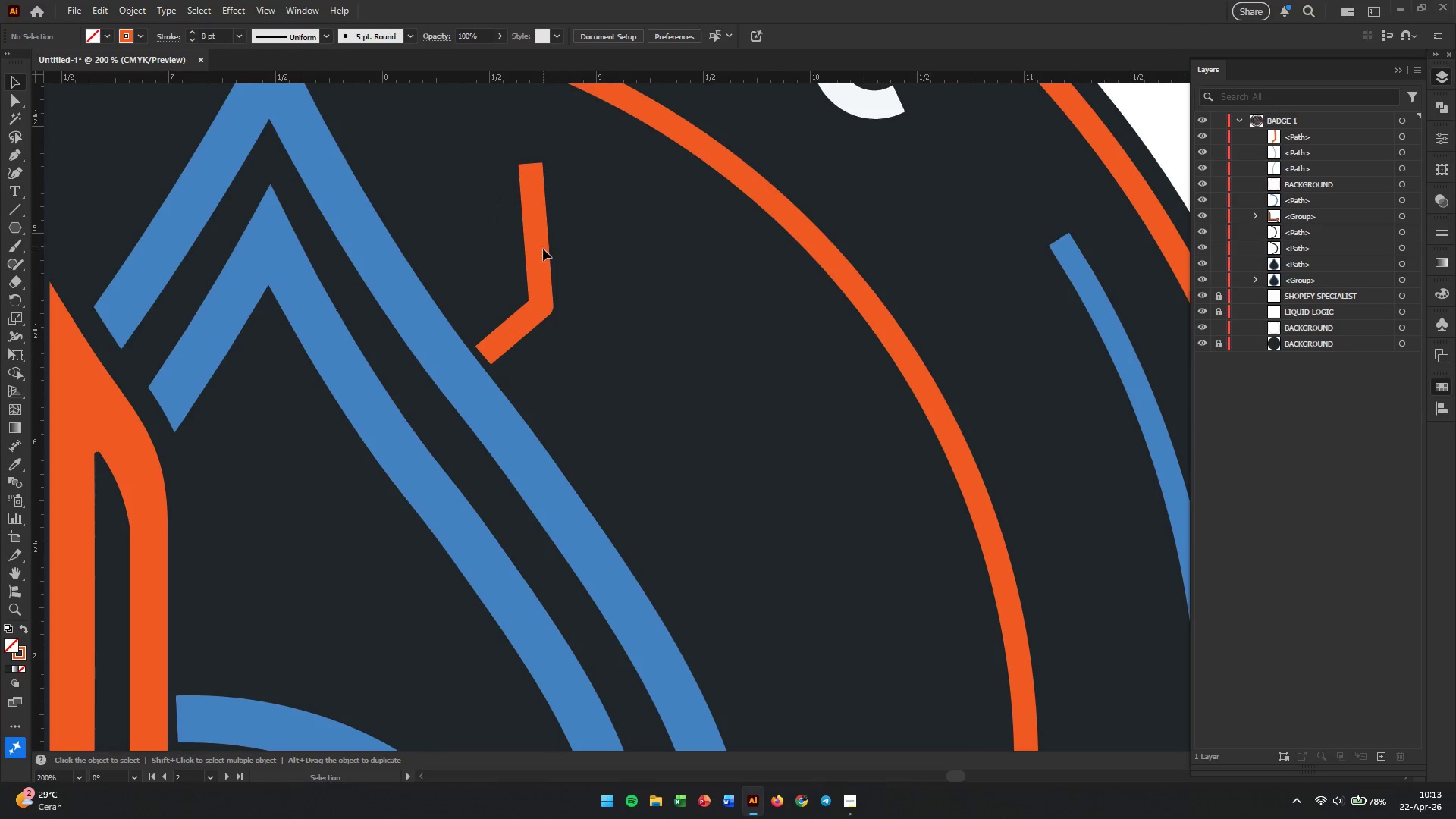 
double_click([539, 257])
 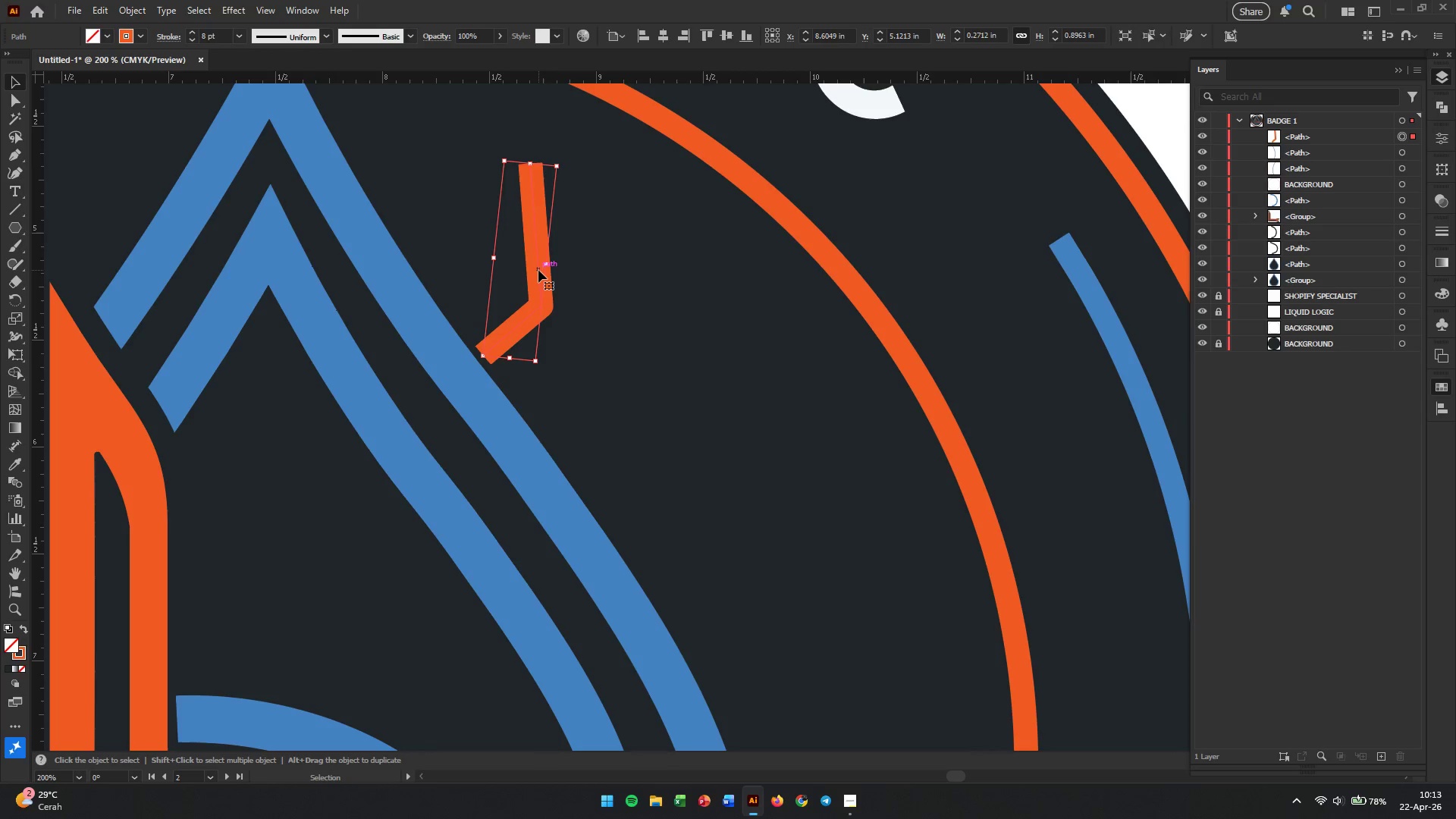 
left_click_drag(start_coordinate=[538, 270], to_coordinate=[544, 270])
 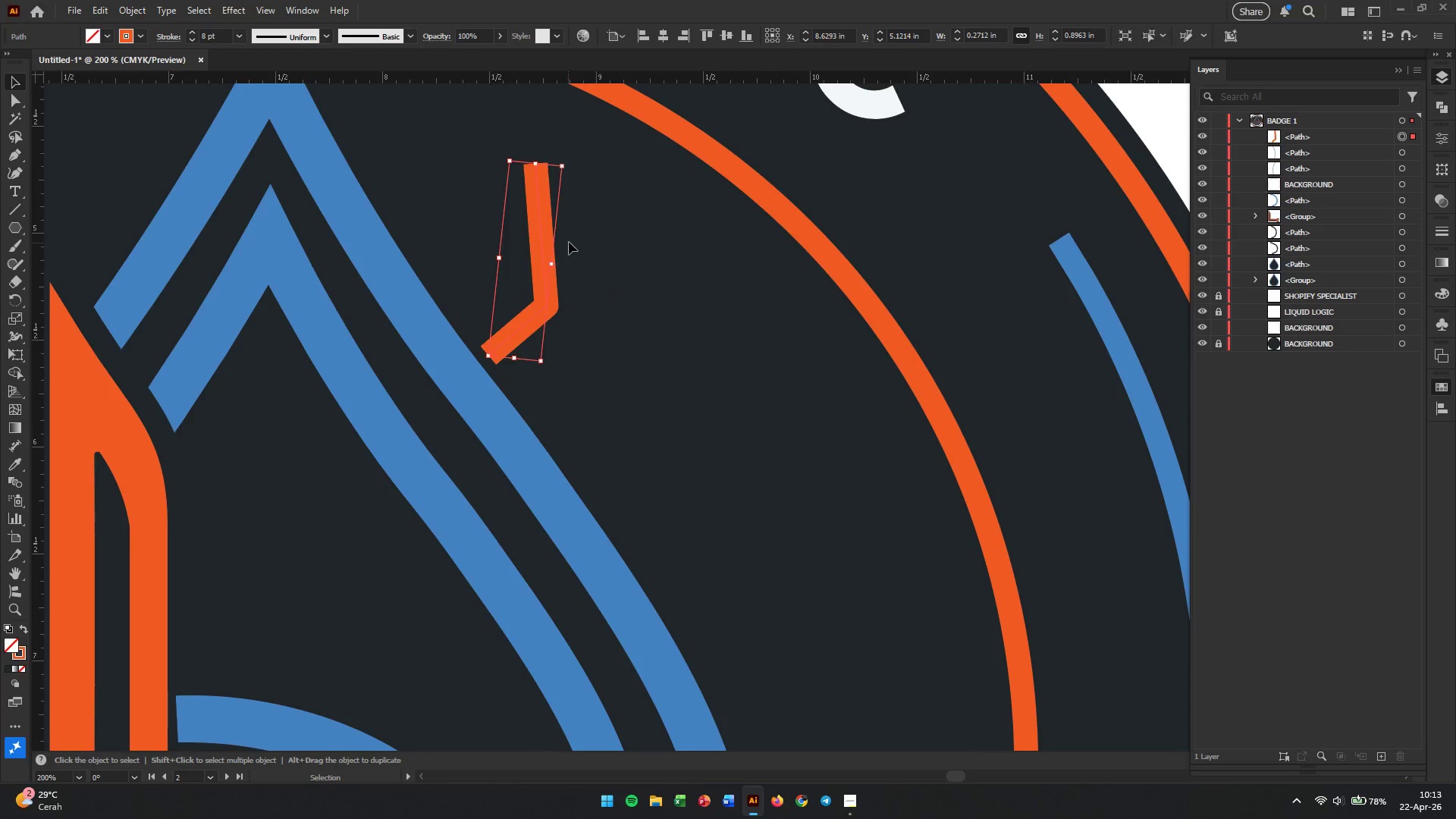 
hold_key(key=AltLeft, duration=1.38)
 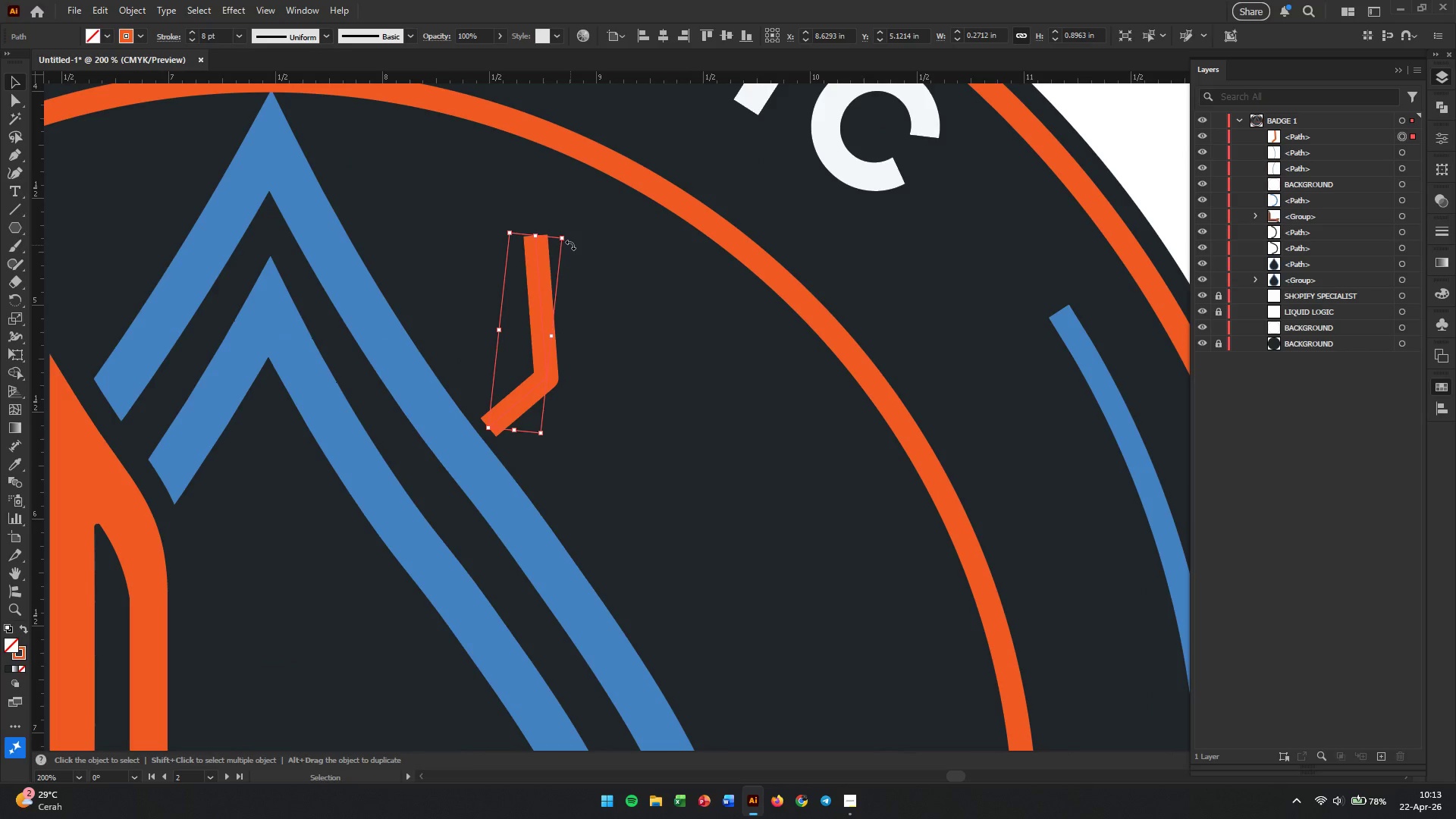 
scroll: coordinate [570, 242], scroll_direction: up, amount: 4.0
 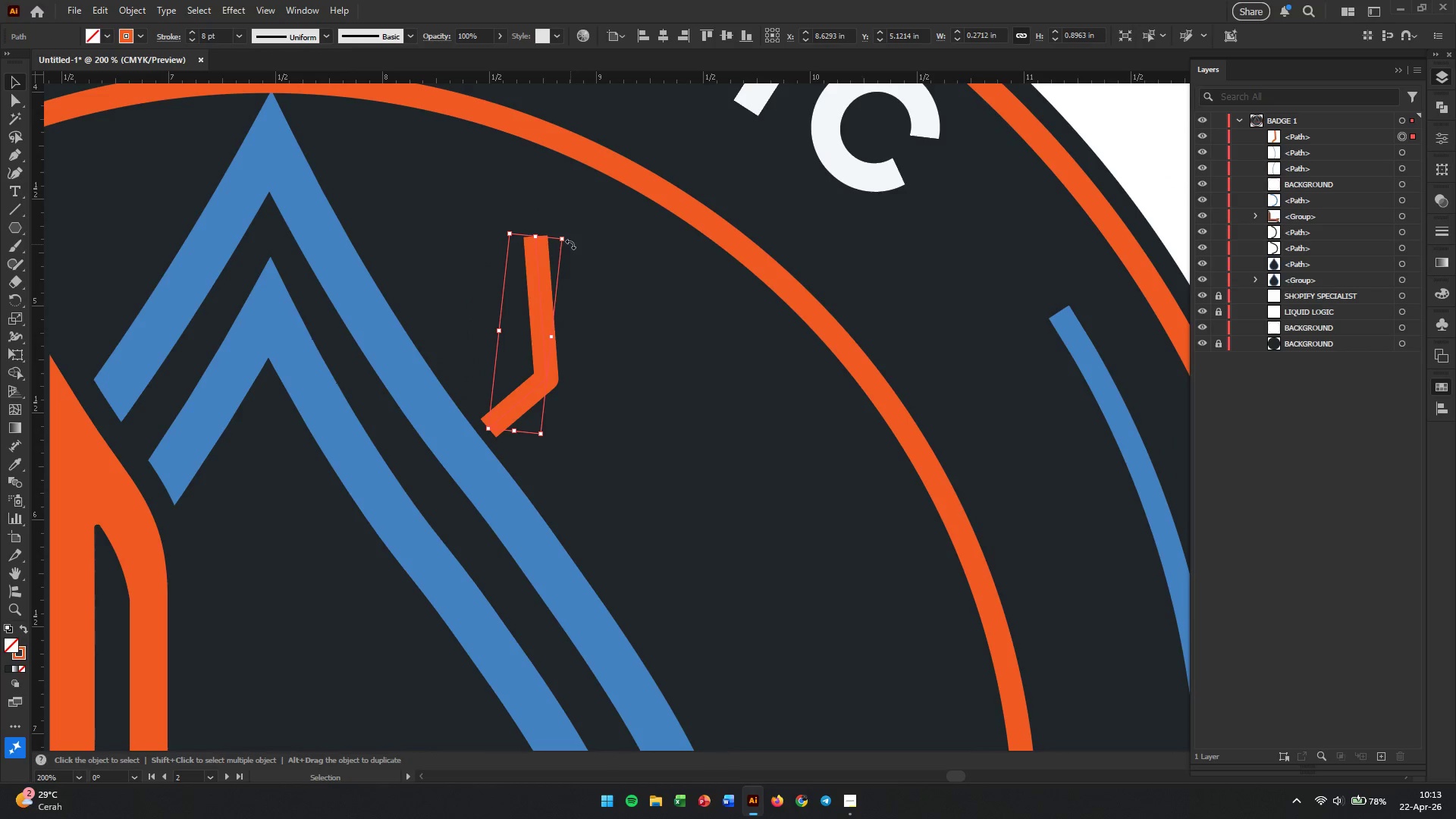 
scroll: coordinate [570, 244], scroll_direction: down, amount: 2.0
 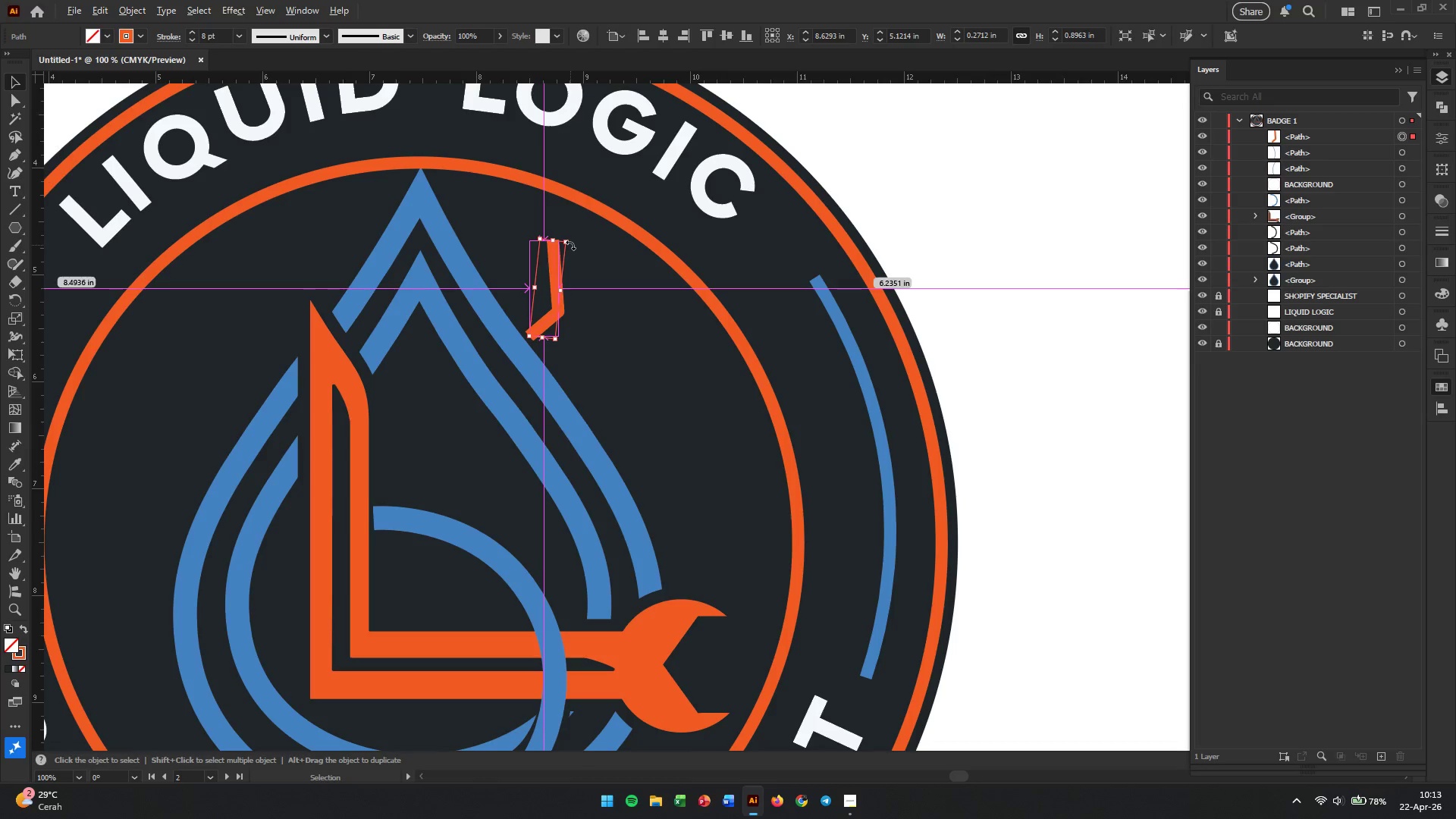 
scroll: coordinate [570, 245], scroll_direction: up, amount: 2.0
 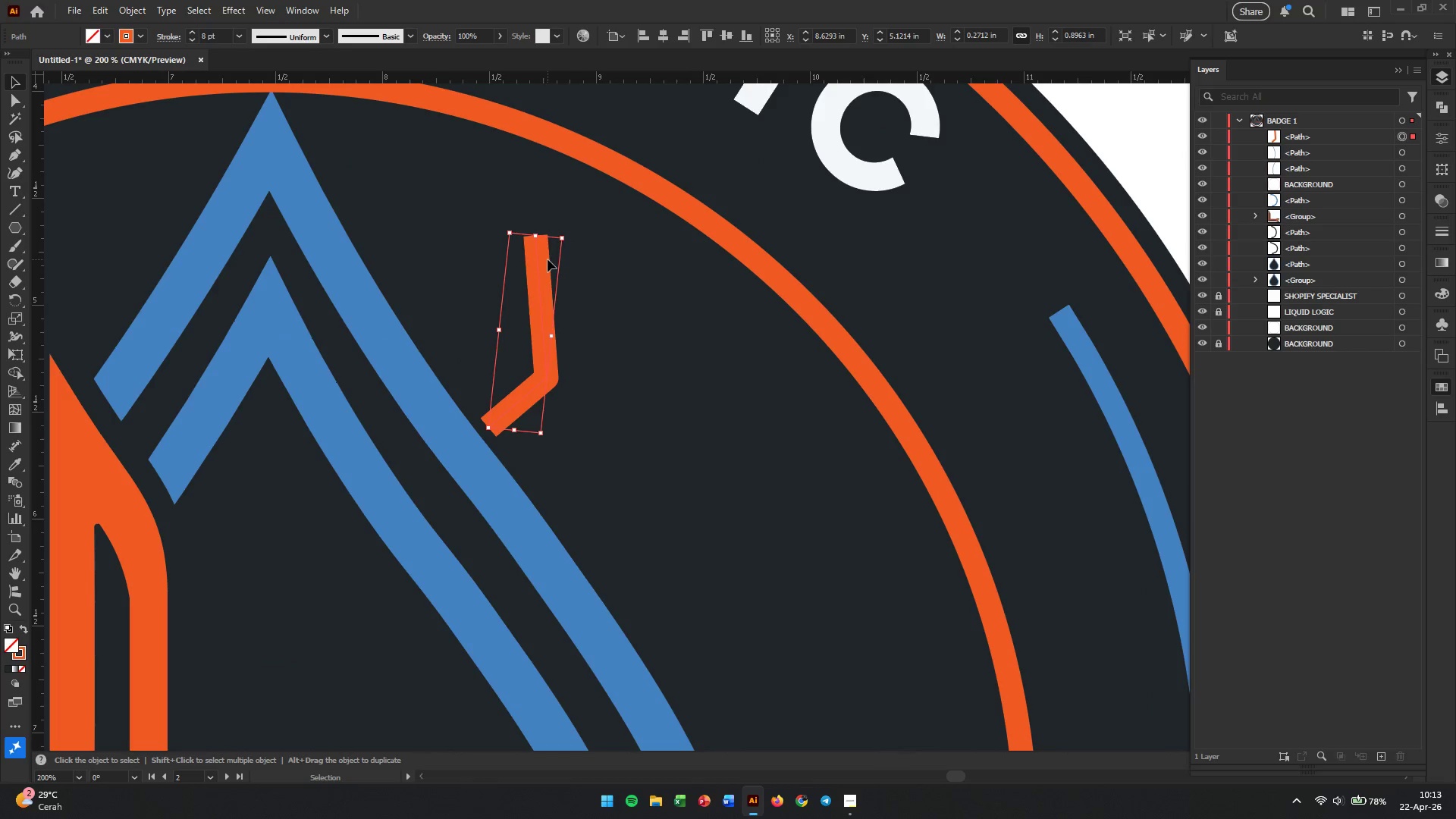 
wait(6.08)
 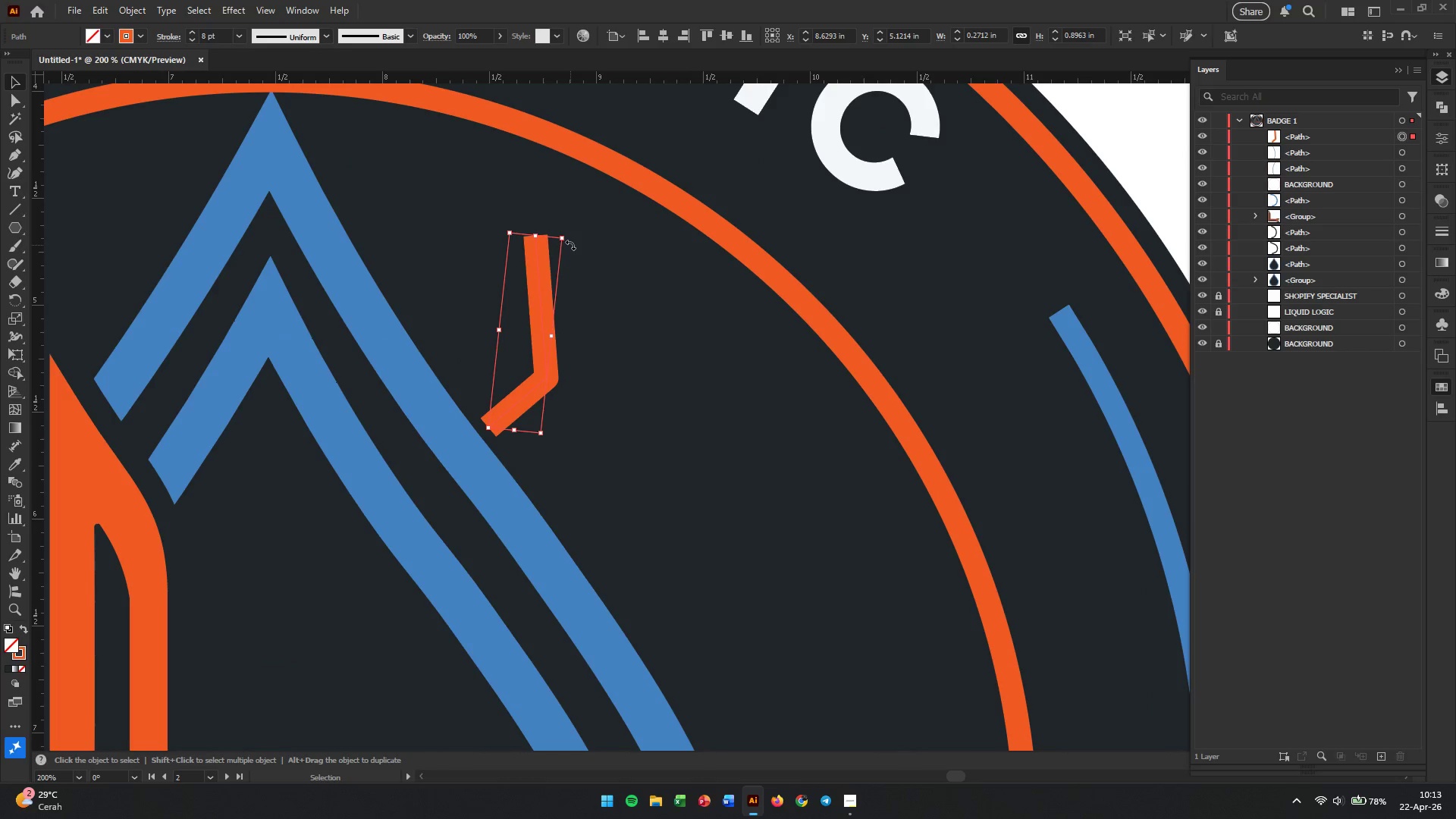 
scroll: coordinate [290, 228], scroll_direction: down, amount: 5.0
 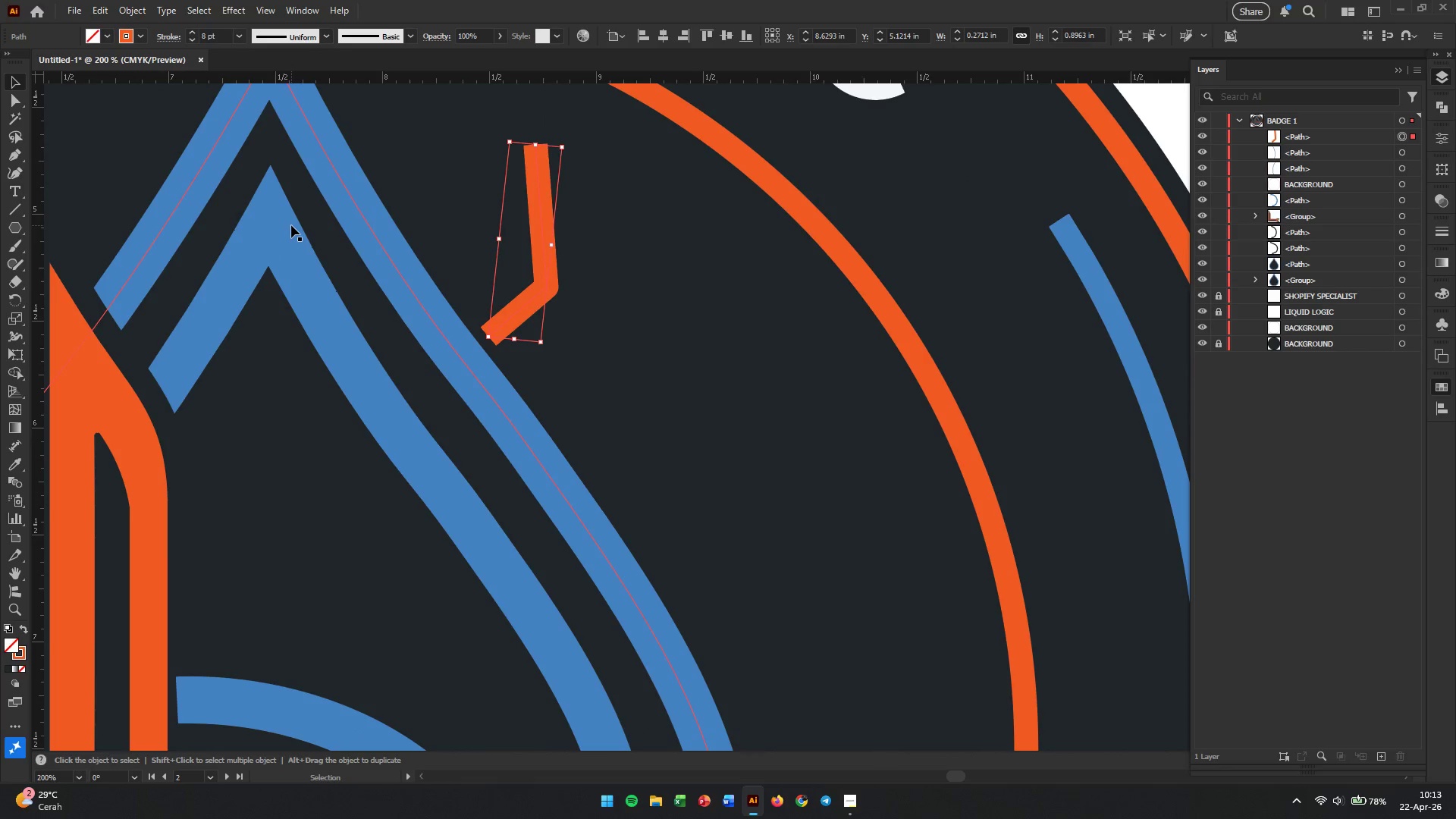 
hold_key(key=AltLeft, duration=0.81)
scroll: coordinate [292, 225], scroll_direction: down, amount: 3.0
 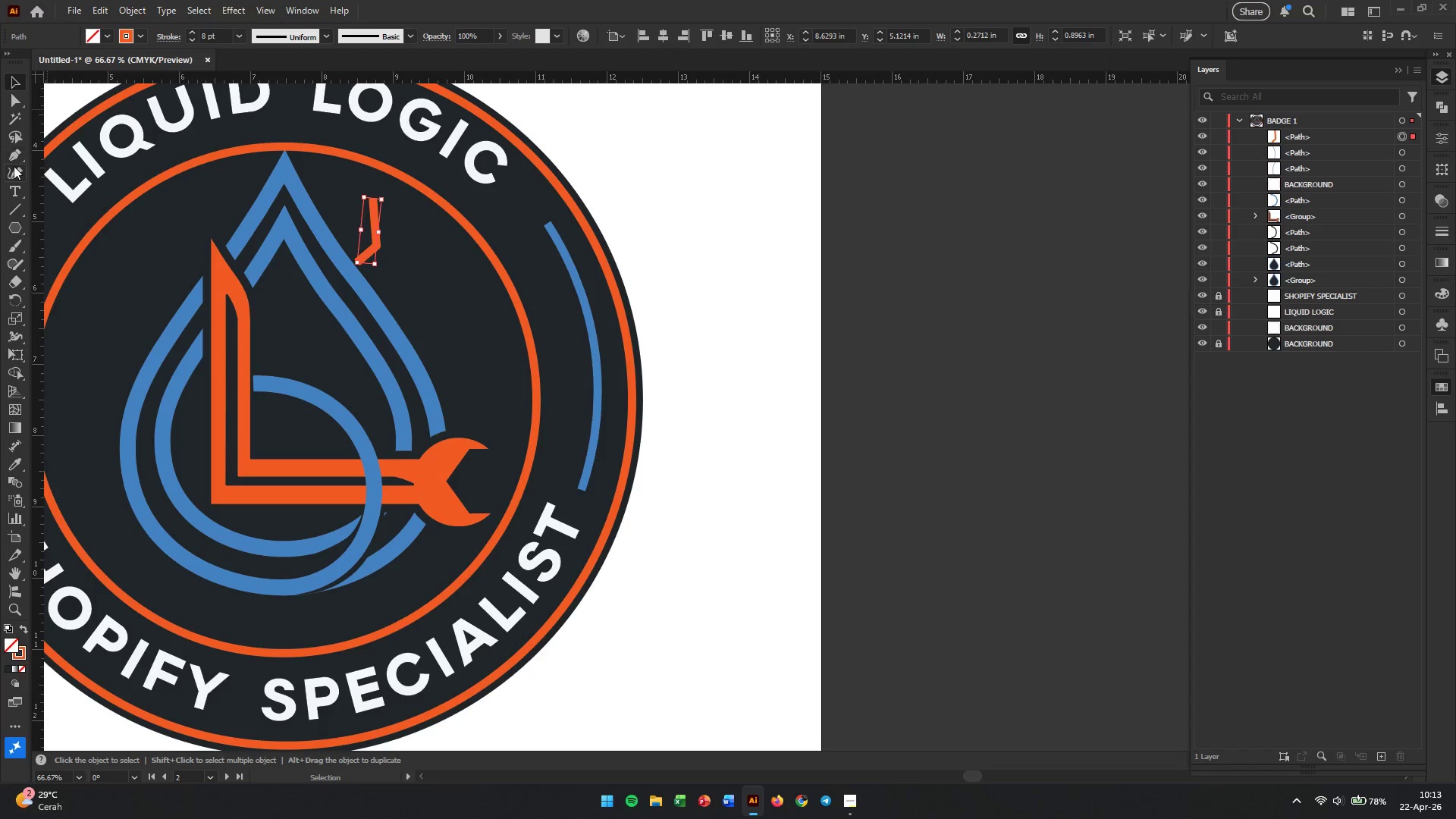 
left_click([12, 226])
 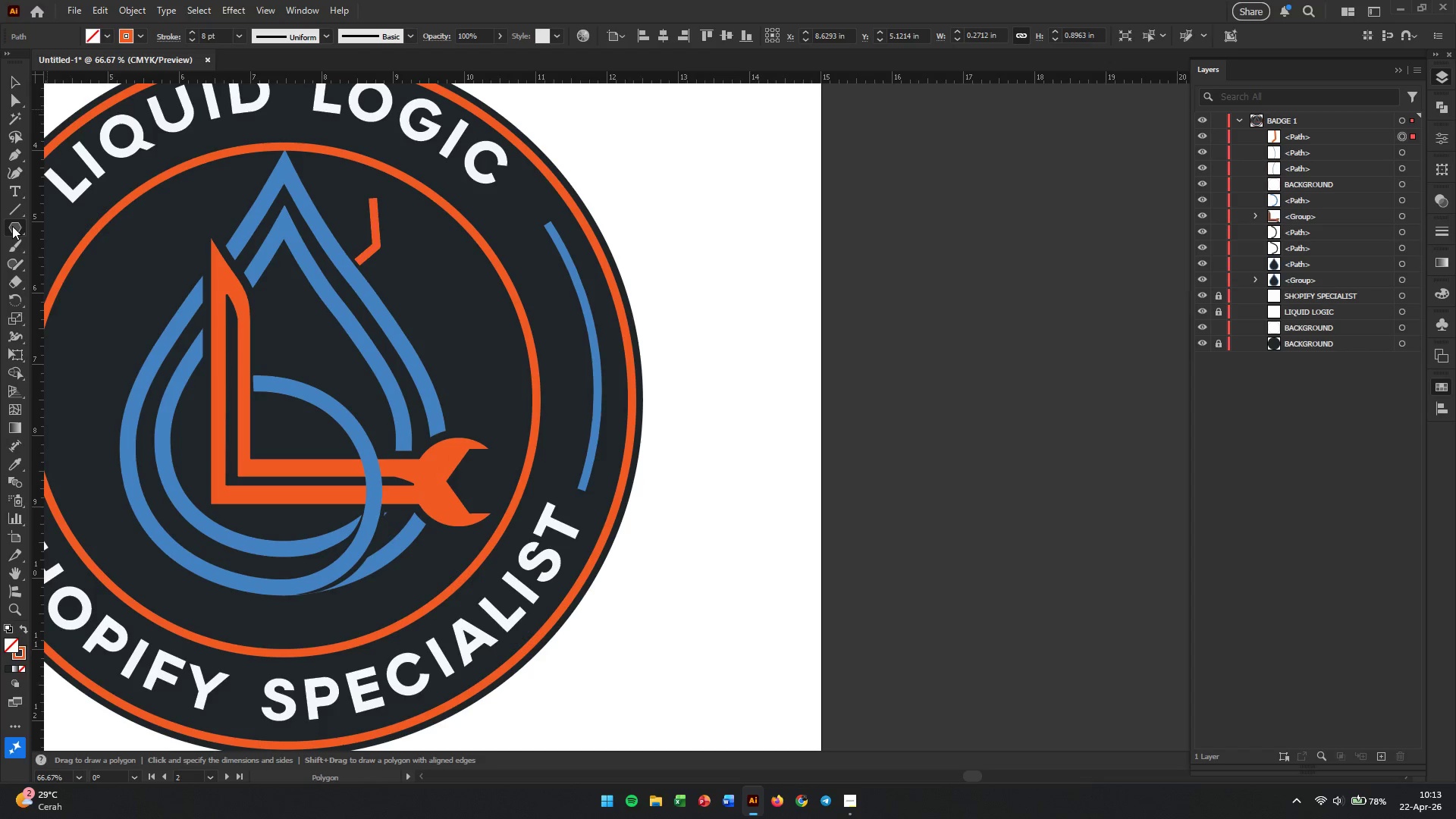 
right_click([12, 226])
 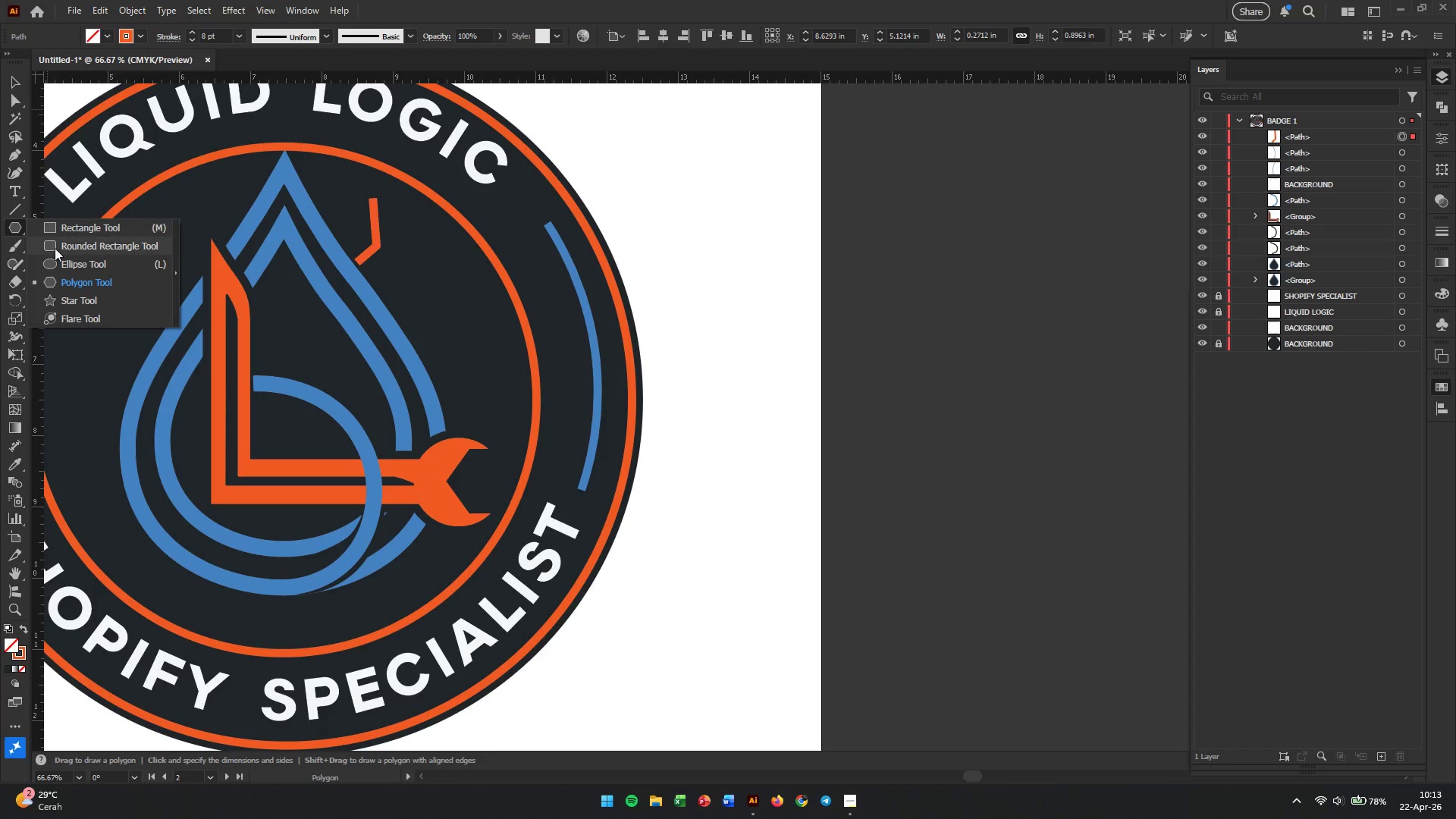 
left_click([61, 263])
 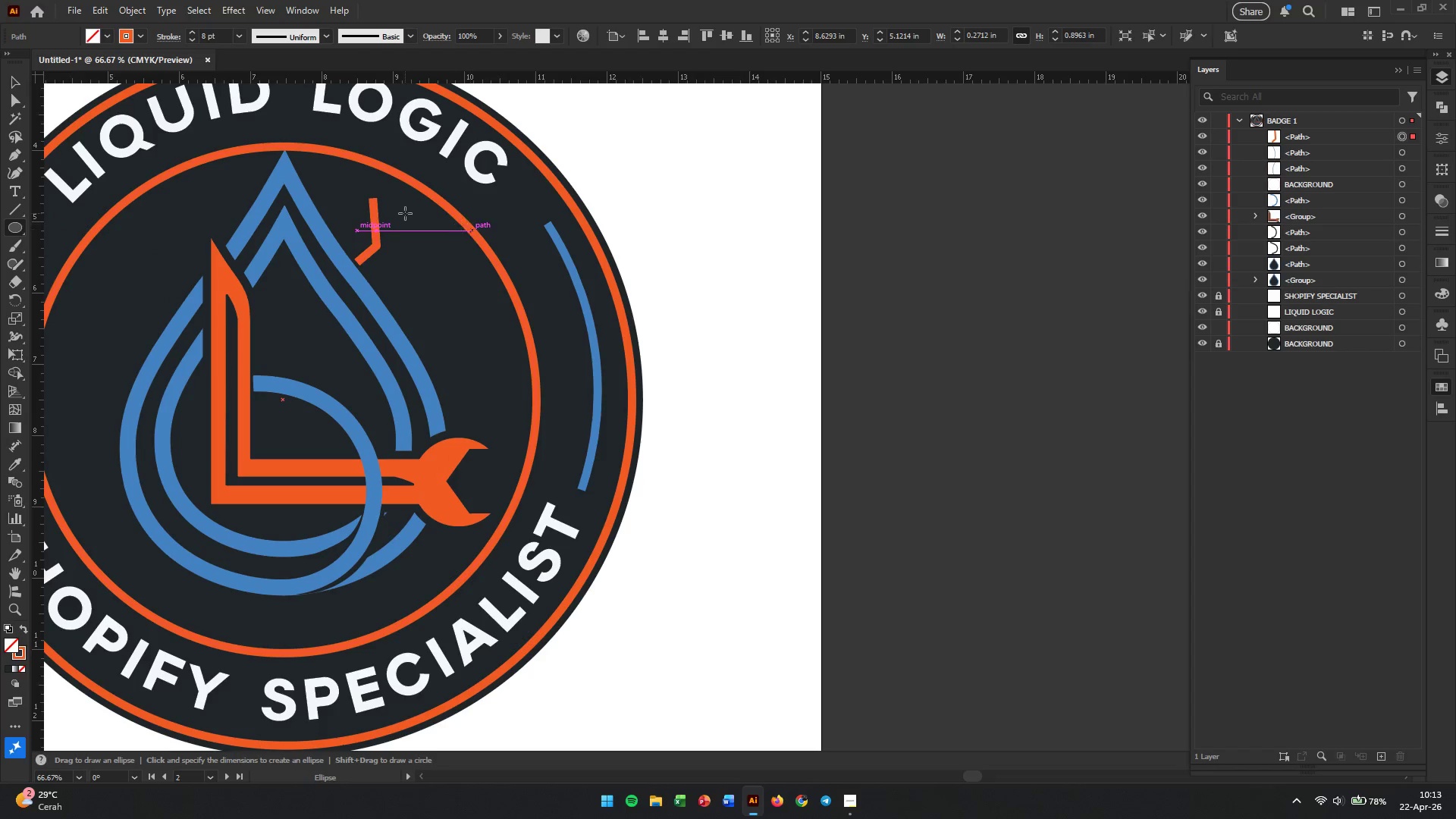 
hold_key(key=AltLeft, duration=0.56)
 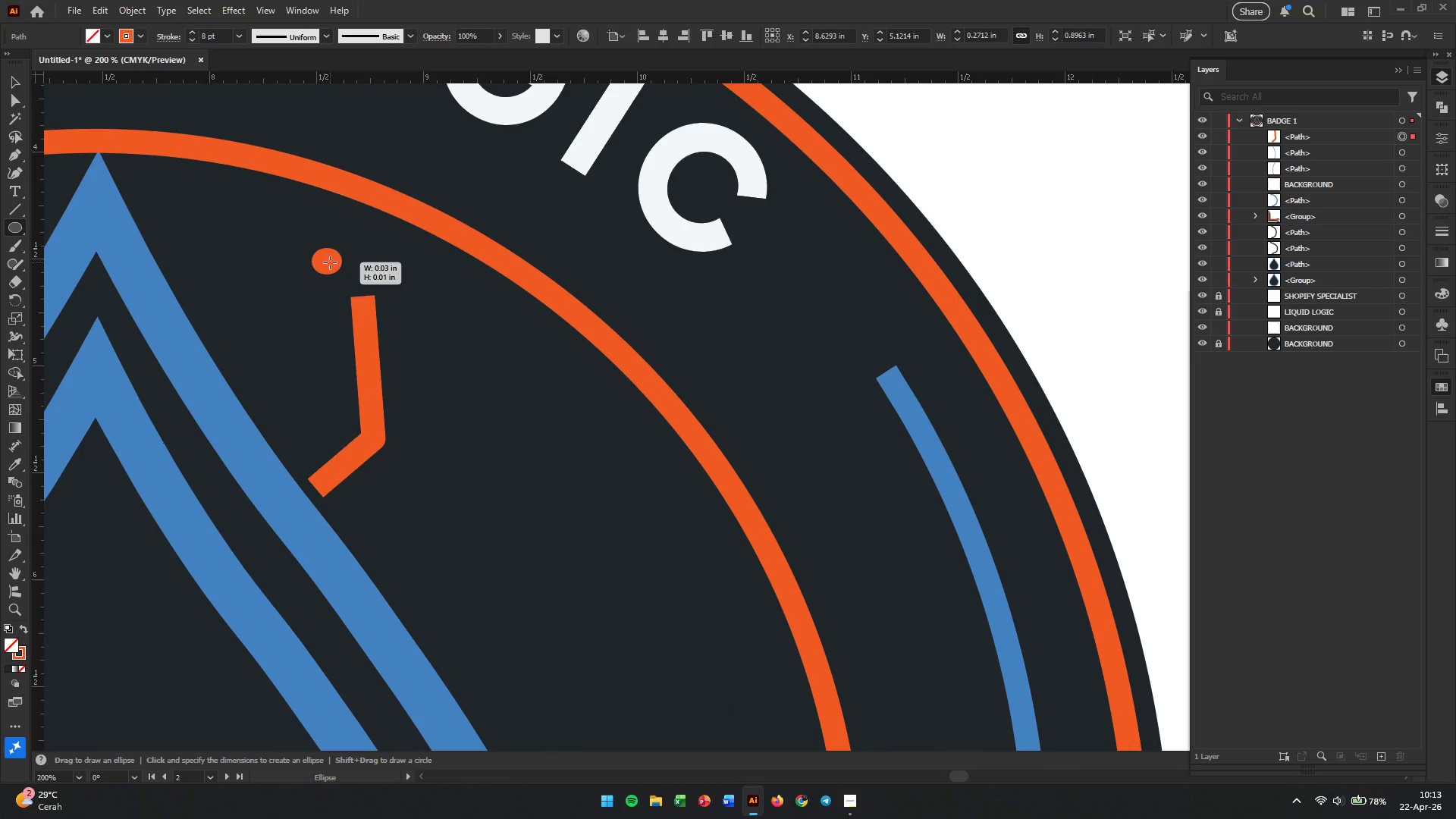 
scroll: coordinate [378, 231], scroll_direction: up, amount: 6.0
 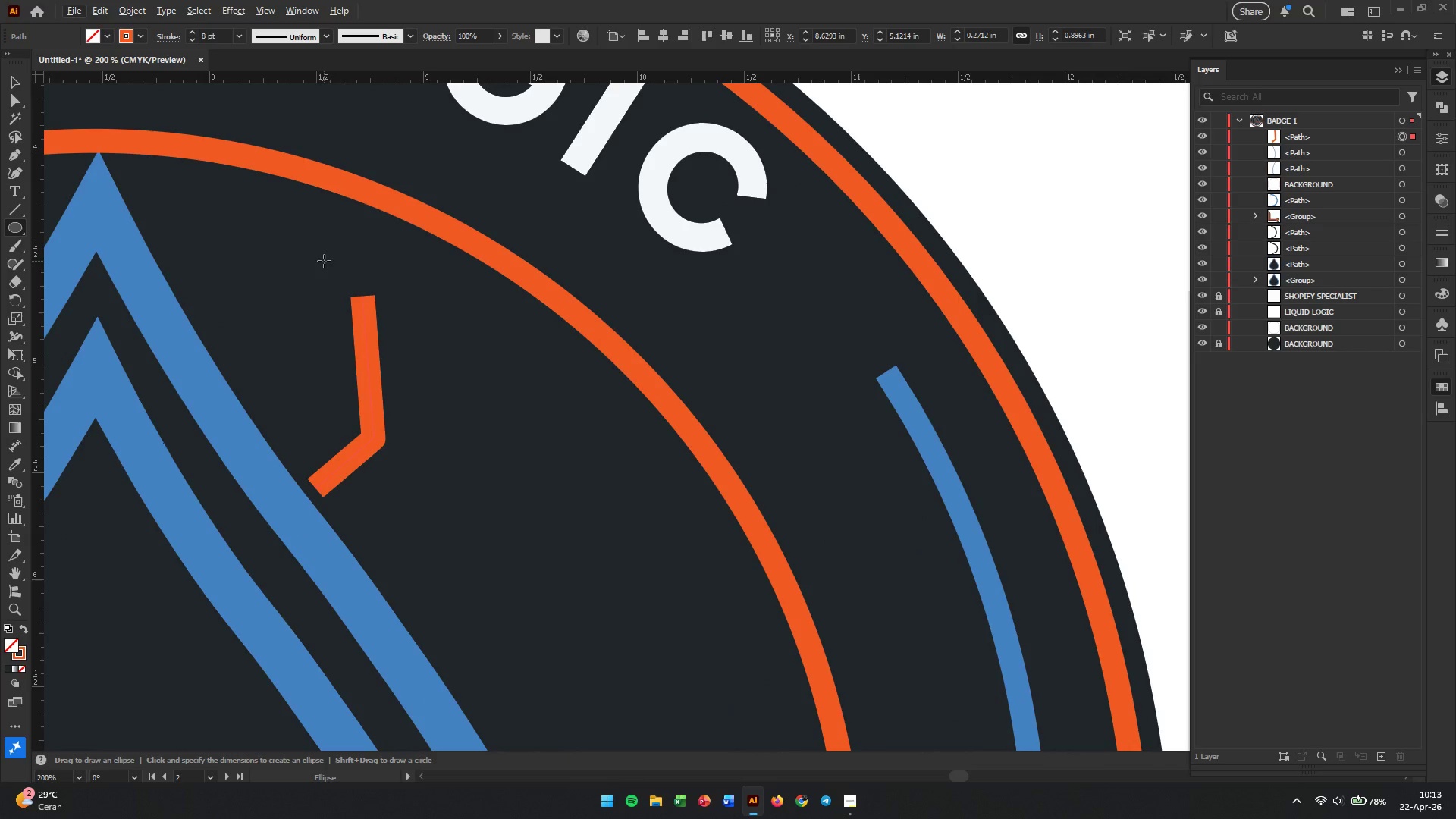 
left_click_drag(start_coordinate=[324, 260], to_coordinate=[388, 308])
 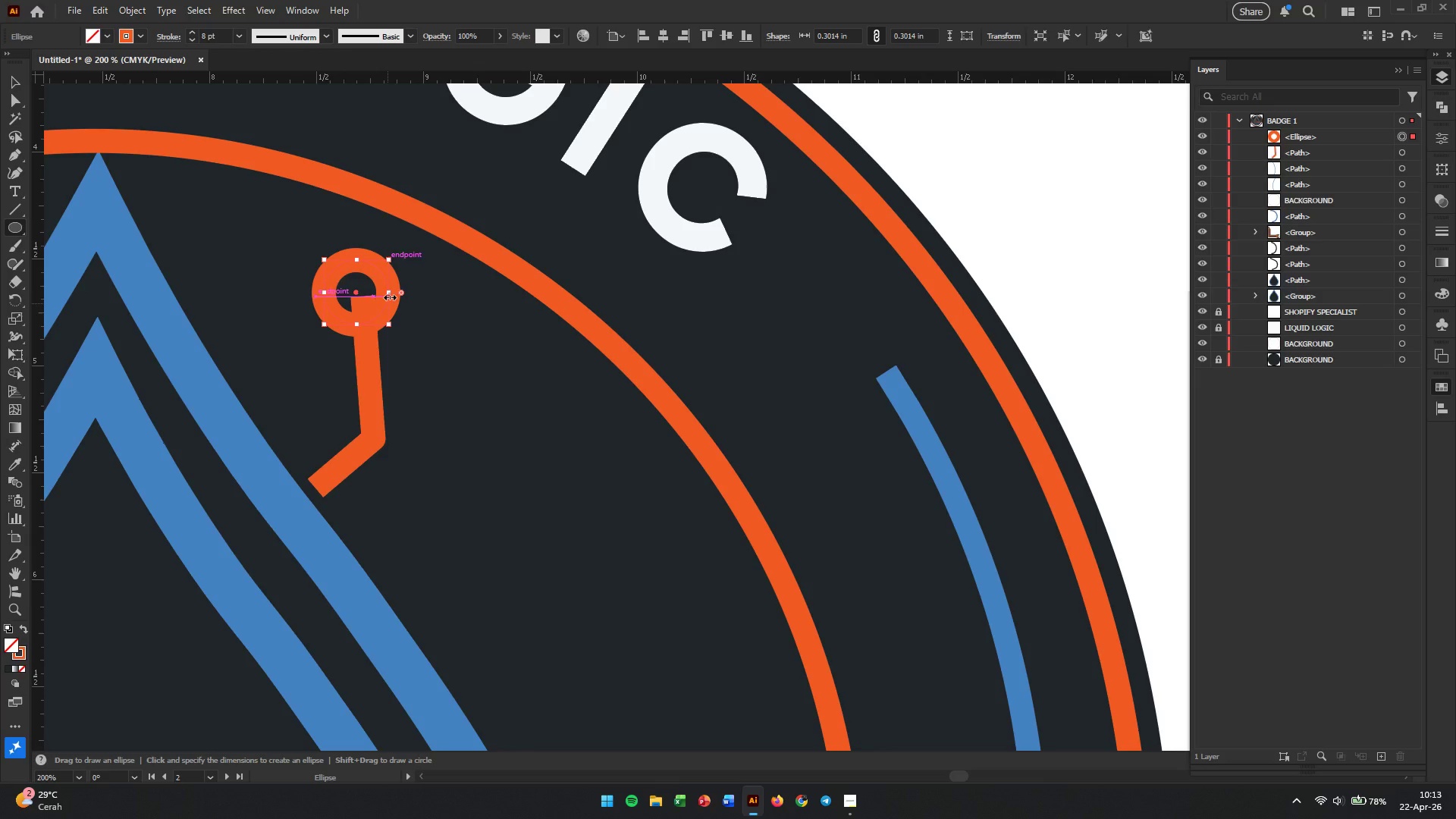 
hold_key(key=ControlLeft, duration=0.81)
 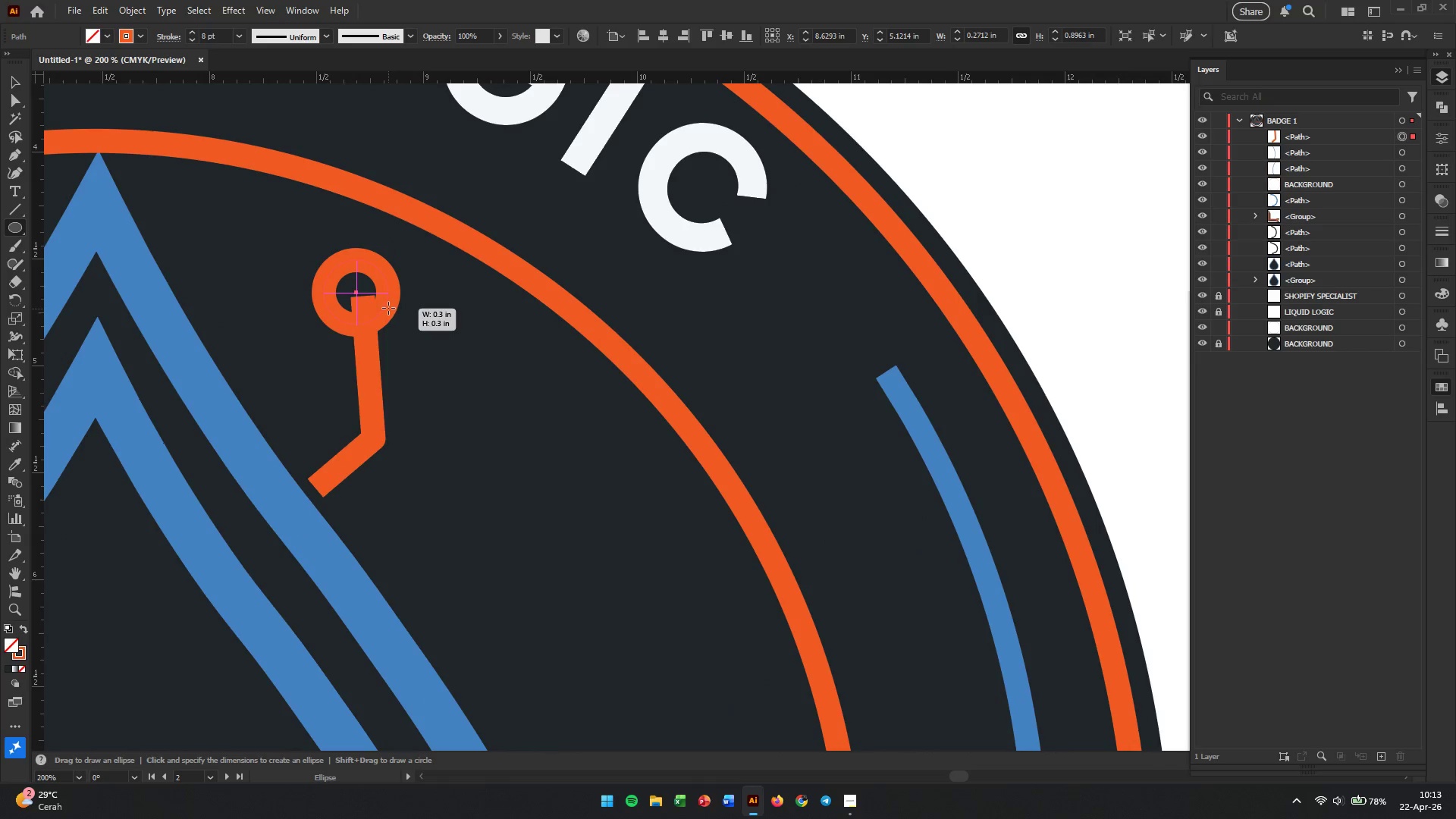 
hold_key(key=ShiftLeft, duration=1.11)
 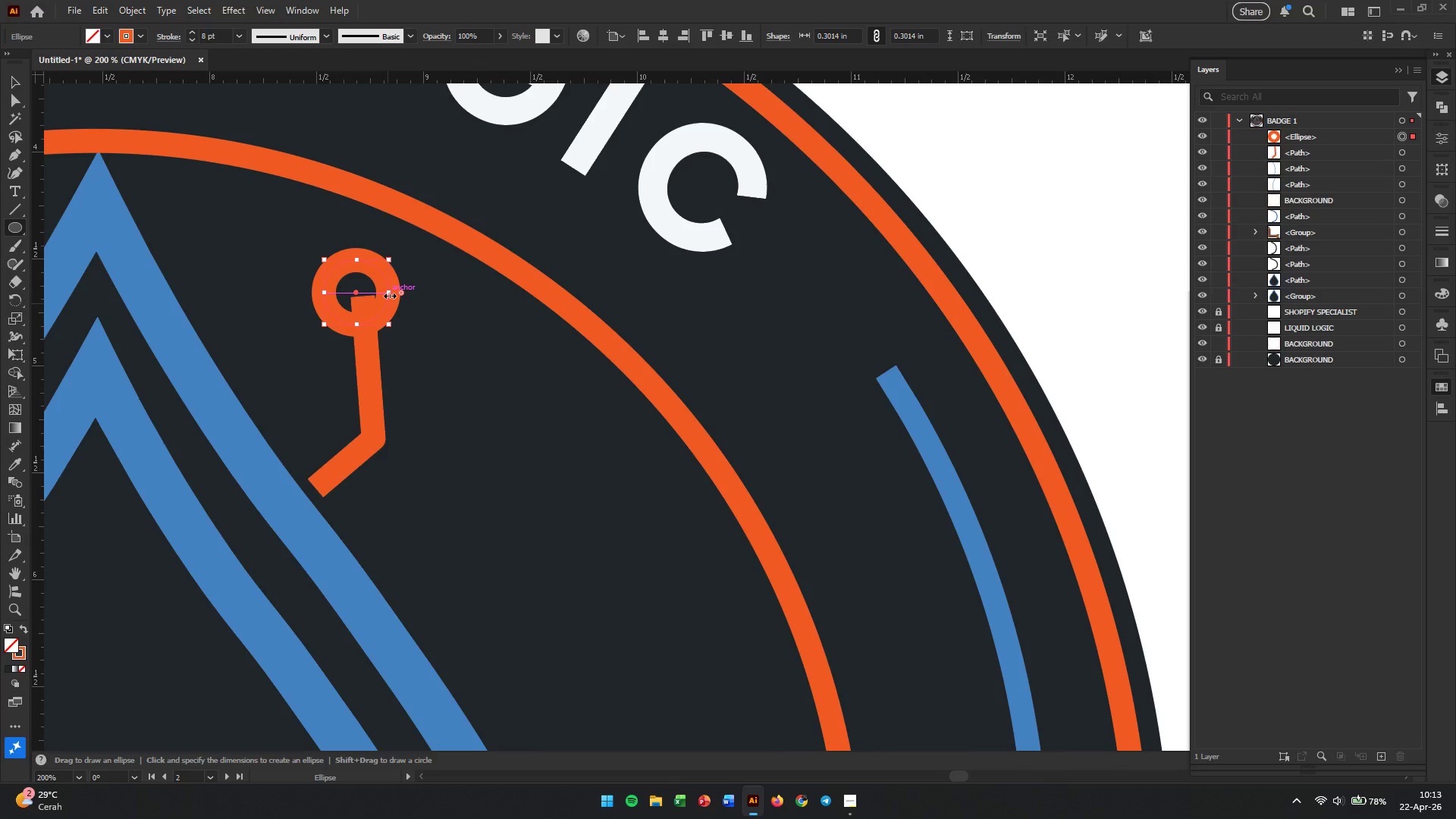 
key(V)
 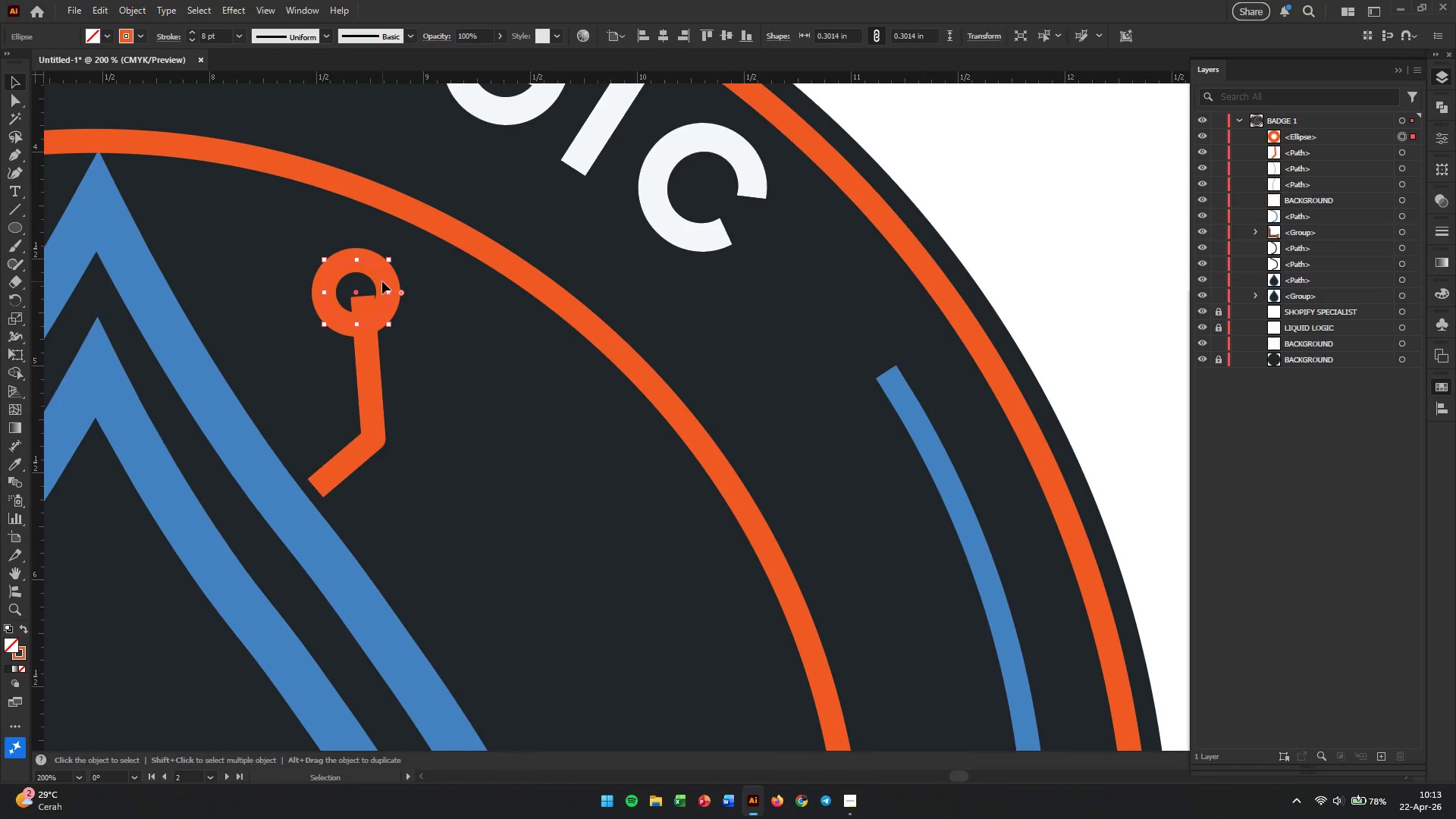 
left_click_drag(start_coordinate=[382, 281], to_coordinate=[384, 268])
 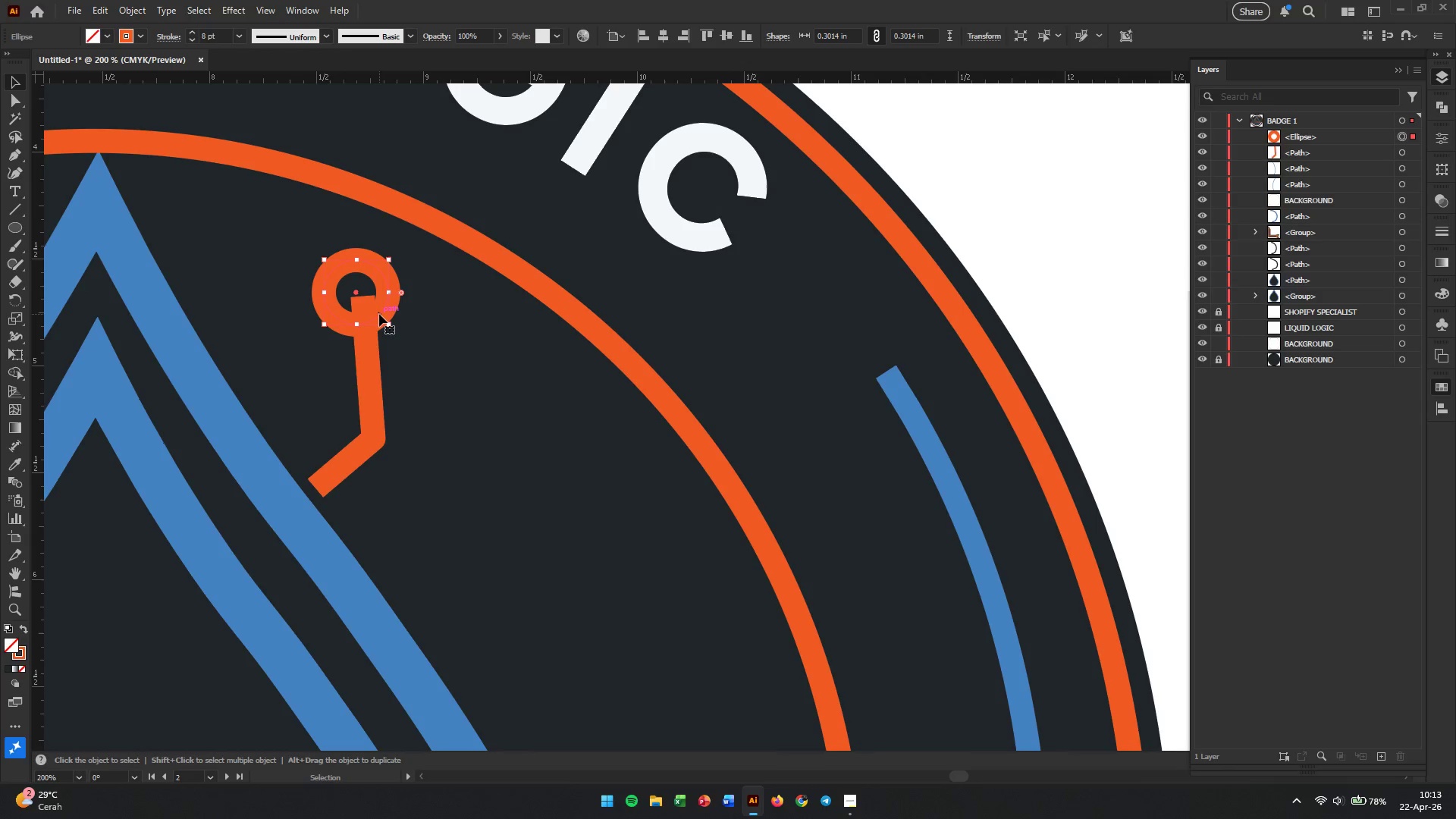 
double_click([379, 314])
 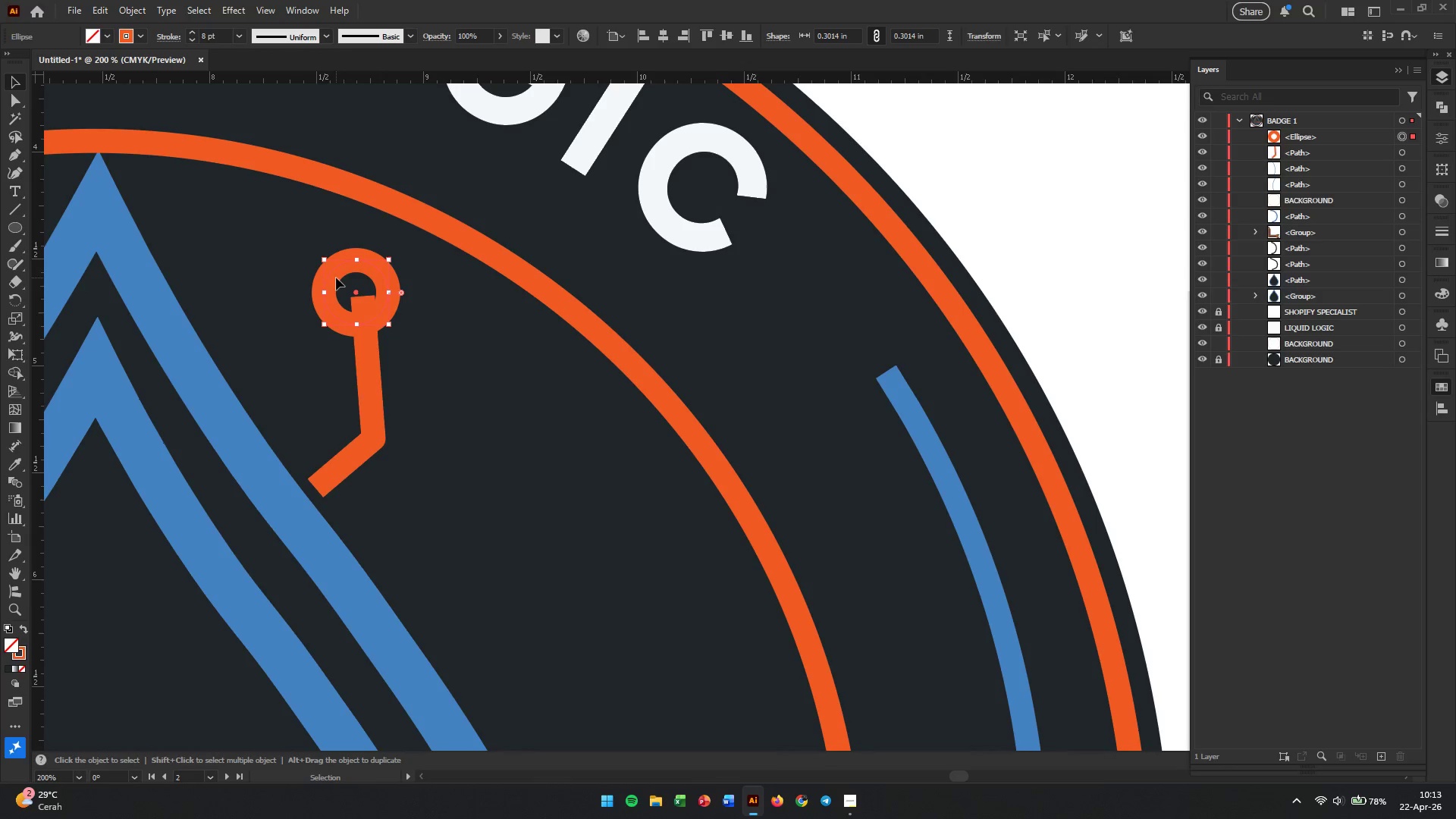 
left_click([336, 278])
 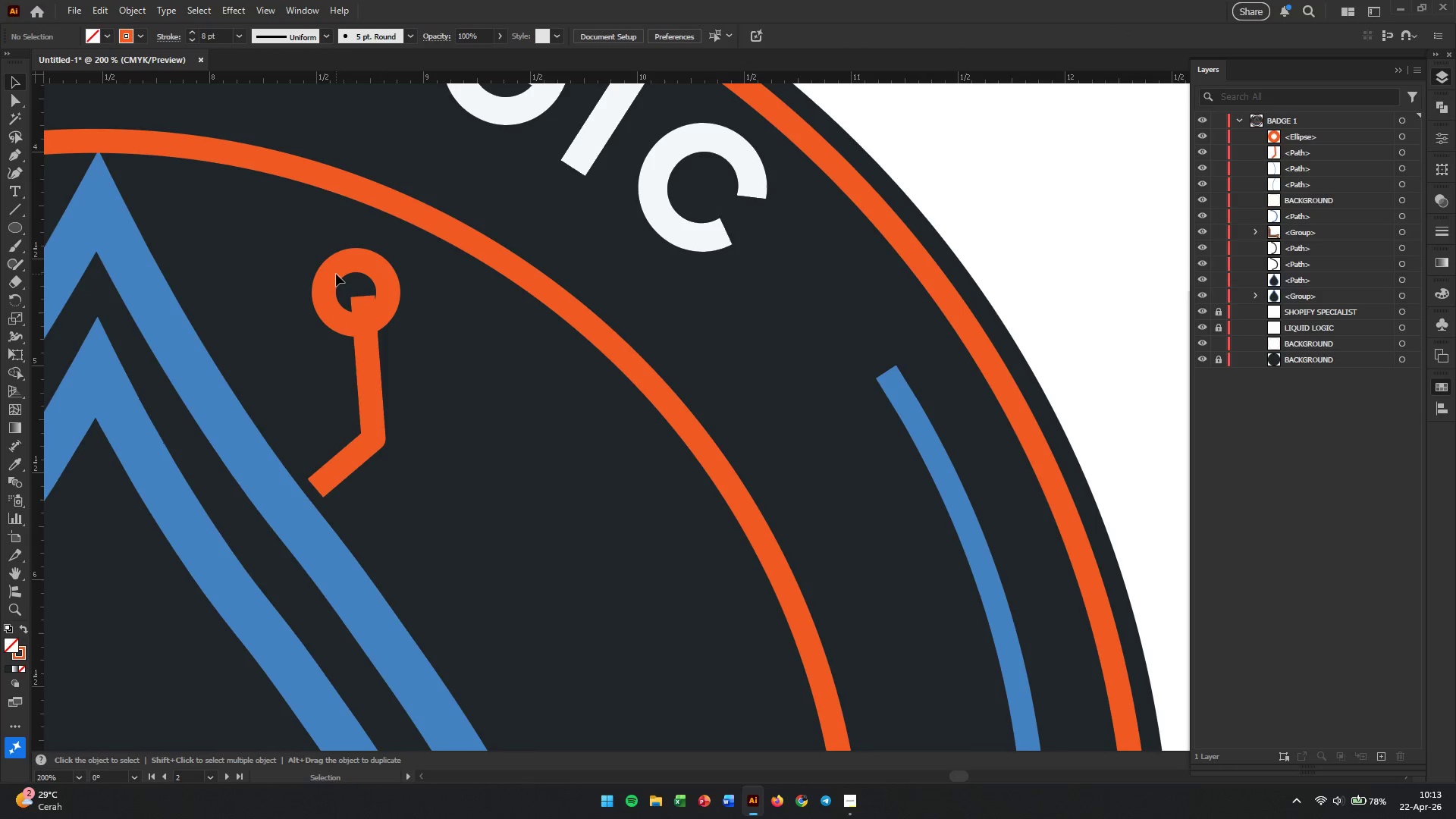 
double_click([336, 268])
 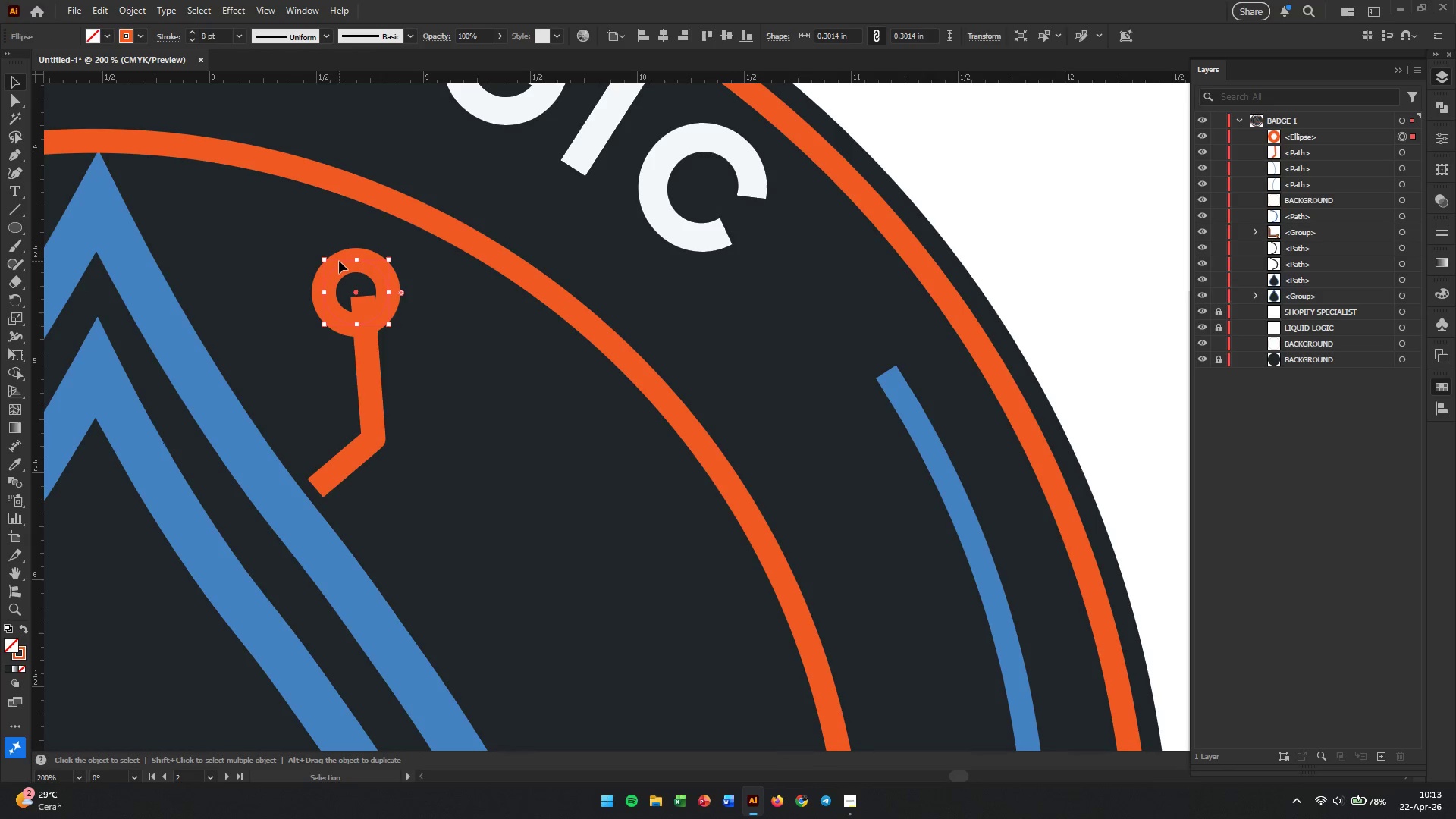 
left_click_drag(start_coordinate=[342, 261], to_coordinate=[344, 246])
 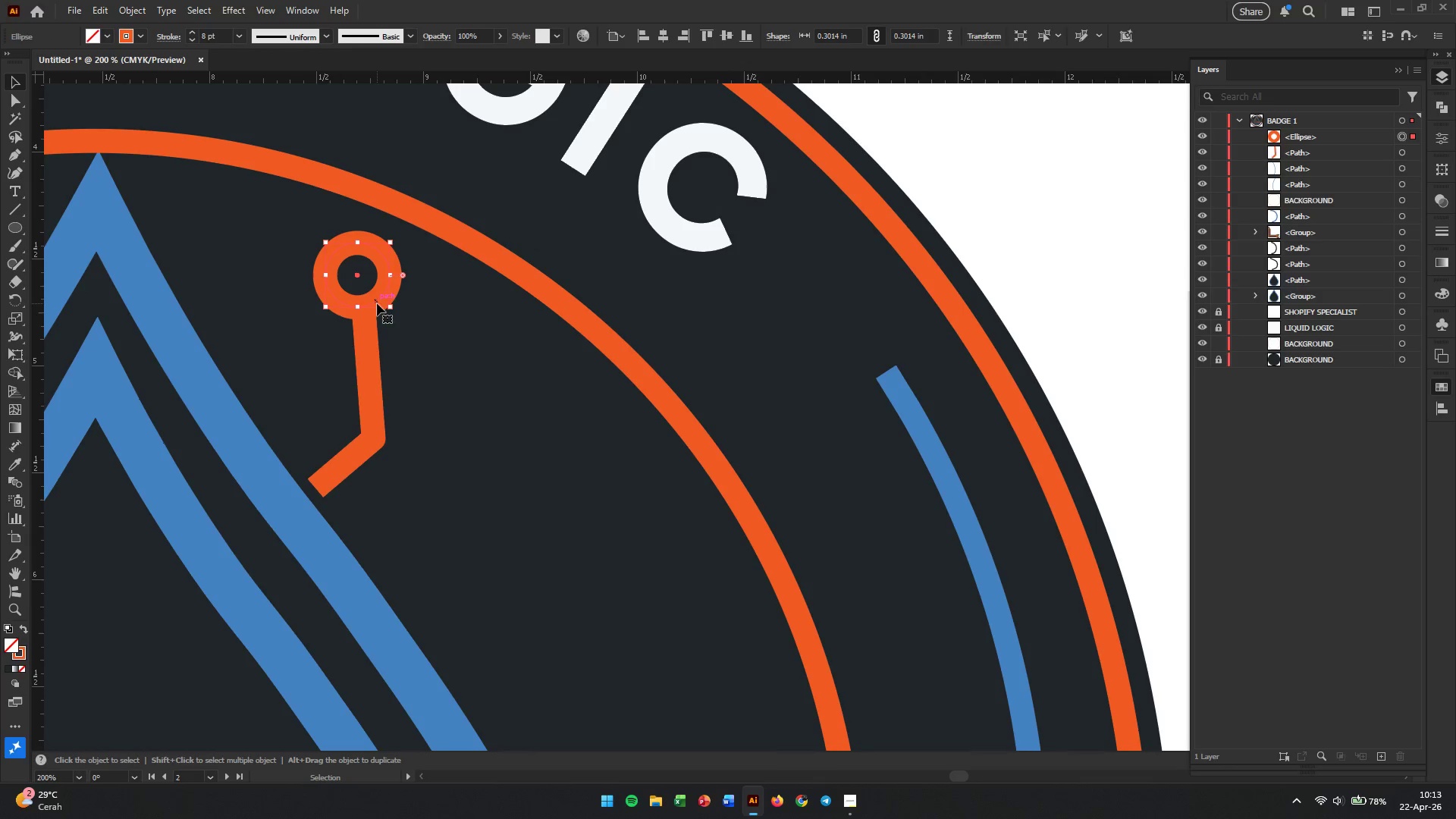 
hold_key(key=AltLeft, duration=0.75)
scroll: coordinate [388, 309], scroll_direction: down, amount: 3.0
 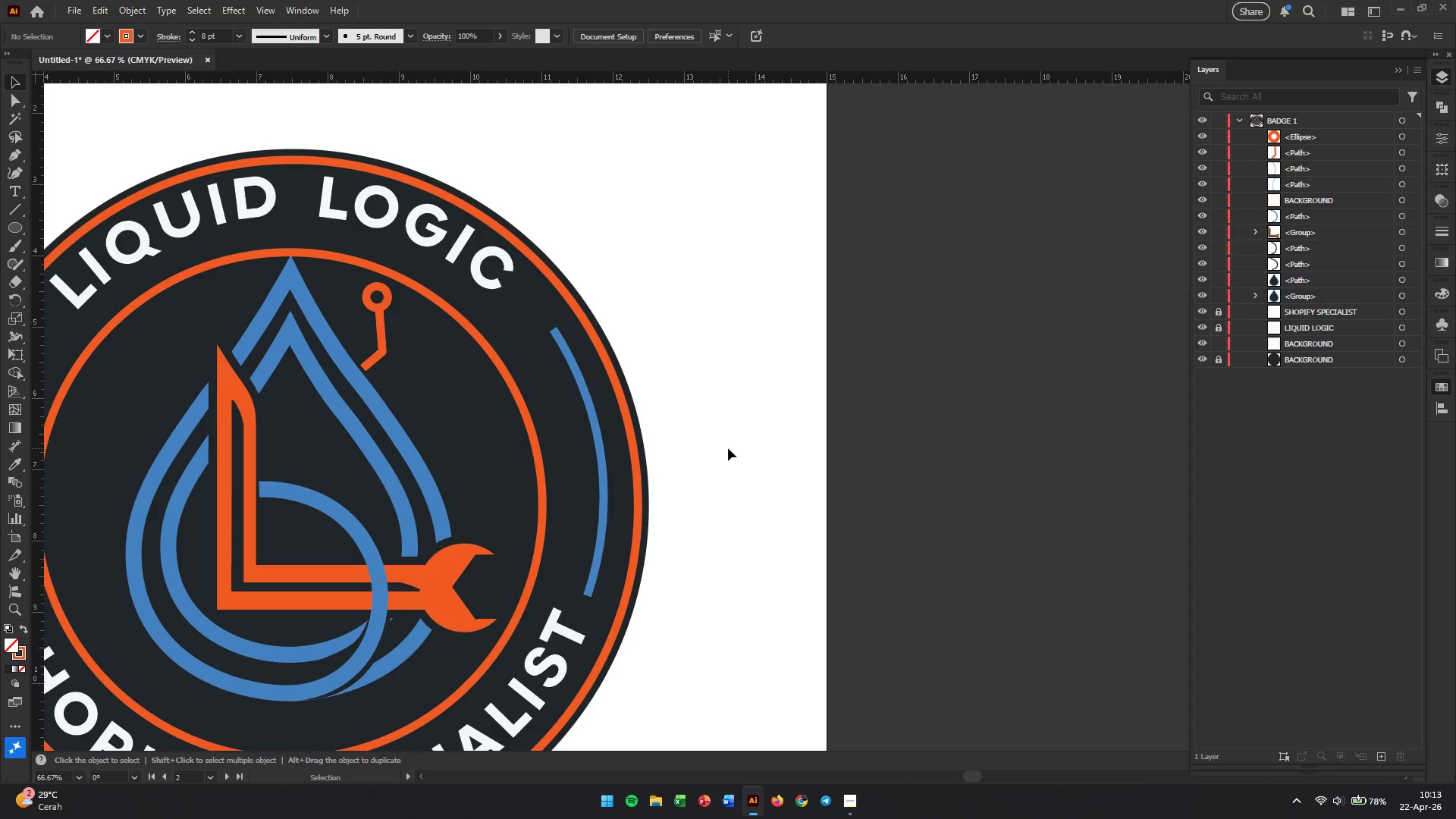 
wait(9.83)
 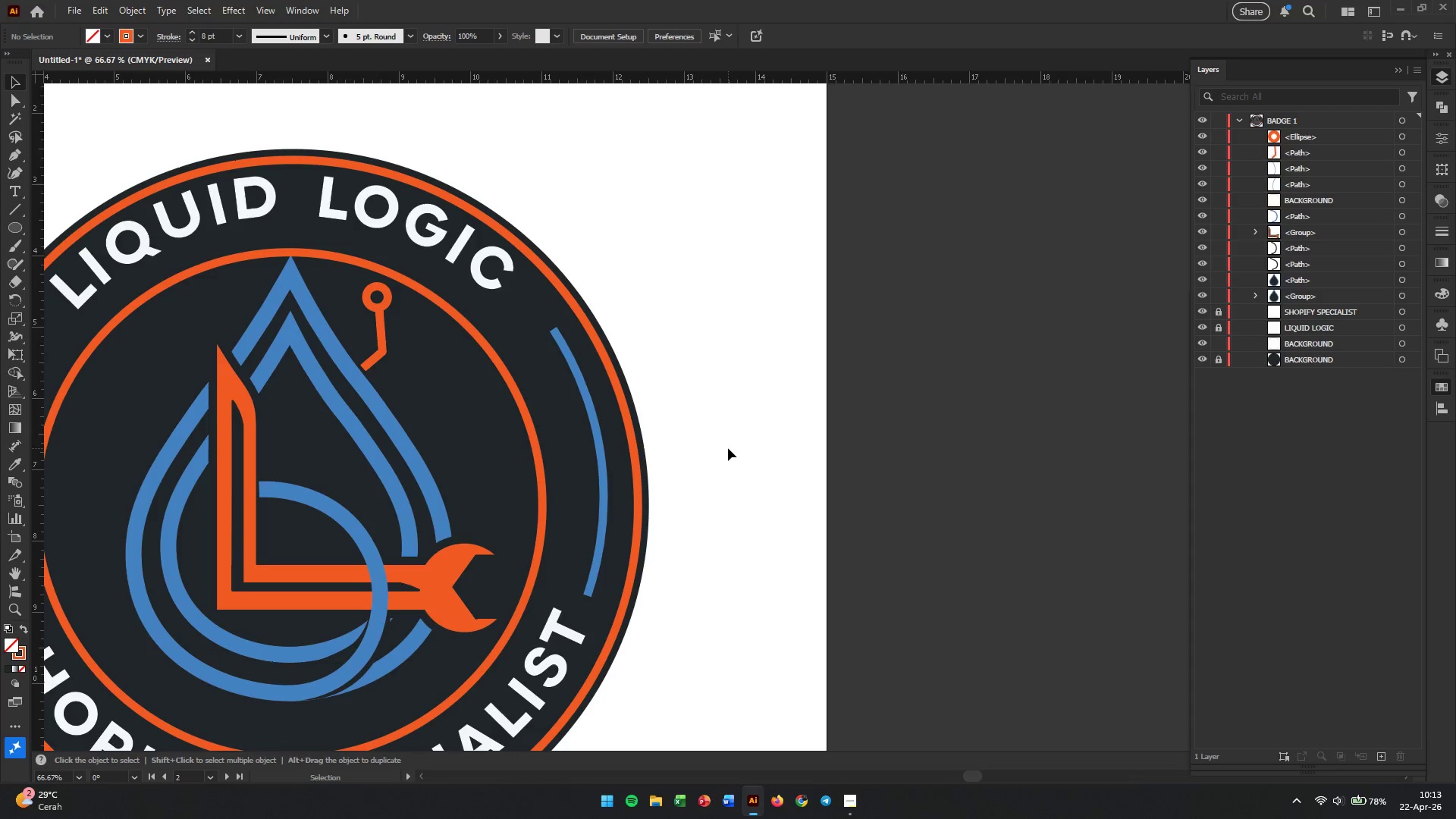 
hold_key(key=AltLeft, duration=0.45)
scroll: coordinate [601, 386], scroll_direction: up, amount: 2.0
 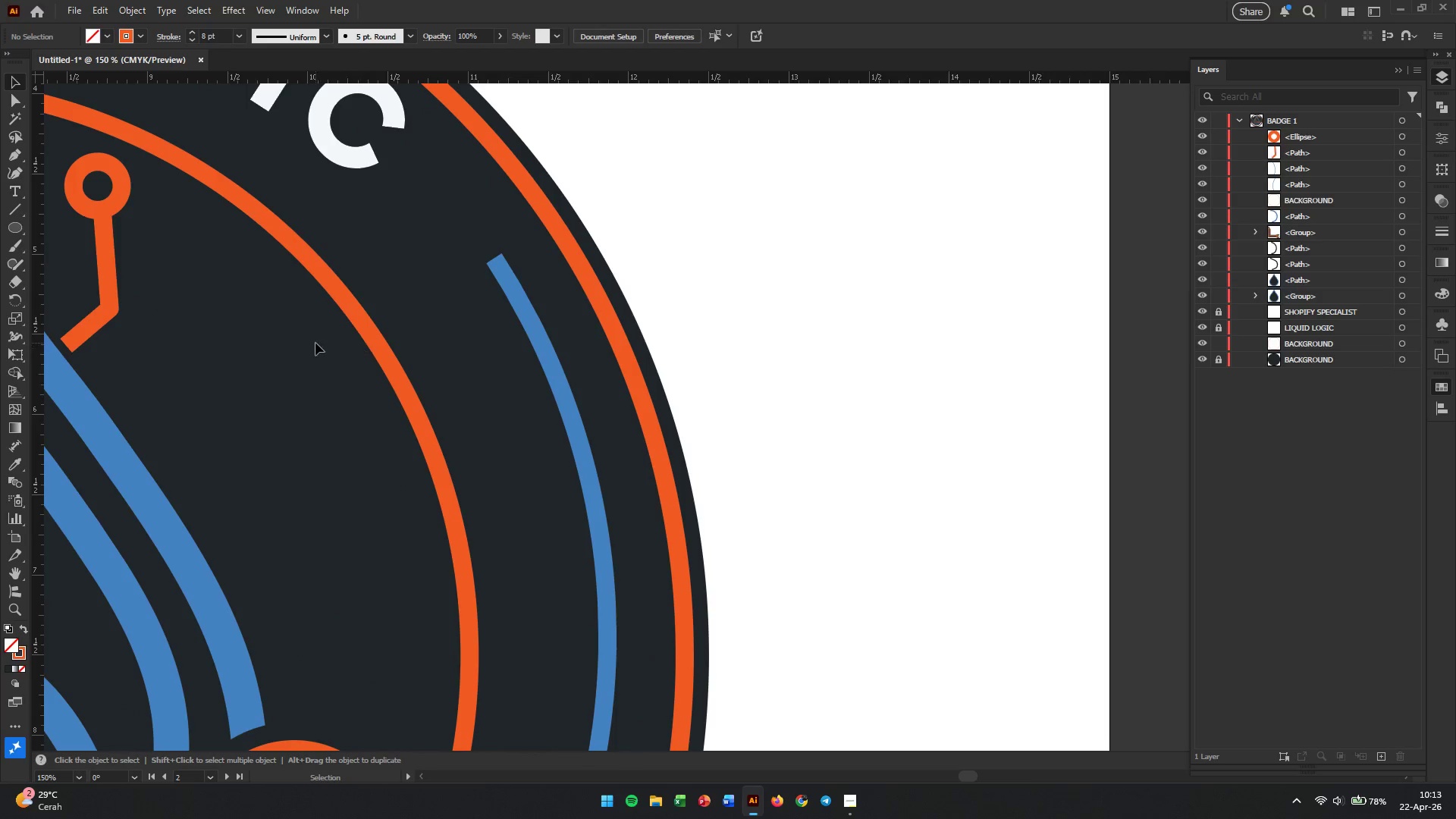 
hold_key(key=AltLeft, duration=0.36)
scroll: coordinate [306, 349], scroll_direction: down, amount: 1.0
 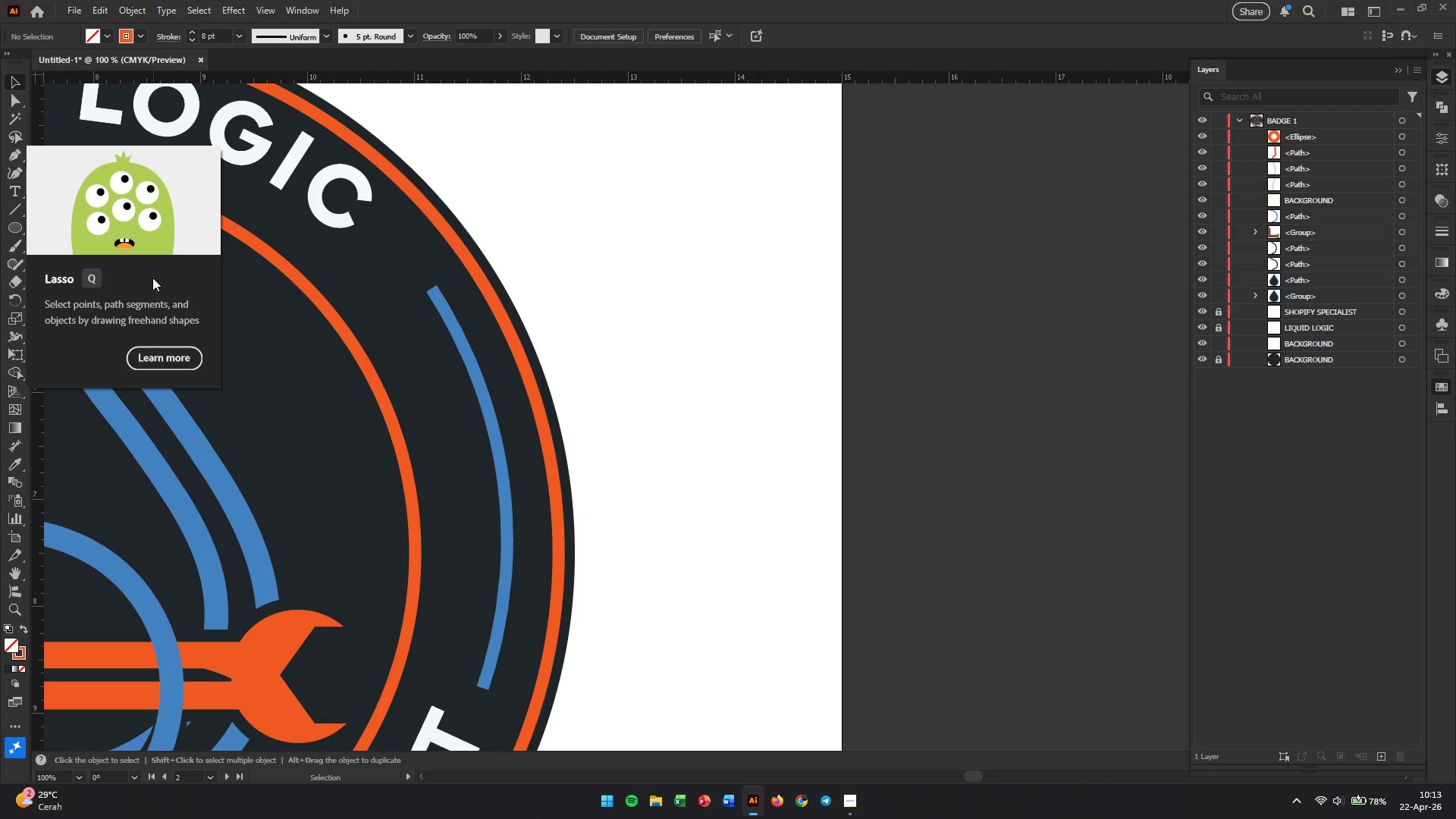 
left_click([172, 293])
 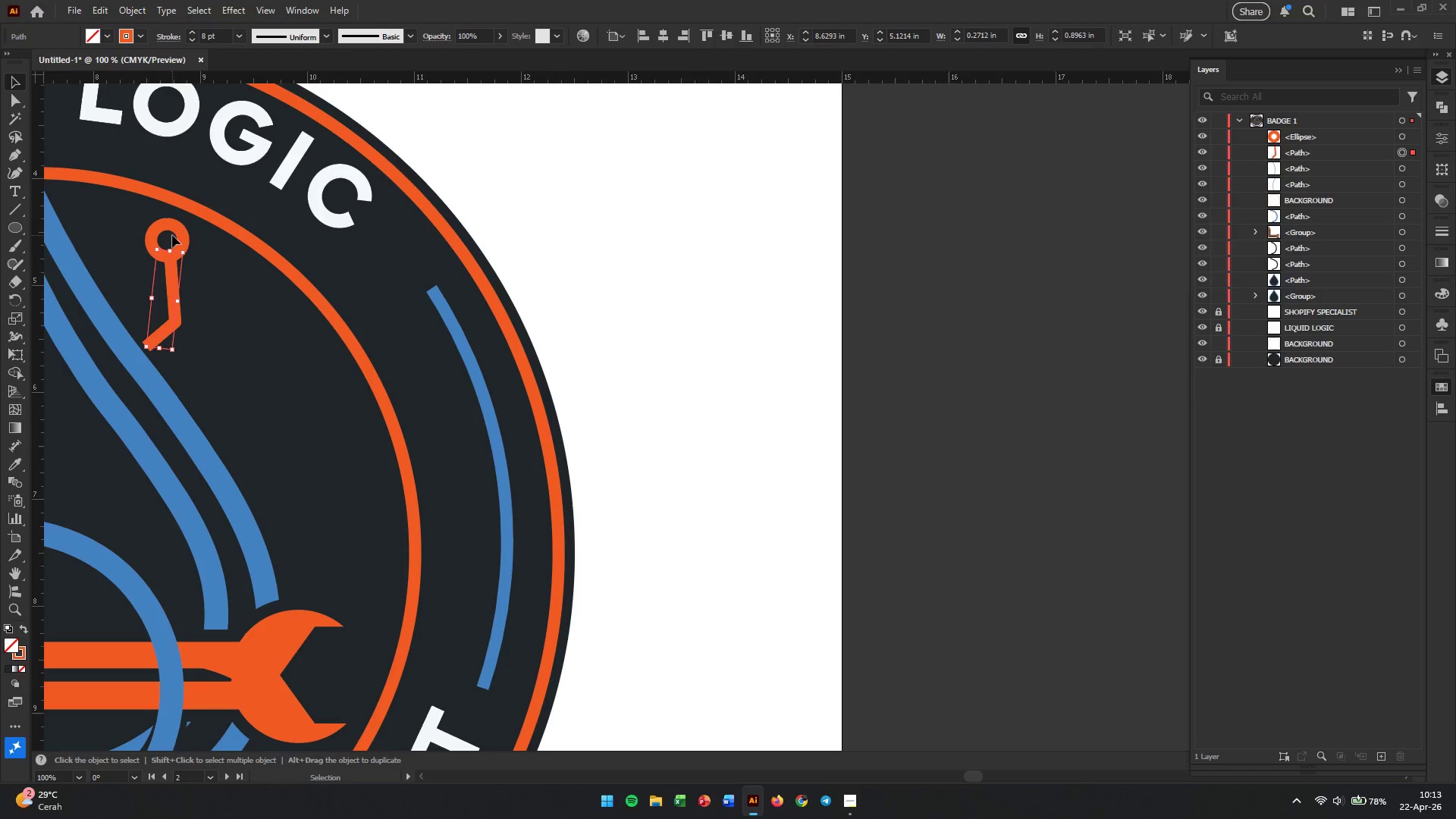 
hold_key(key=ShiftLeft, duration=1.0)
left_click([184, 239])
 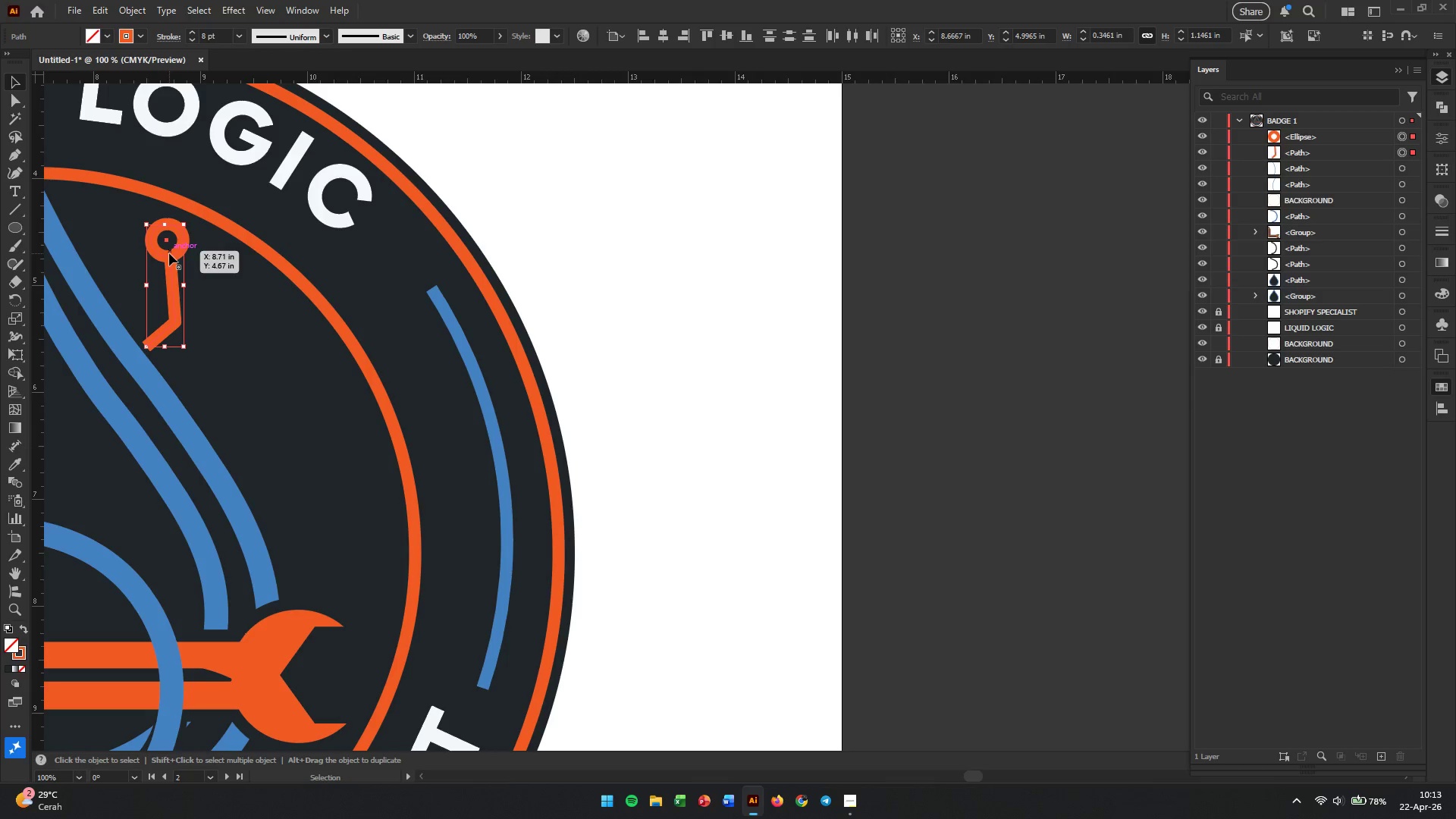 
hold_key(key=AltLeft, duration=2.06)
left_click_drag(start_coordinate=[169, 253], to_coordinate=[216, 313])
 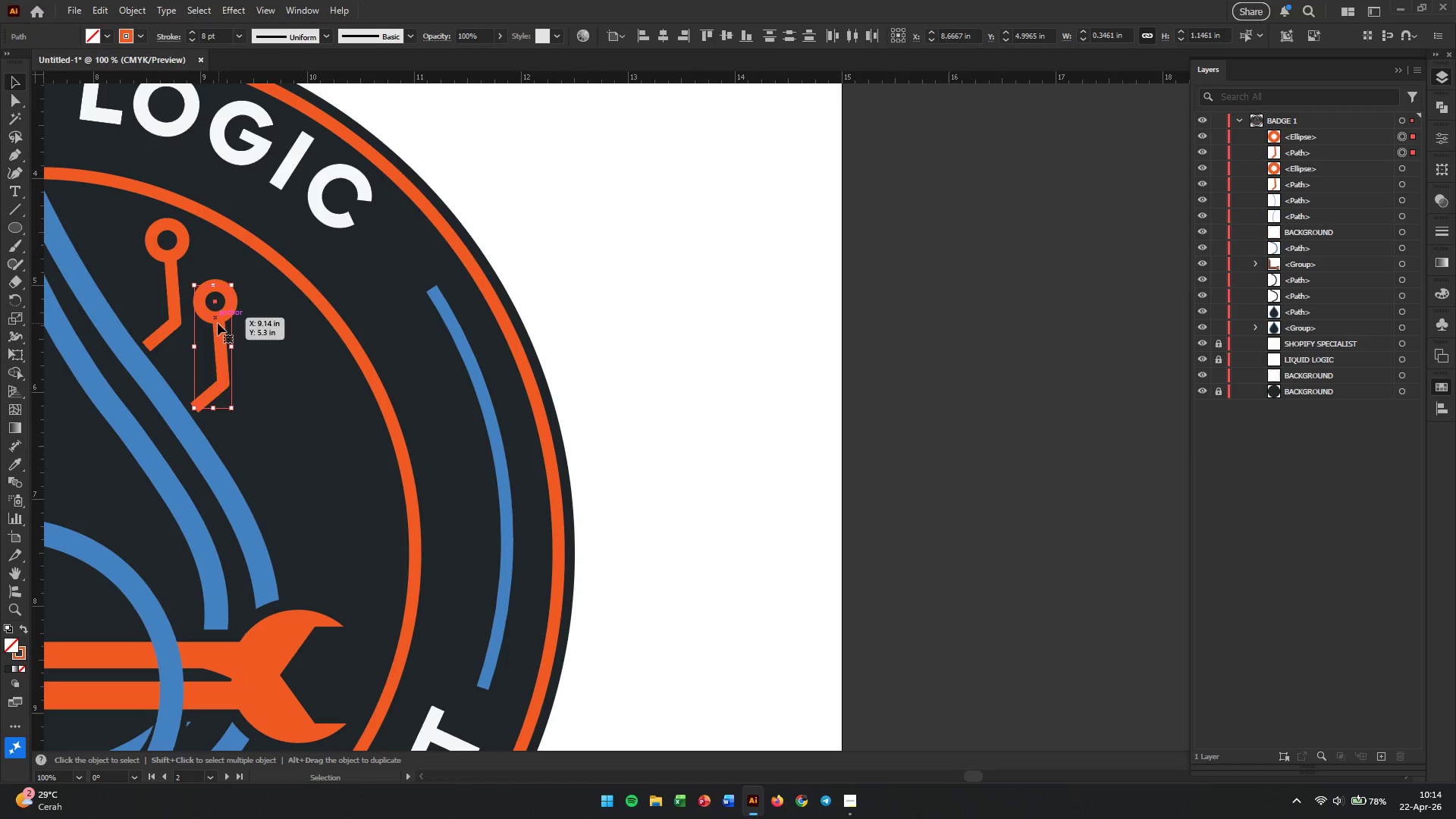 
hold_key(key=AltLeft, duration=0.31)
scroll: coordinate [218, 324], scroll_direction: up, amount: 1.0
 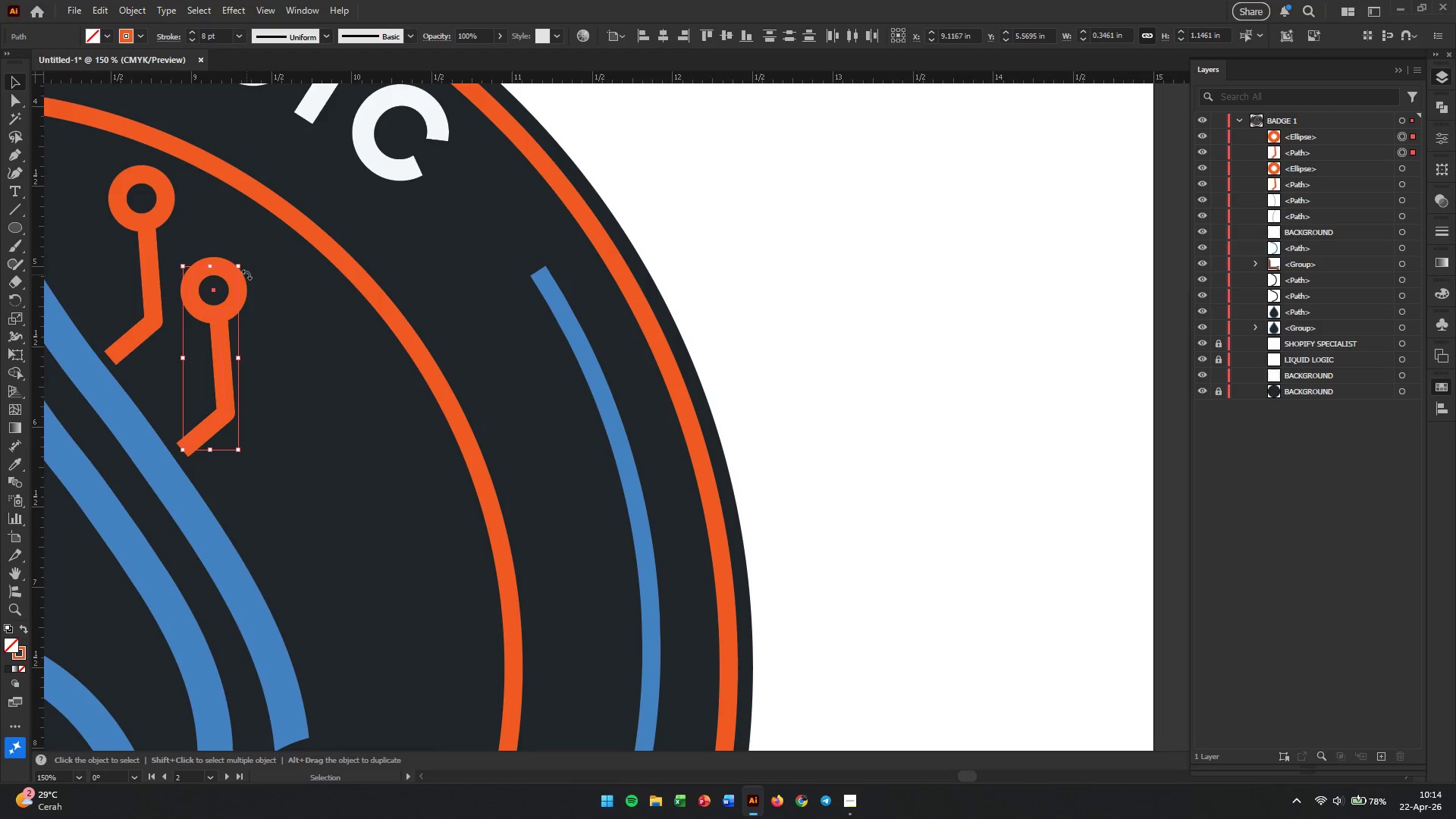 
left_click([265, 296])
 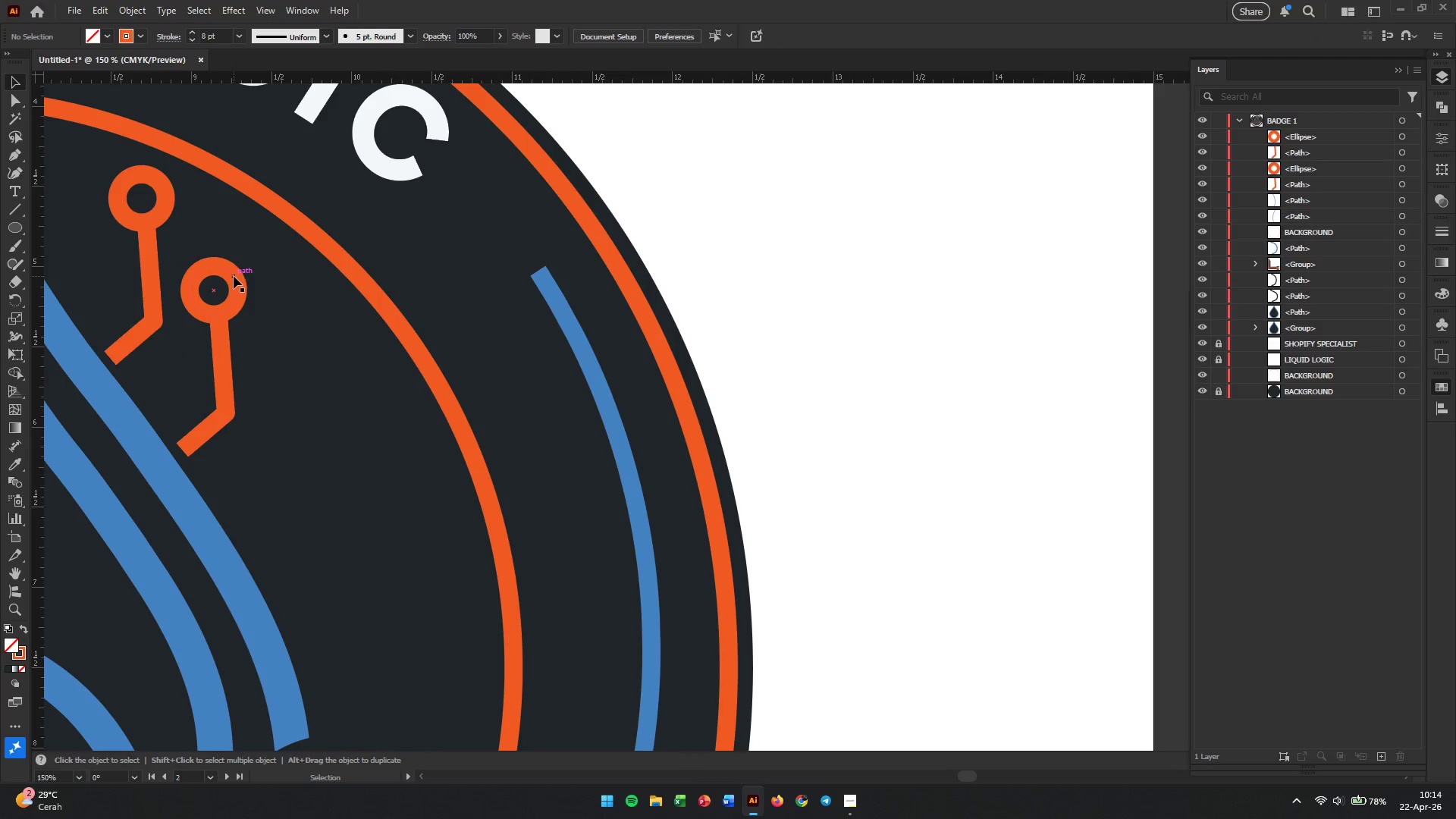 
left_click_drag(start_coordinate=[234, 276], to_coordinate=[450, 228])
 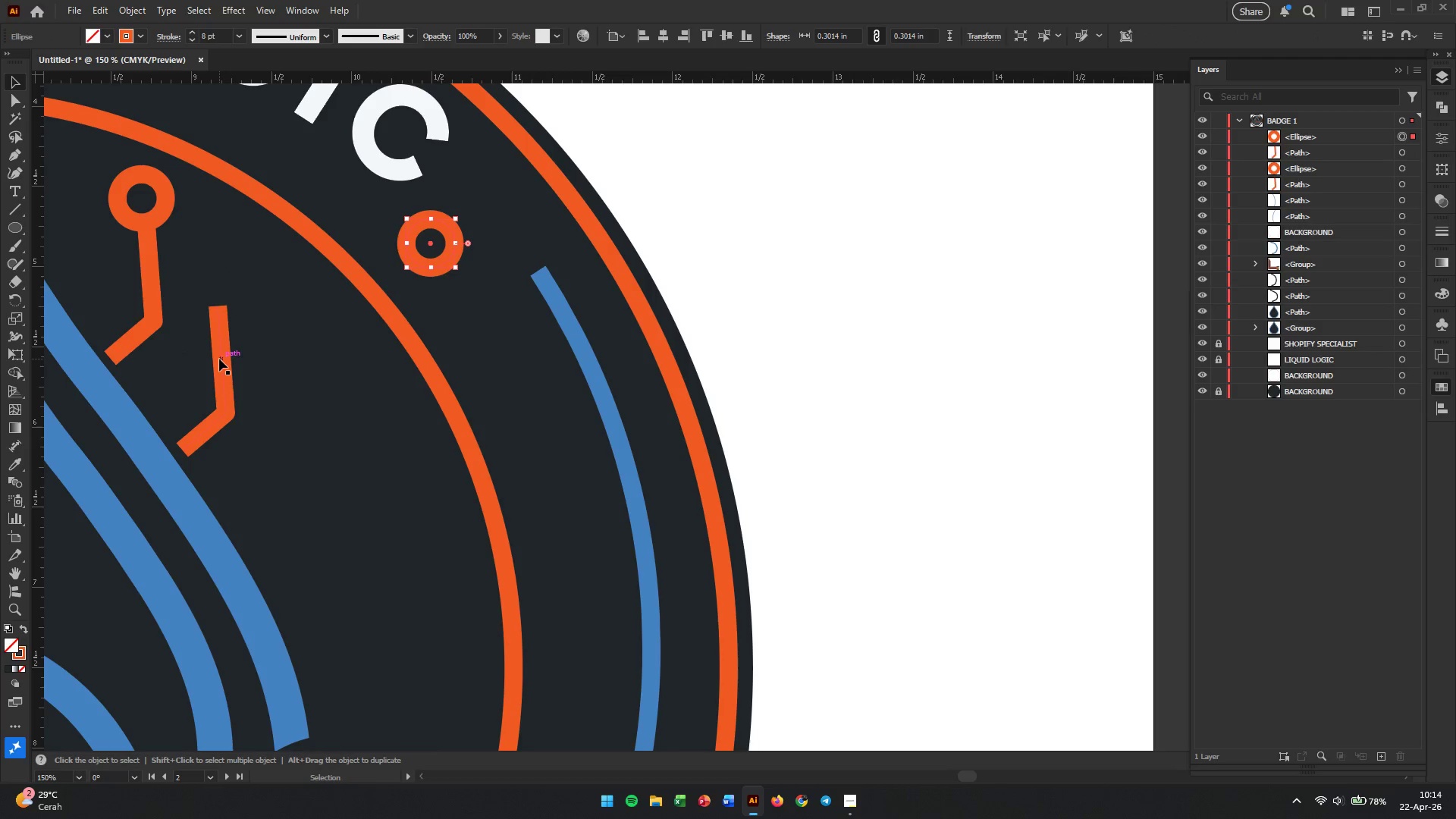 
left_click([219, 359])
 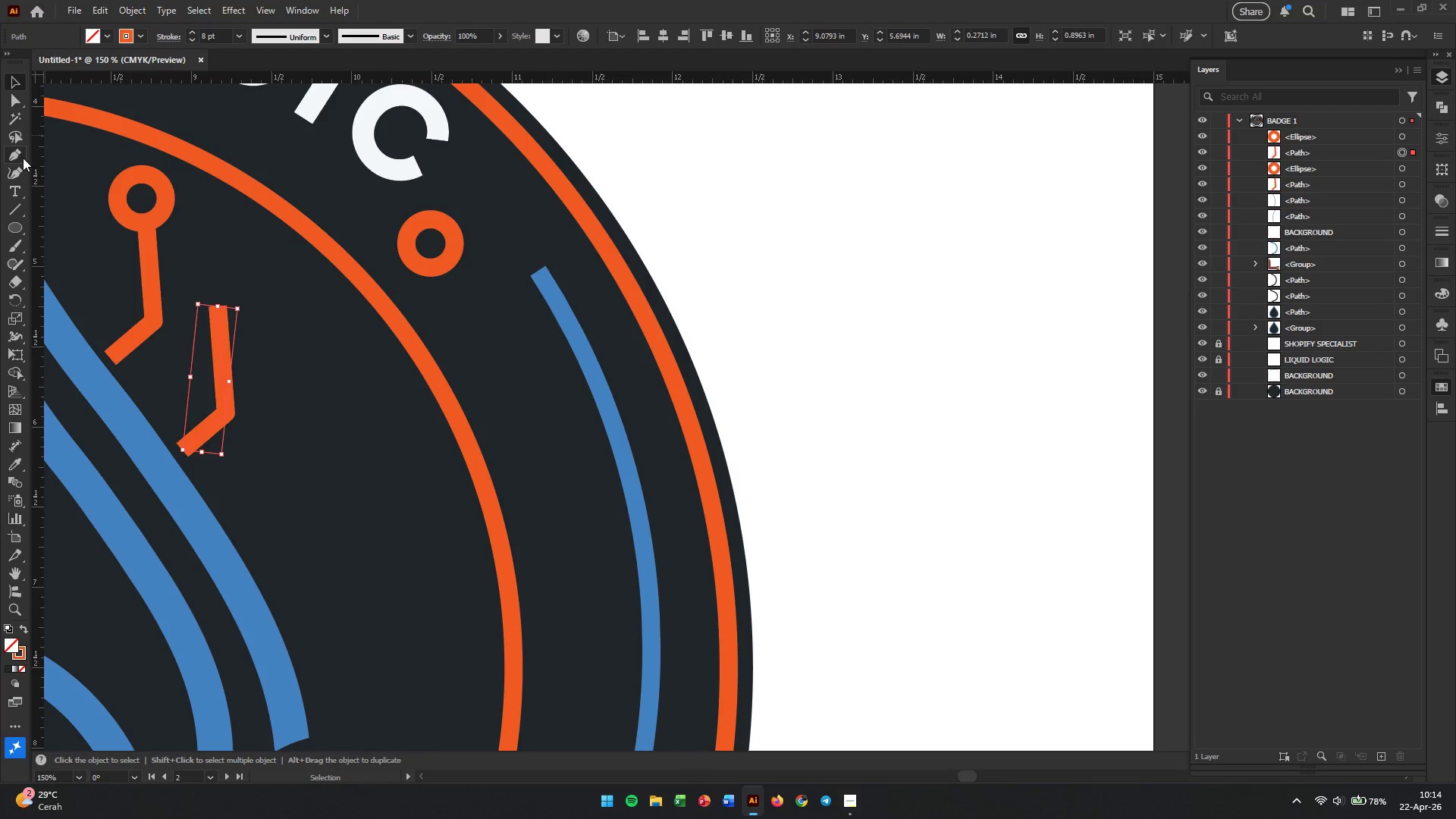 
left_click([16, 159])
 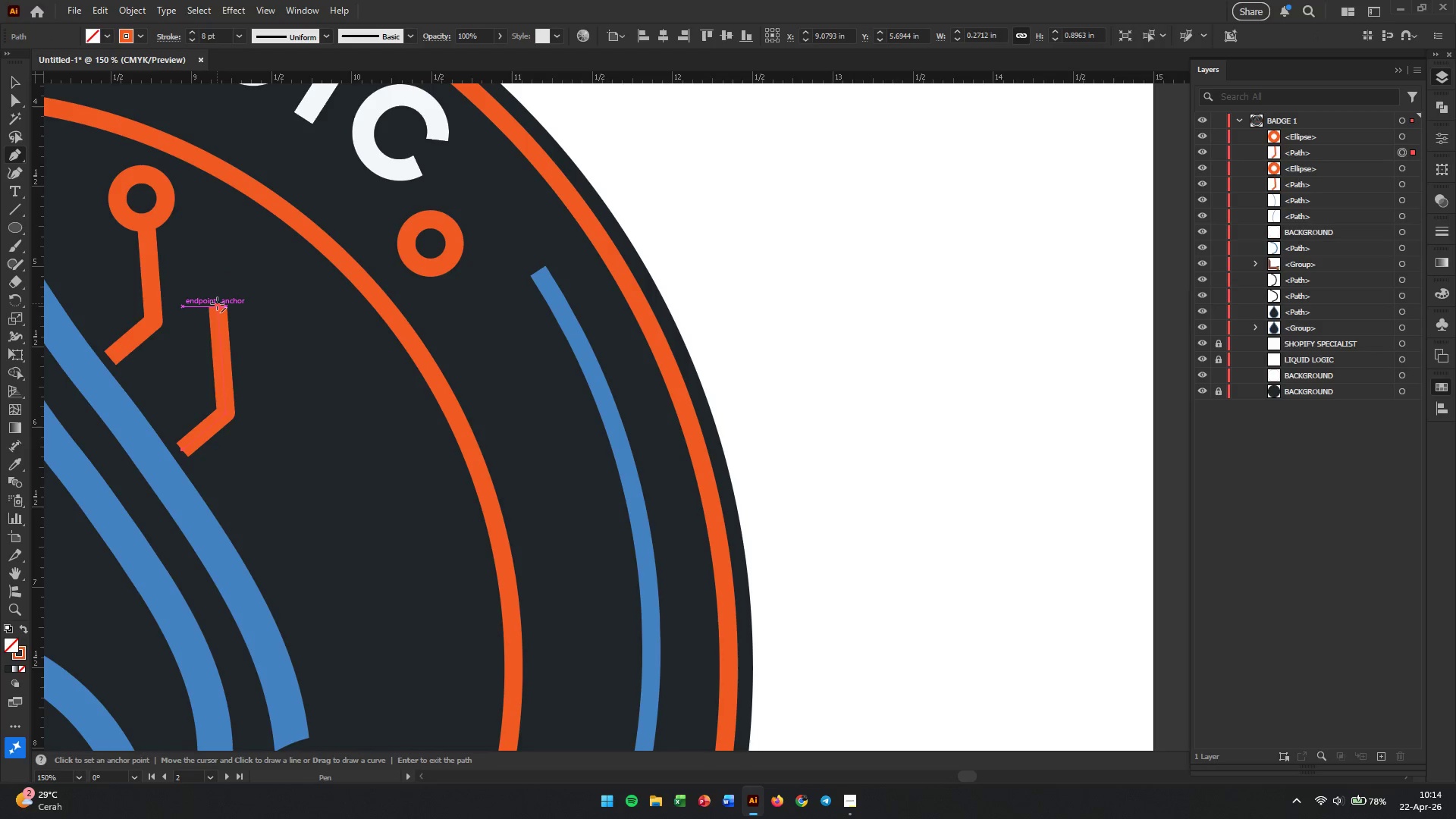 
left_click_drag(start_coordinate=[217, 303], to_coordinate=[233, 311])
 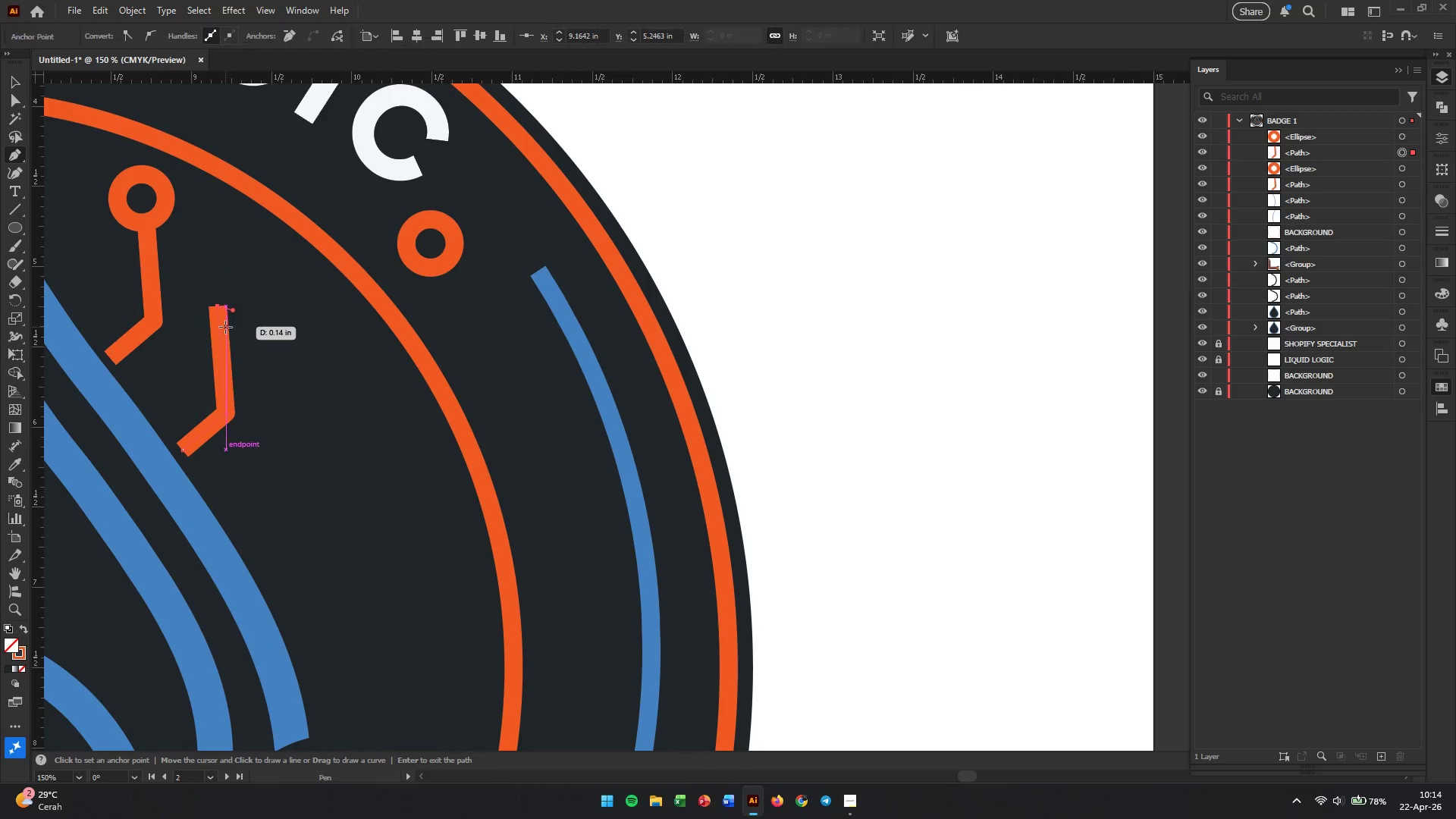 
key(Control+ControlLeft)
 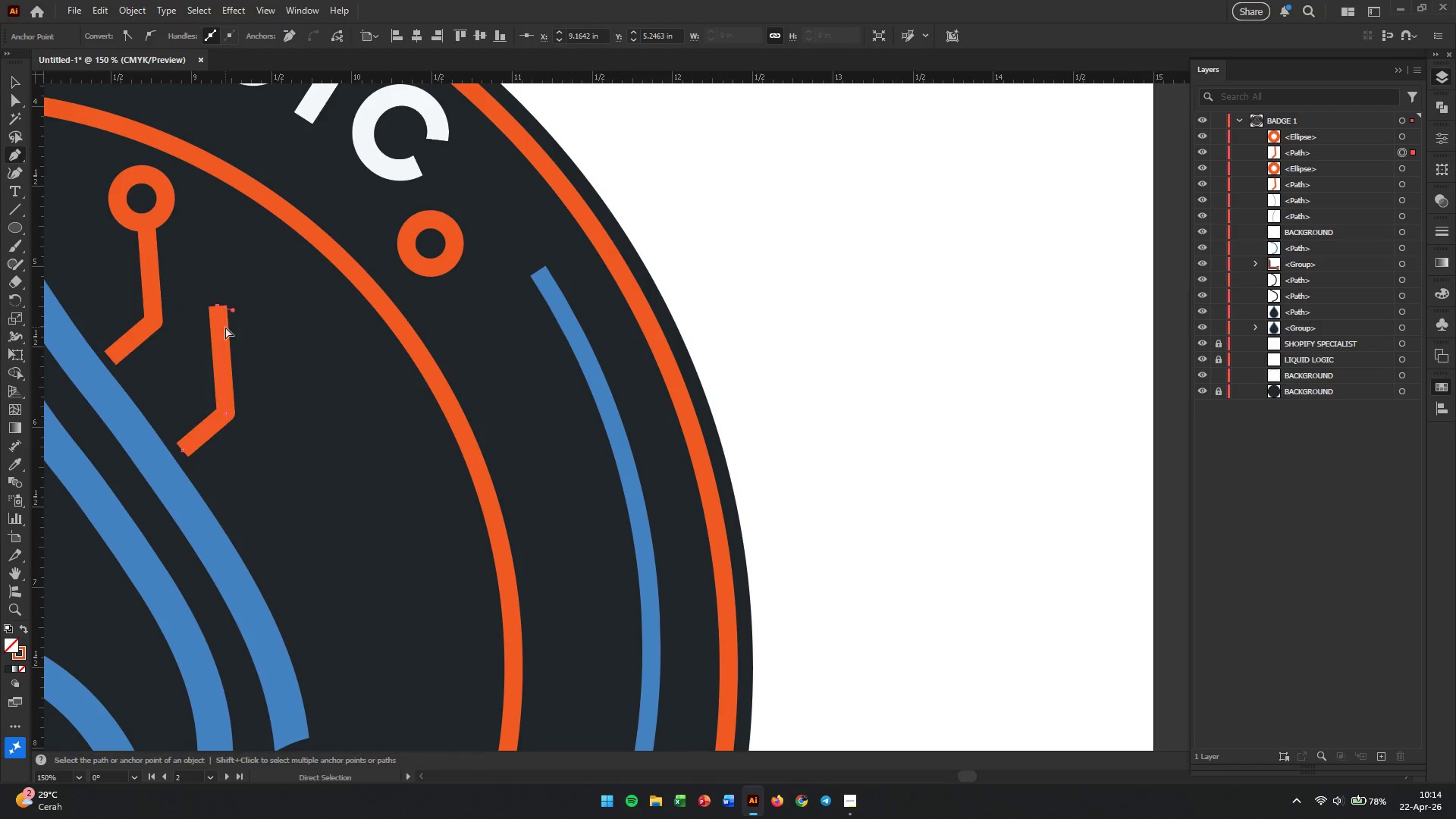 
key(Control+Z)
 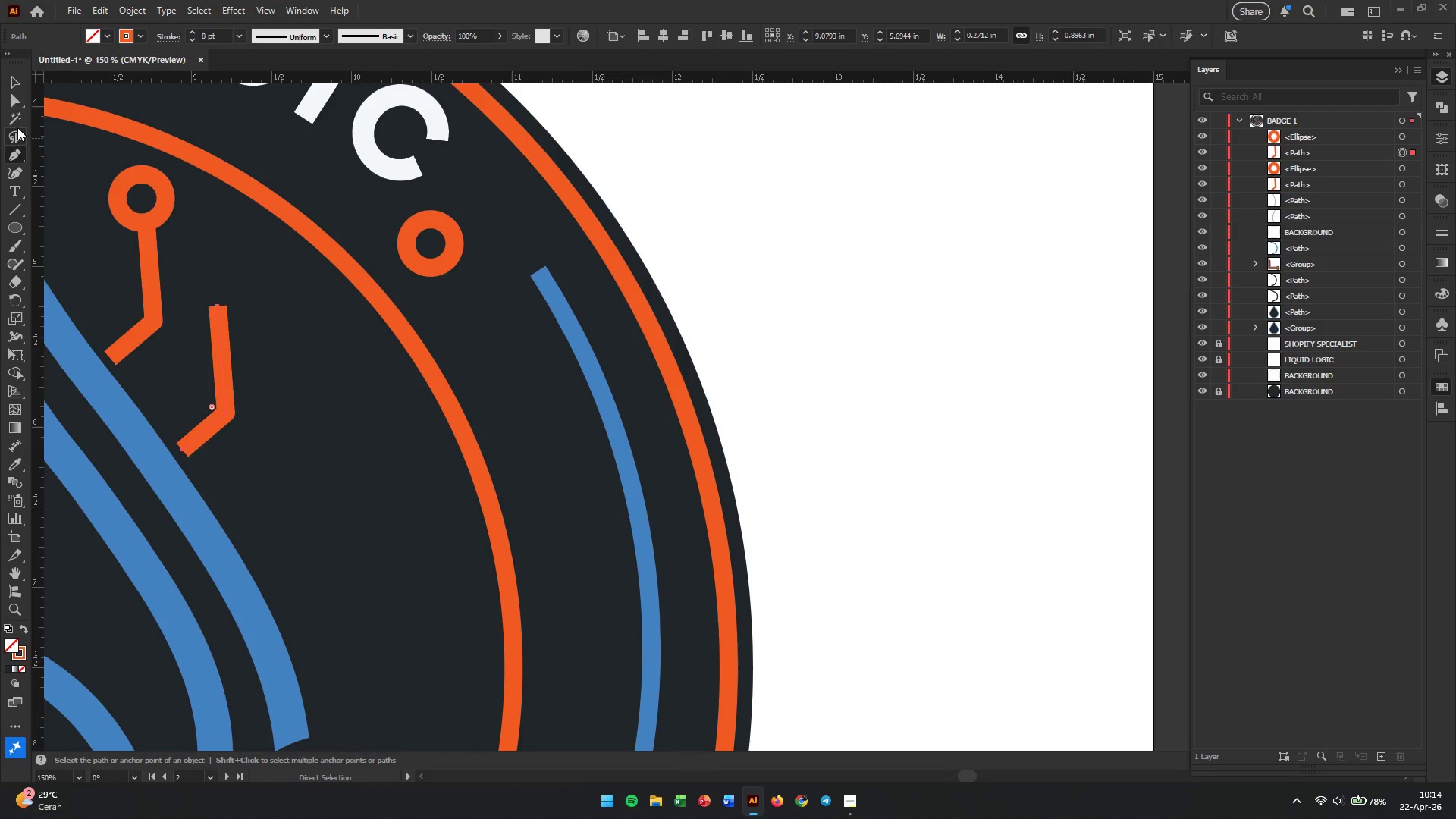 
left_click([15, 102])
 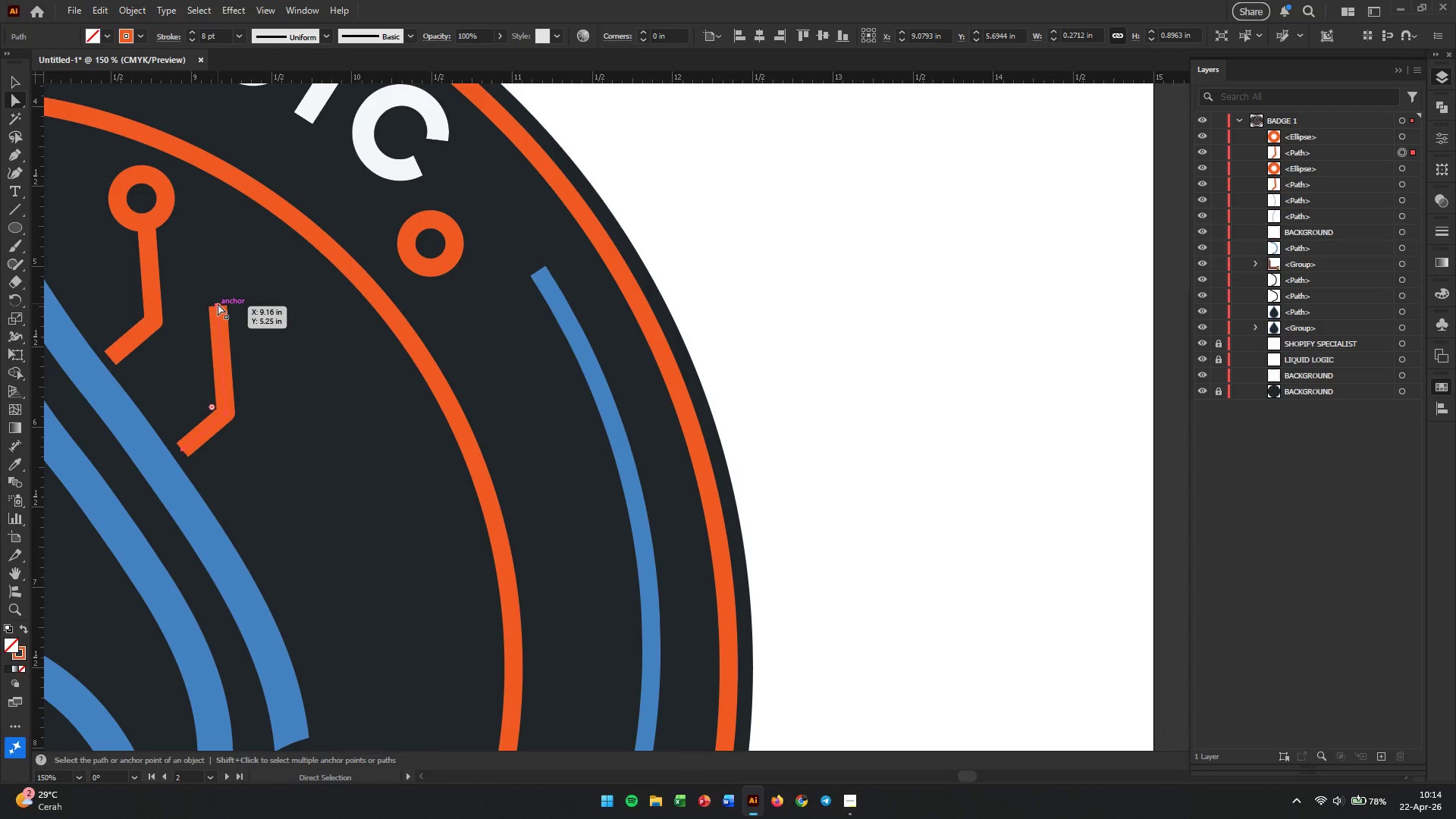 
left_click_drag(start_coordinate=[218, 303], to_coordinate=[229, 312])
 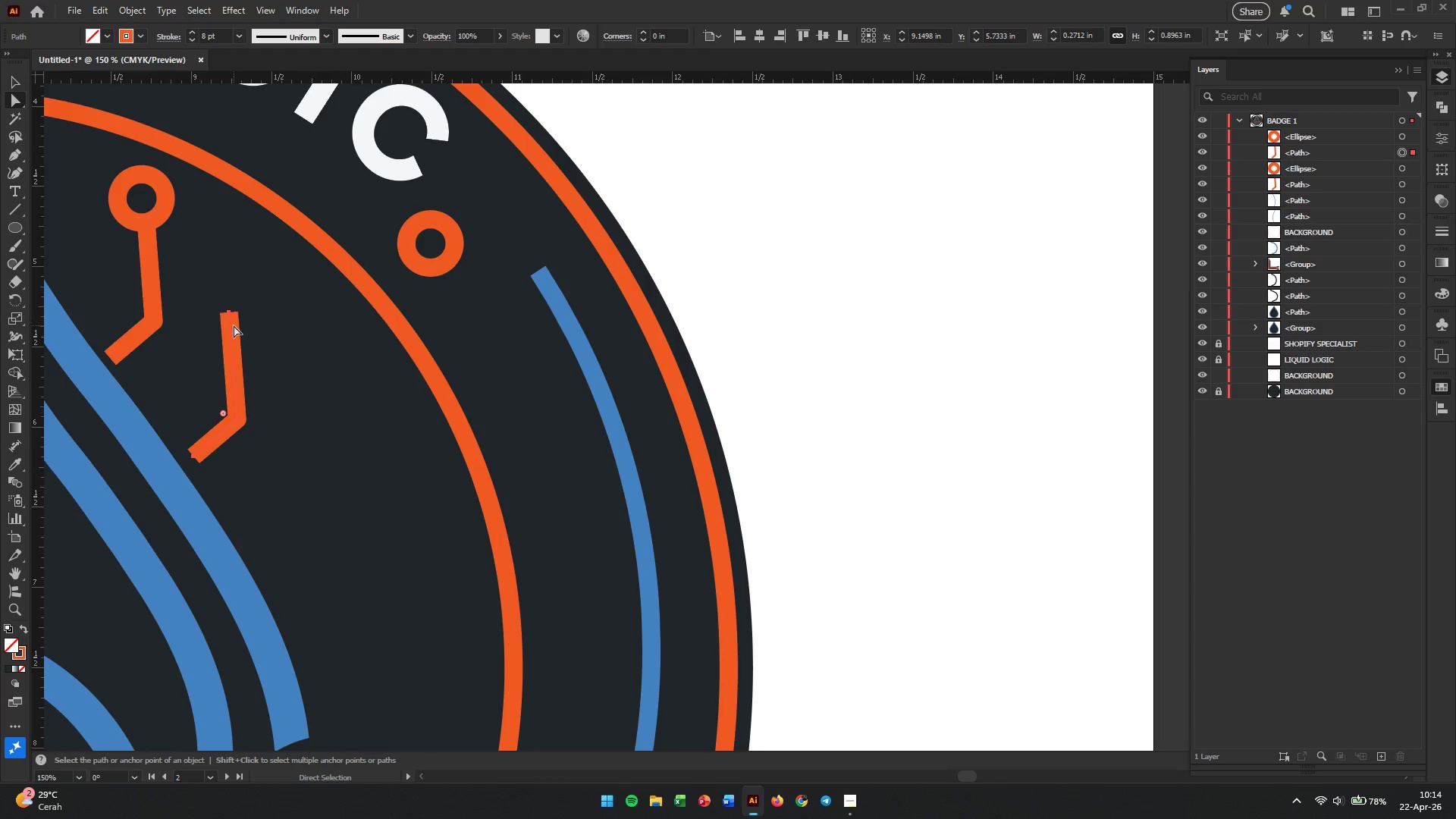 
left_click([234, 325])
 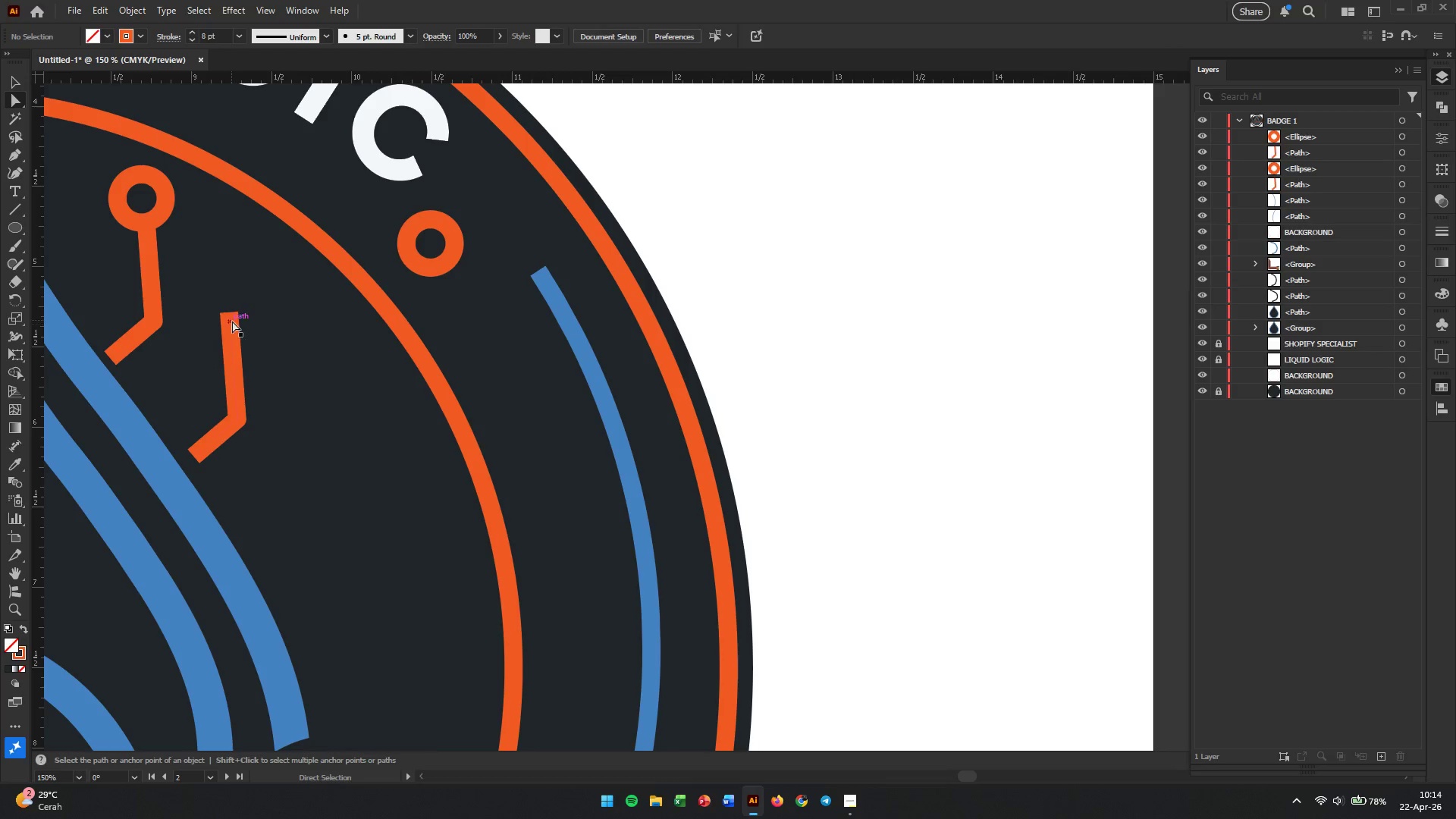 
double_click([231, 313])
 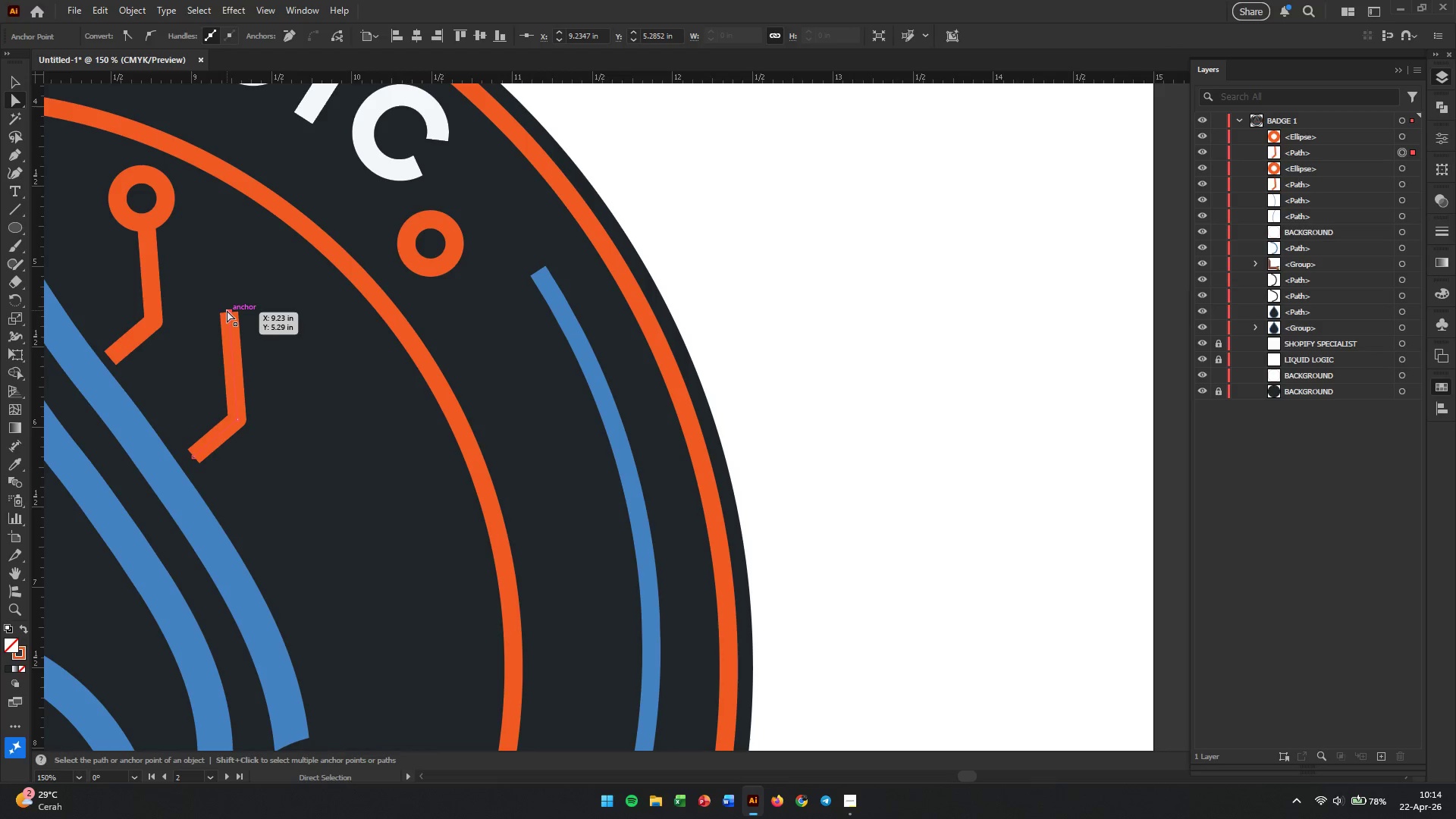 
left_click_drag(start_coordinate=[227, 310], to_coordinate=[290, 415])
 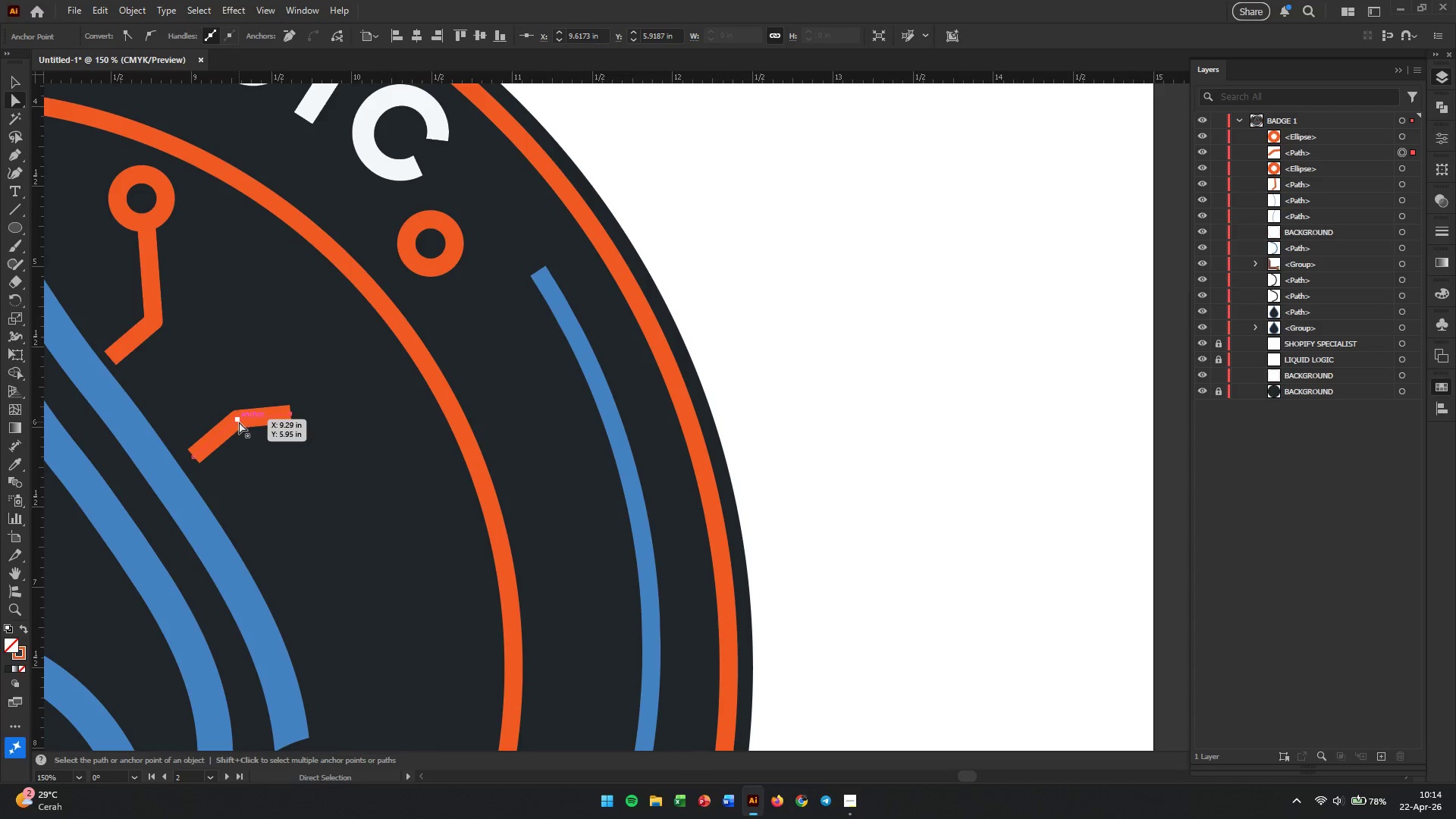 
left_click_drag(start_coordinate=[239, 422], to_coordinate=[218, 437])
 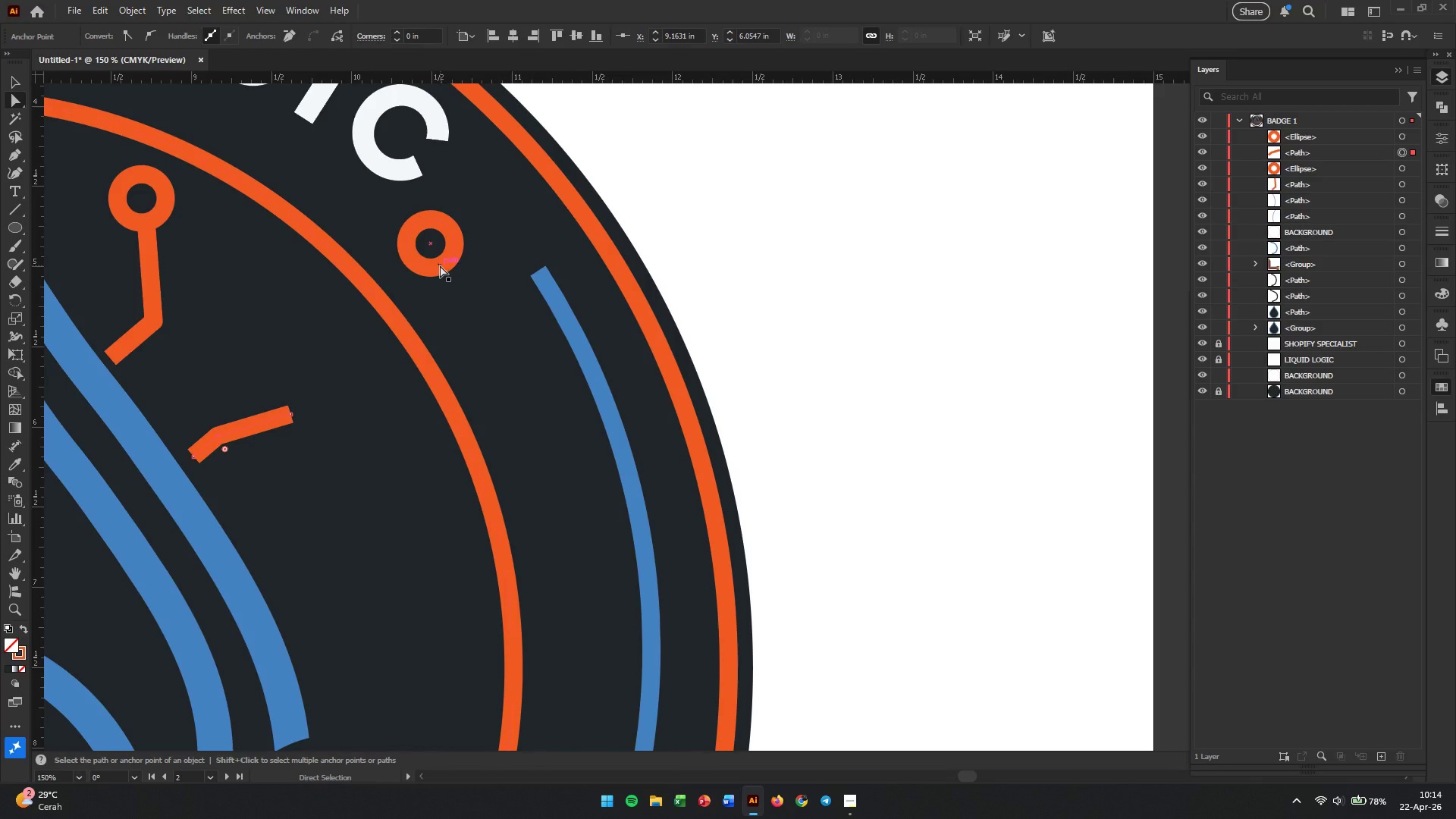 
left_click([440, 265])
 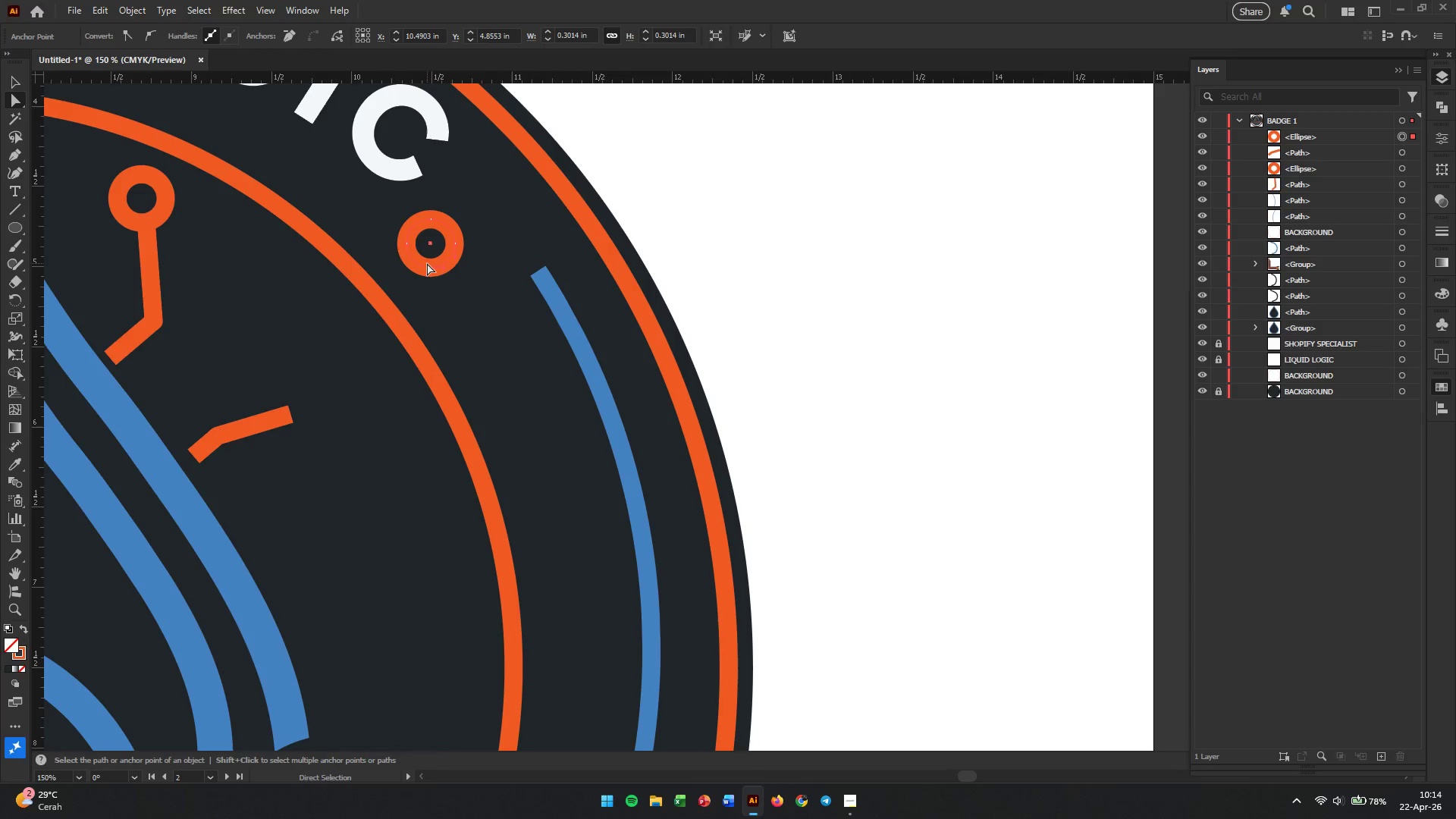 
left_click_drag(start_coordinate=[427, 263], to_coordinate=[423, 280])
 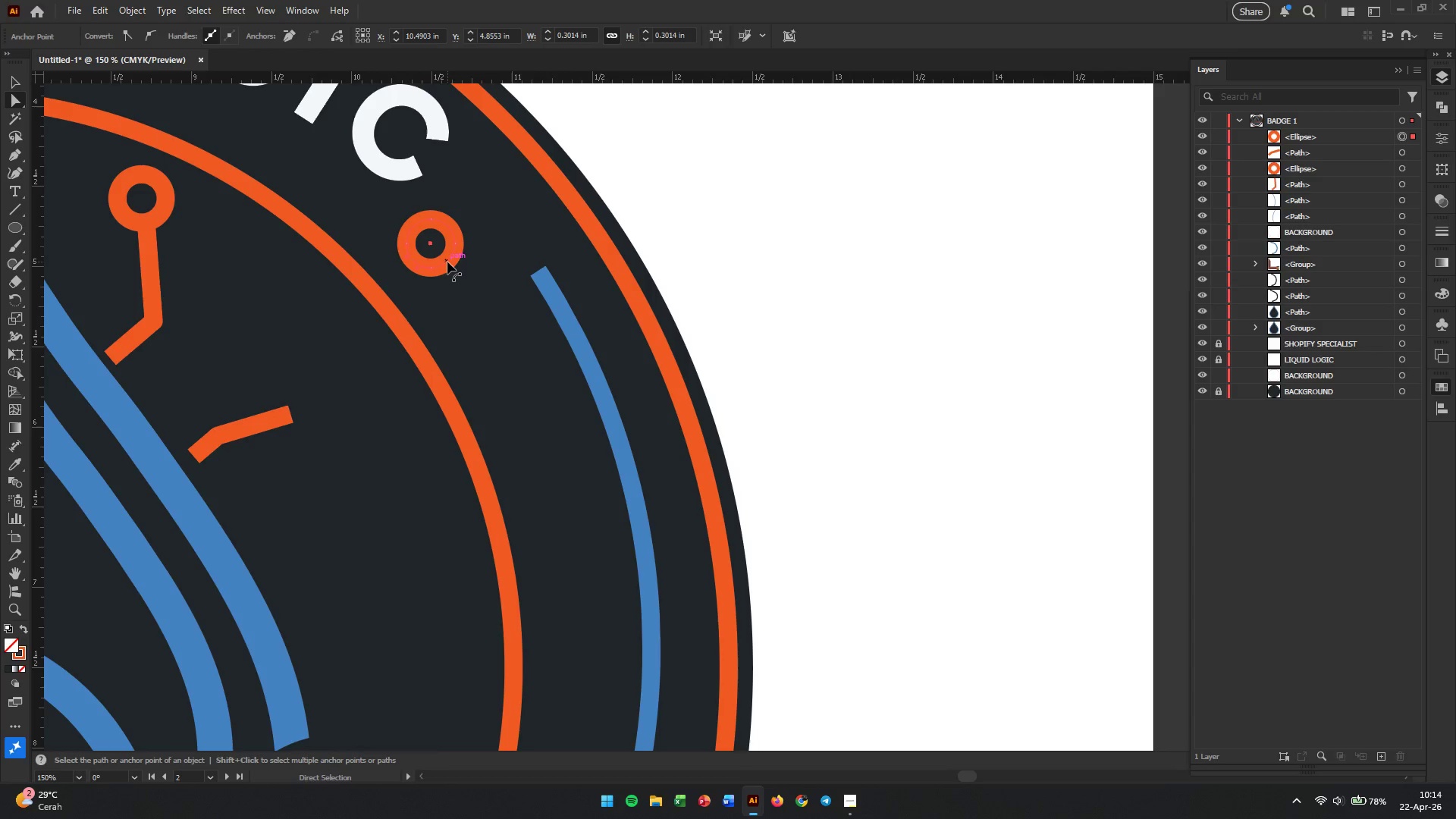 
left_click_drag(start_coordinate=[447, 262], to_coordinate=[441, 294])
 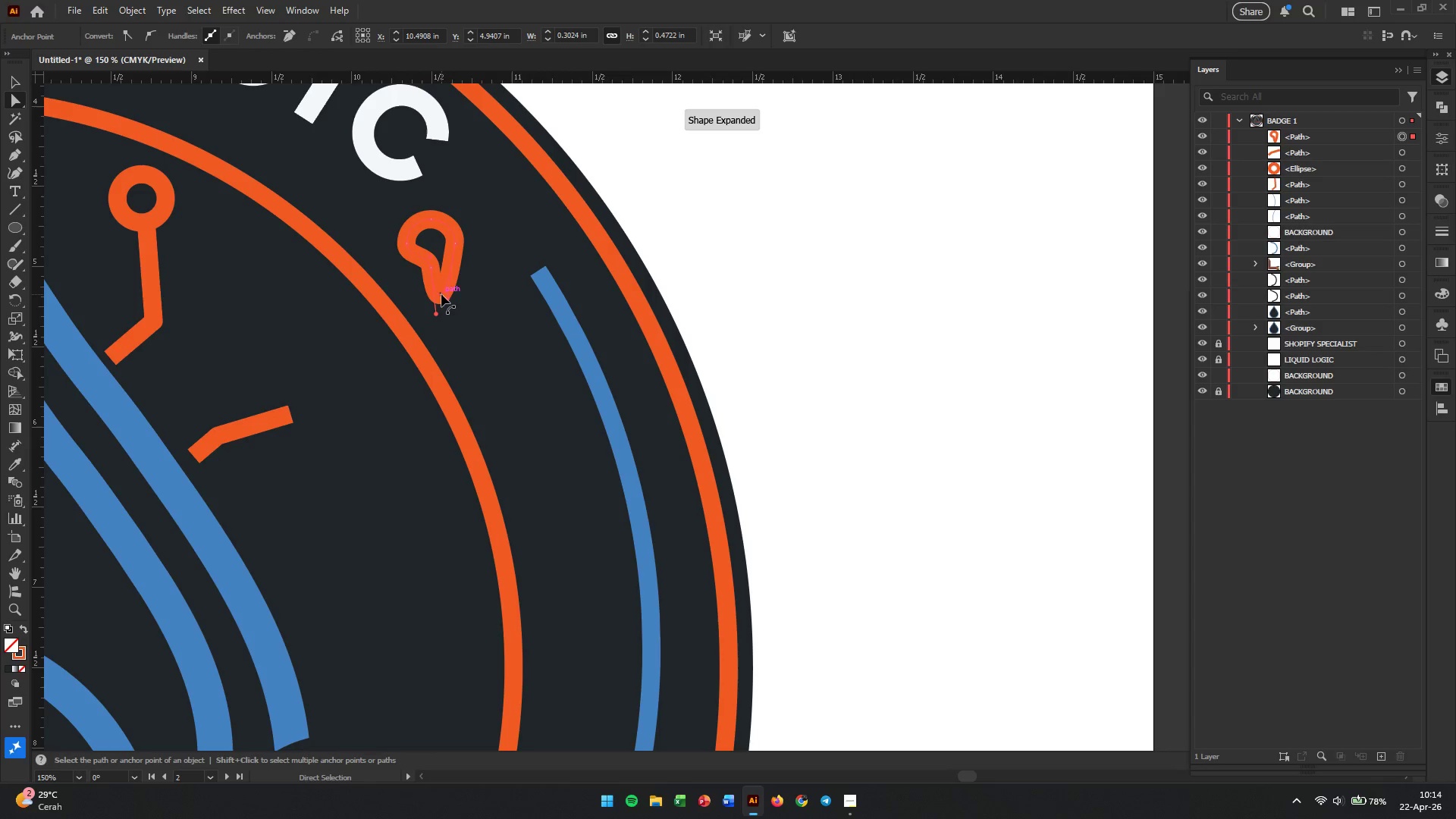 
key(Control+Z)
 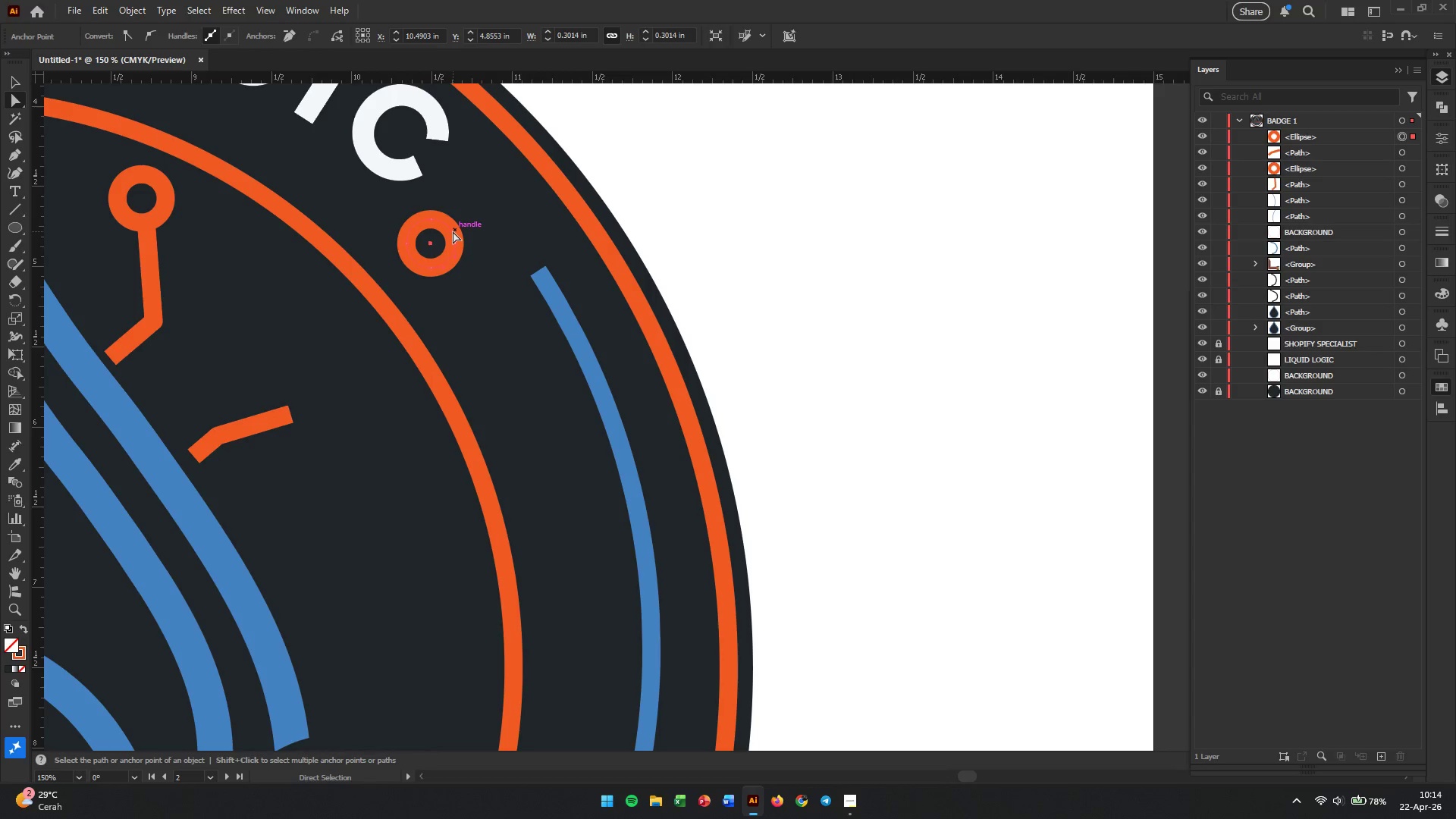 
key(V)
 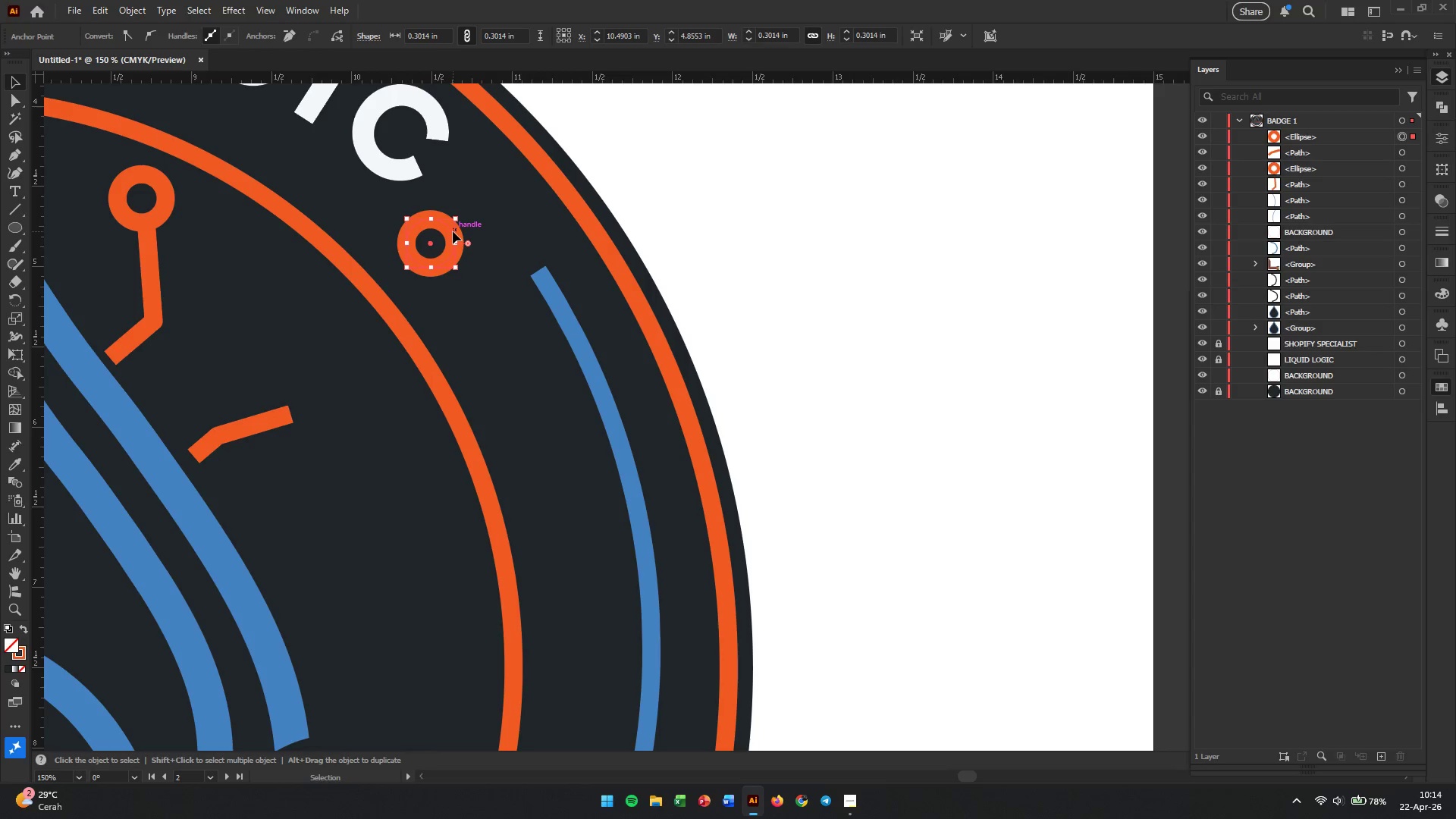 
left_click_drag(start_coordinate=[453, 231], to_coordinate=[446, 279])
 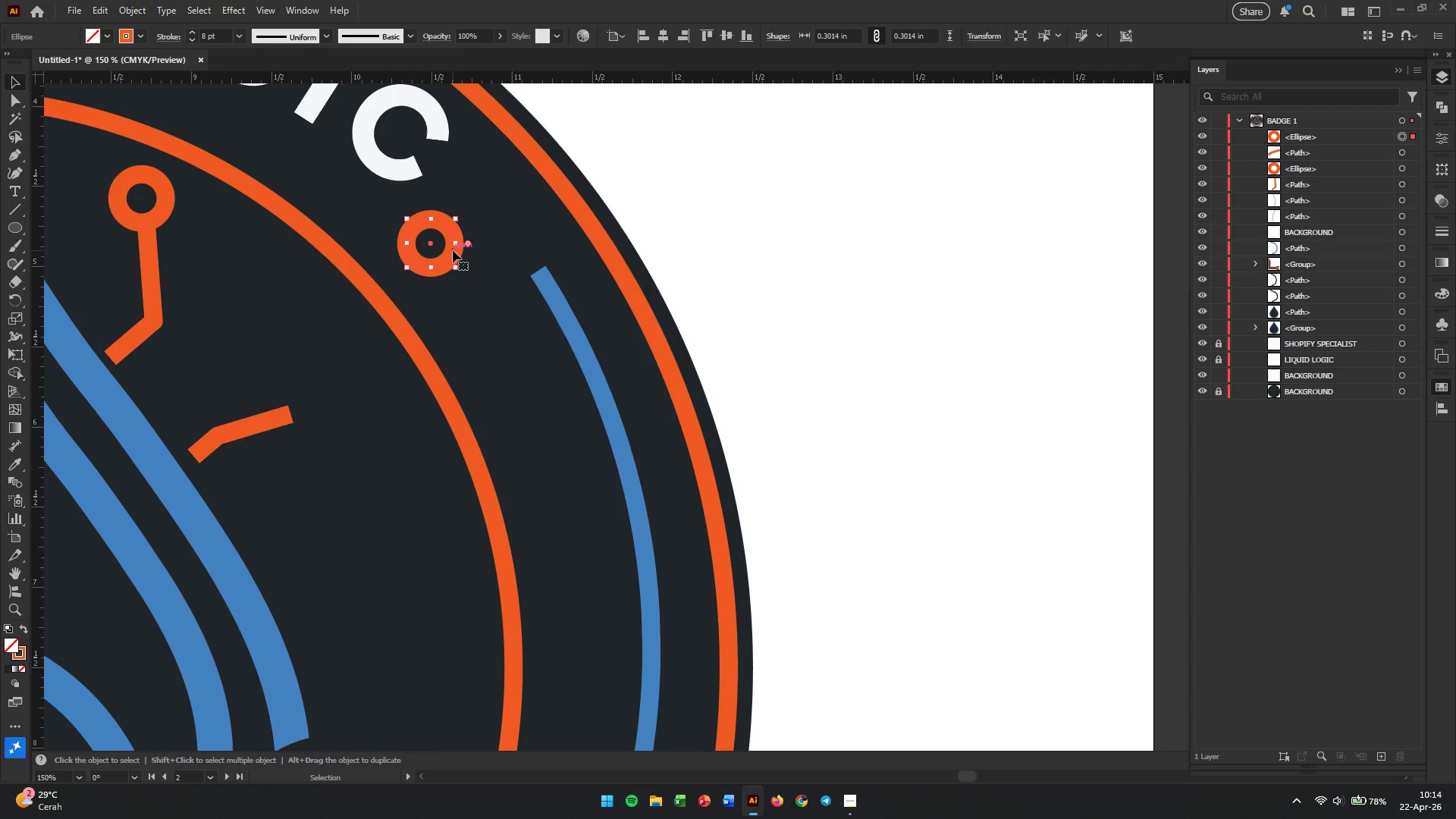 
left_click_drag(start_coordinate=[453, 250], to_coordinate=[331, 413])
 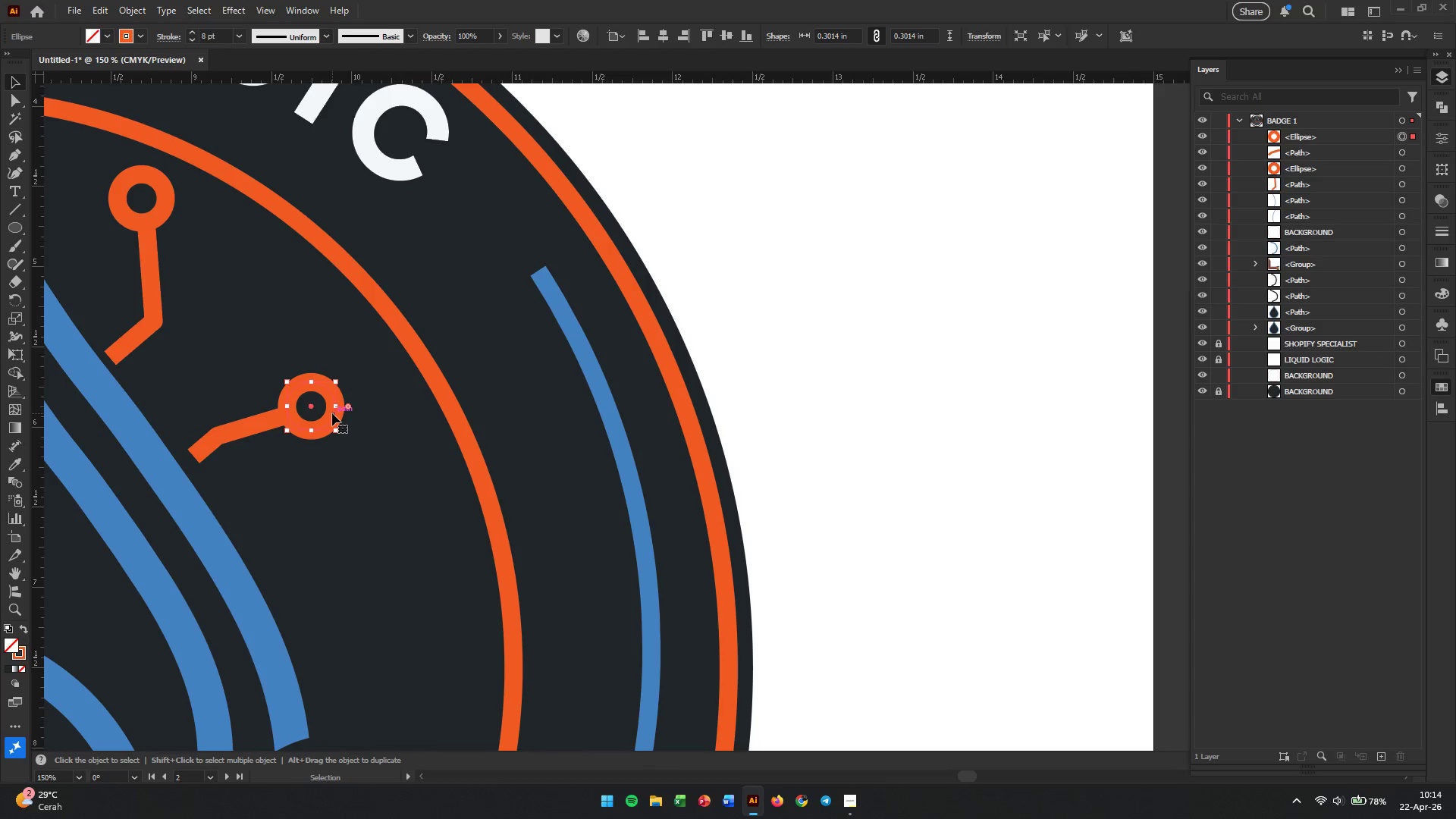 
hold_key(key=AltLeft, duration=1.23)
scroll: coordinate [332, 413], scroll_direction: down, amount: 2.0
 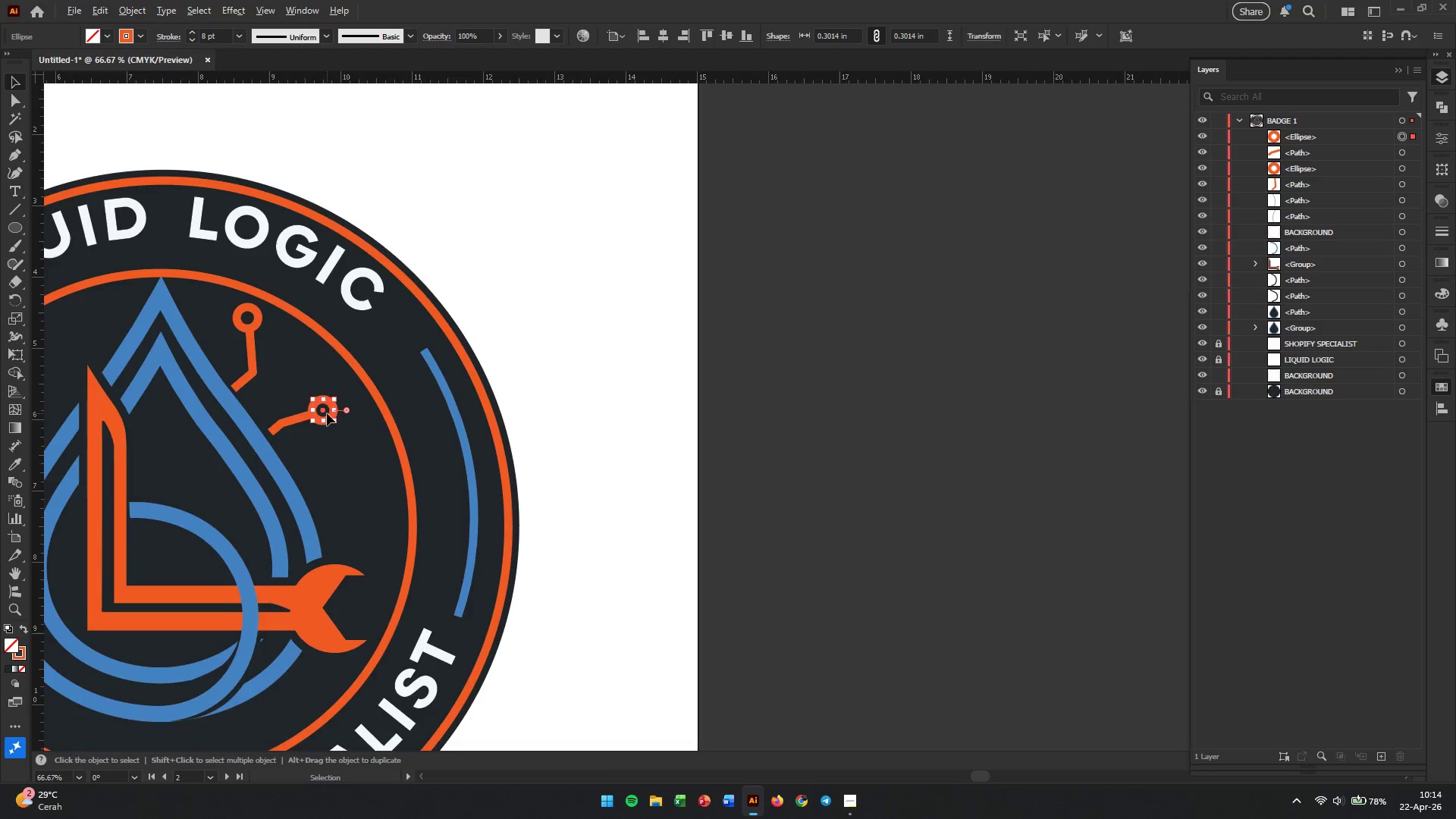 
scroll: coordinate [327, 413], scroll_direction: up, amount: 6.0
 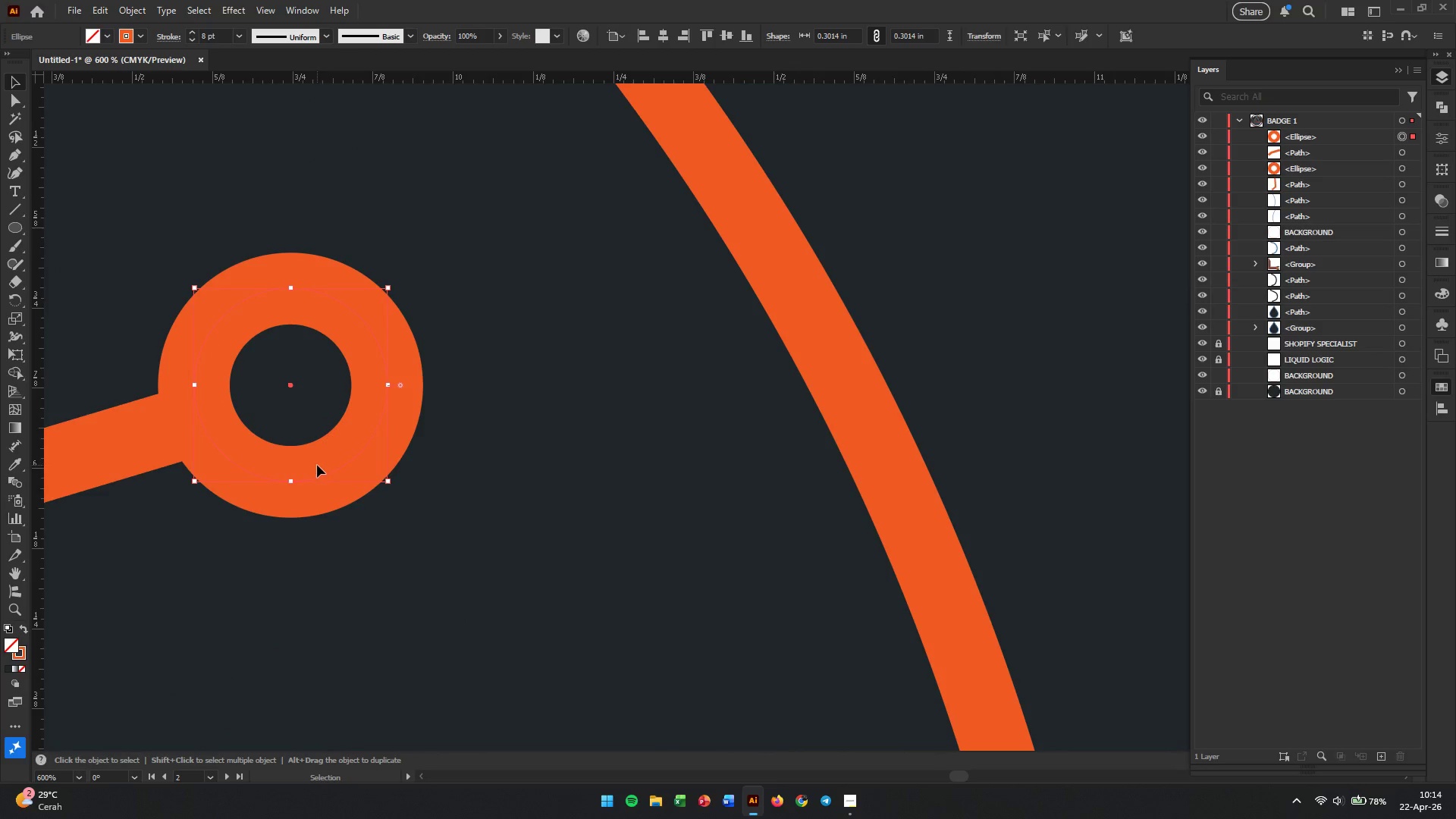 
left_click_drag(start_coordinate=[317, 465], to_coordinate=[298, 455])
 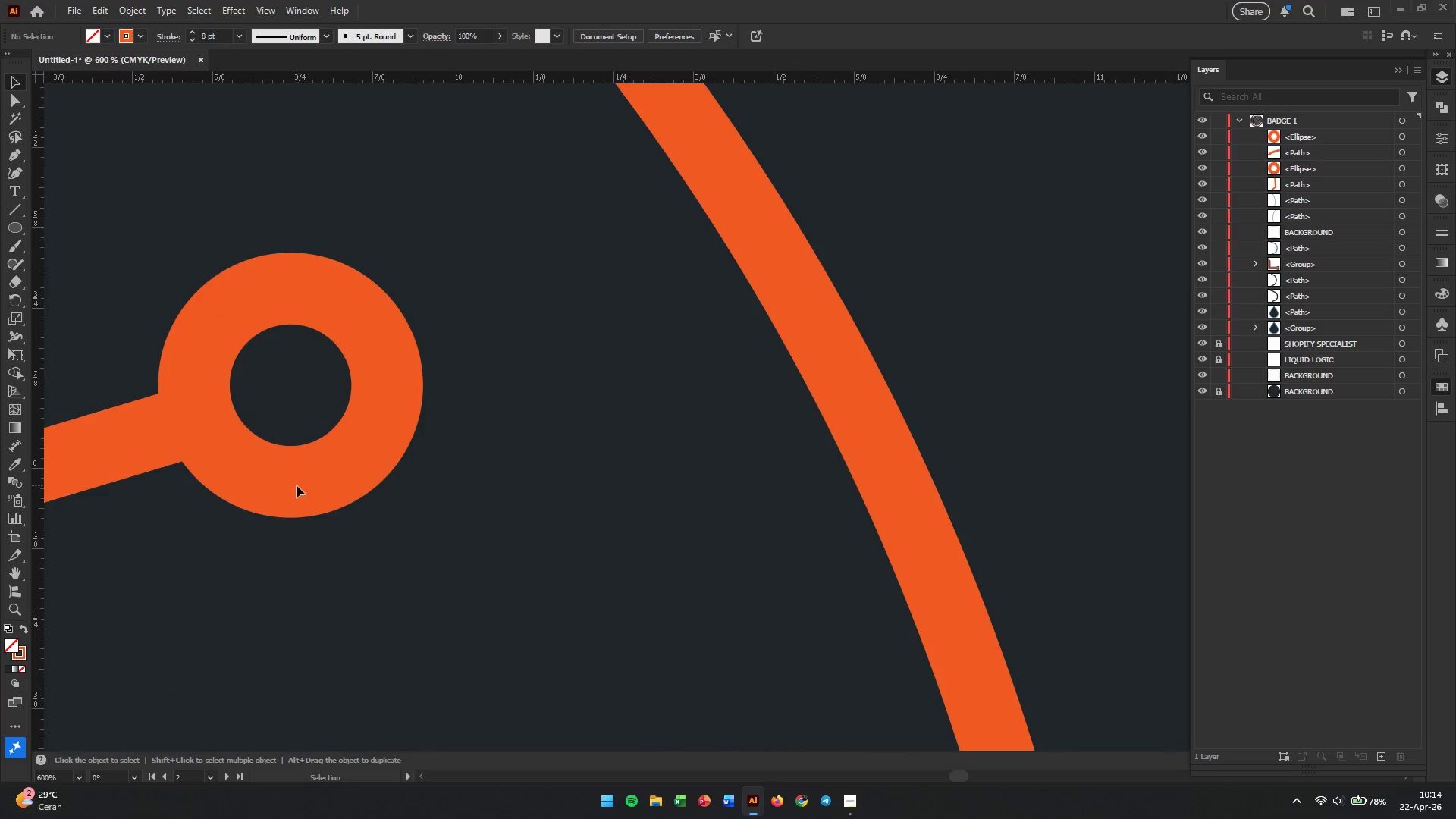 
double_click([293, 490])
 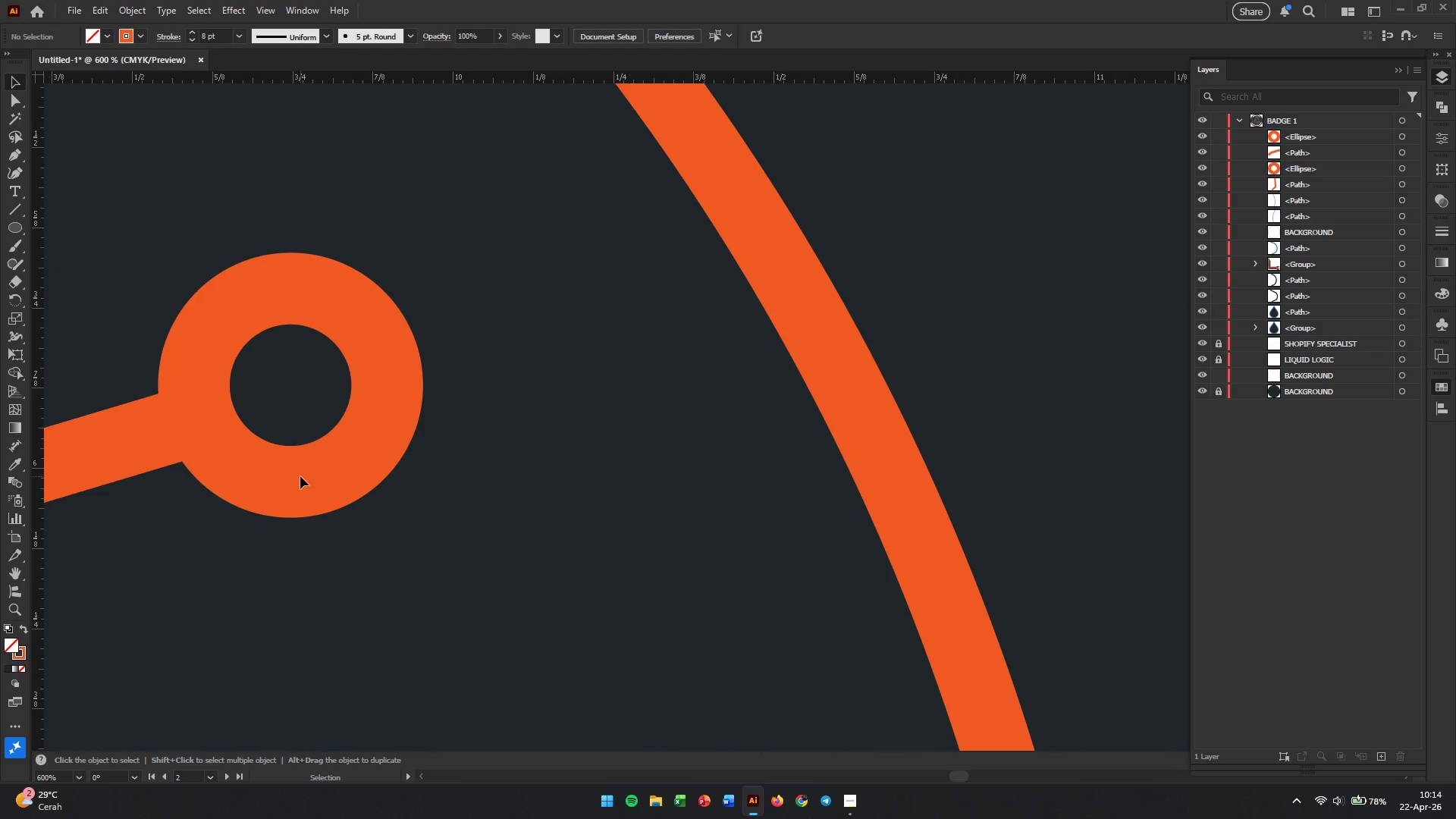 
triple_click([300, 476])
 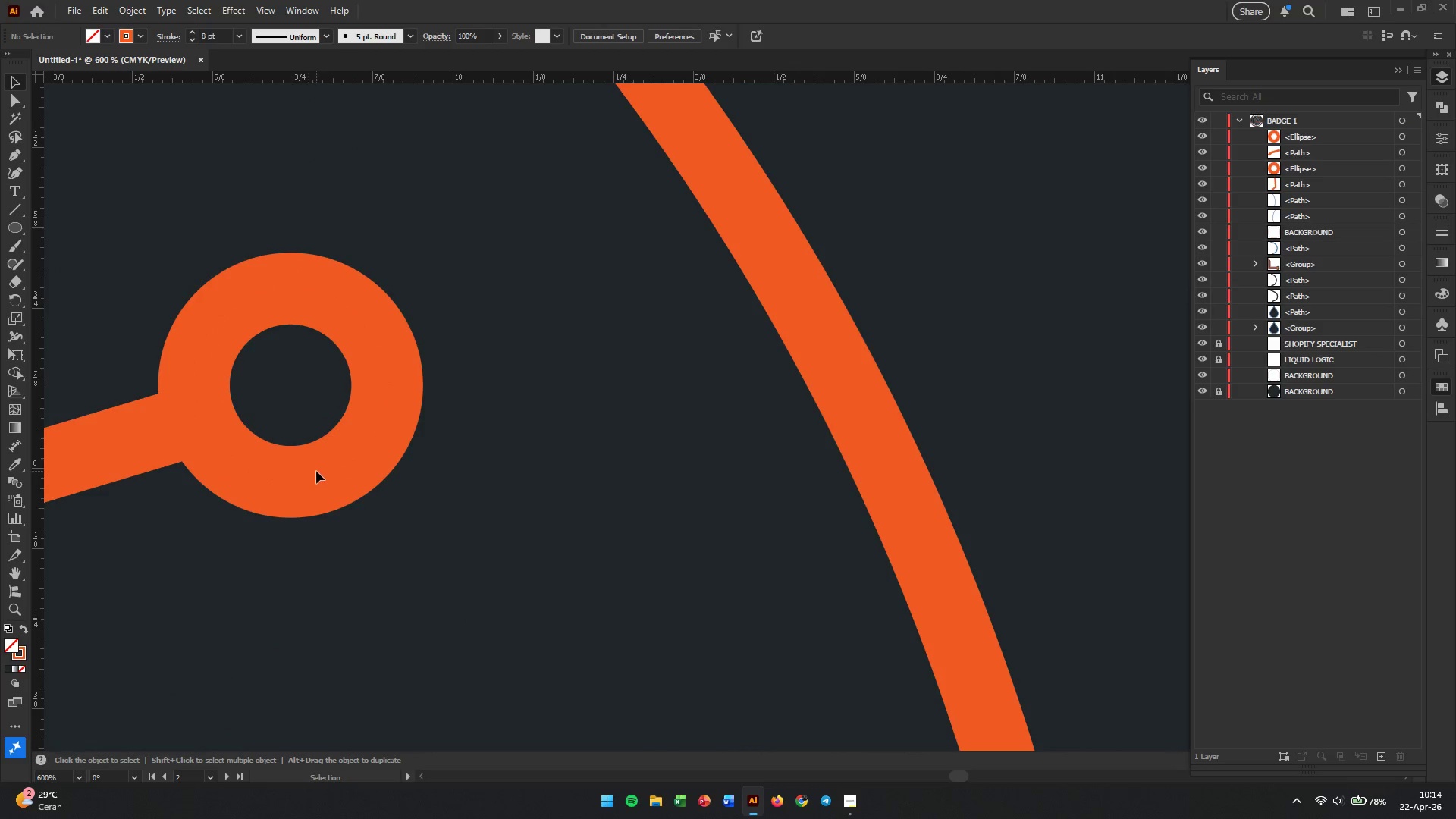 
triple_click([316, 471])
 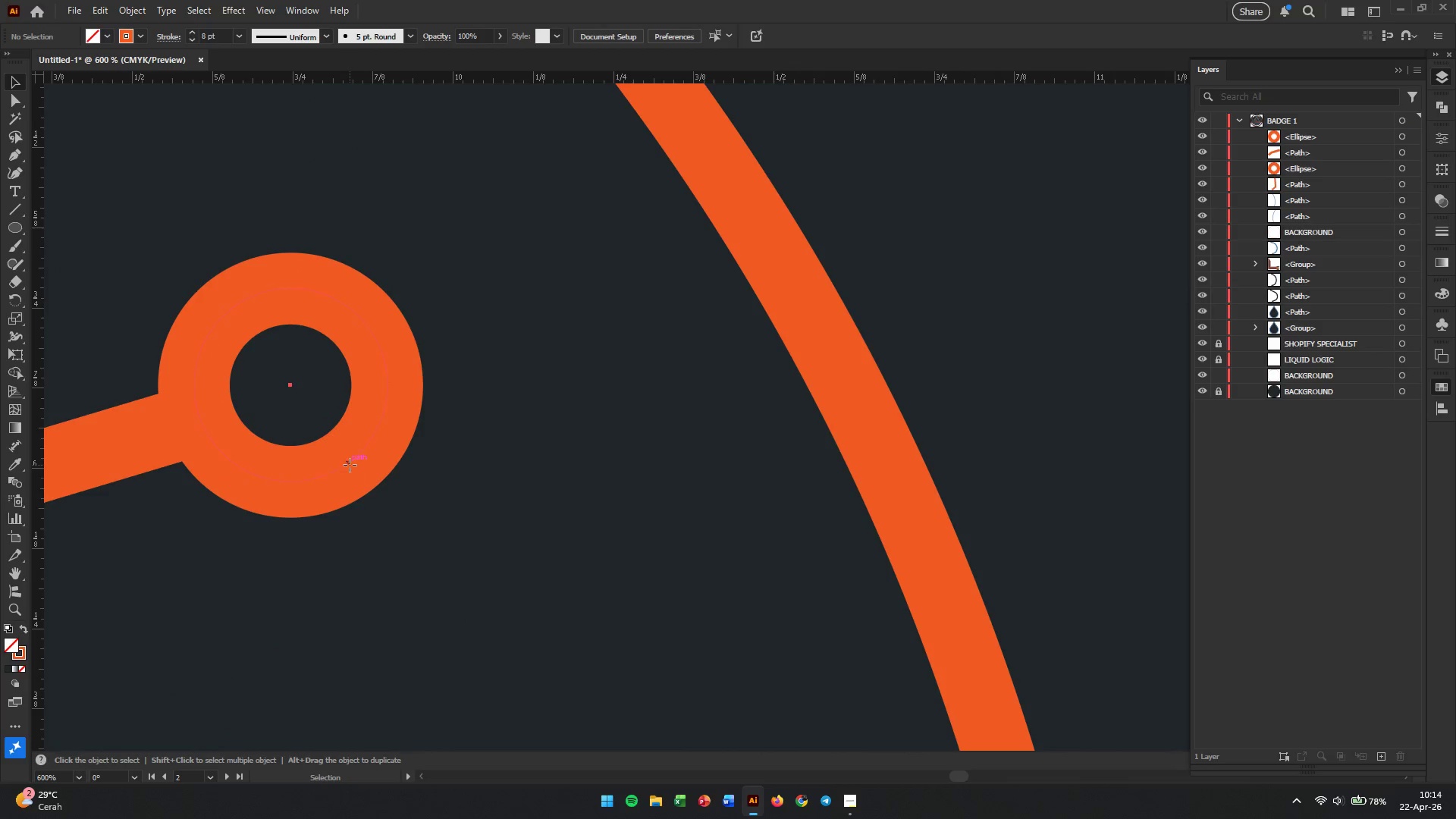 
triple_click([350, 465])
 